 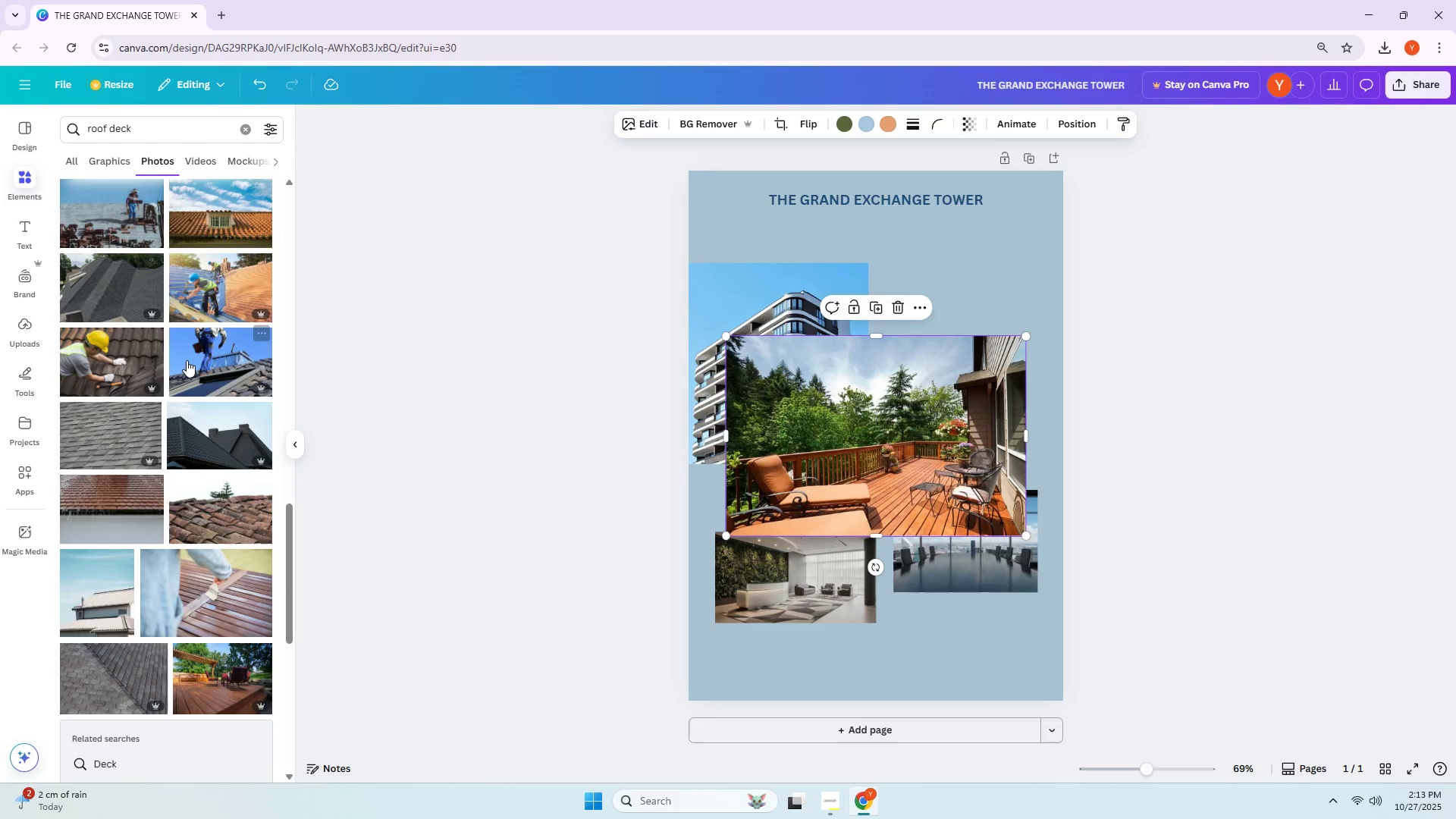 
scroll: coordinate [218, 332], scroll_direction: down, amount: 12.0
 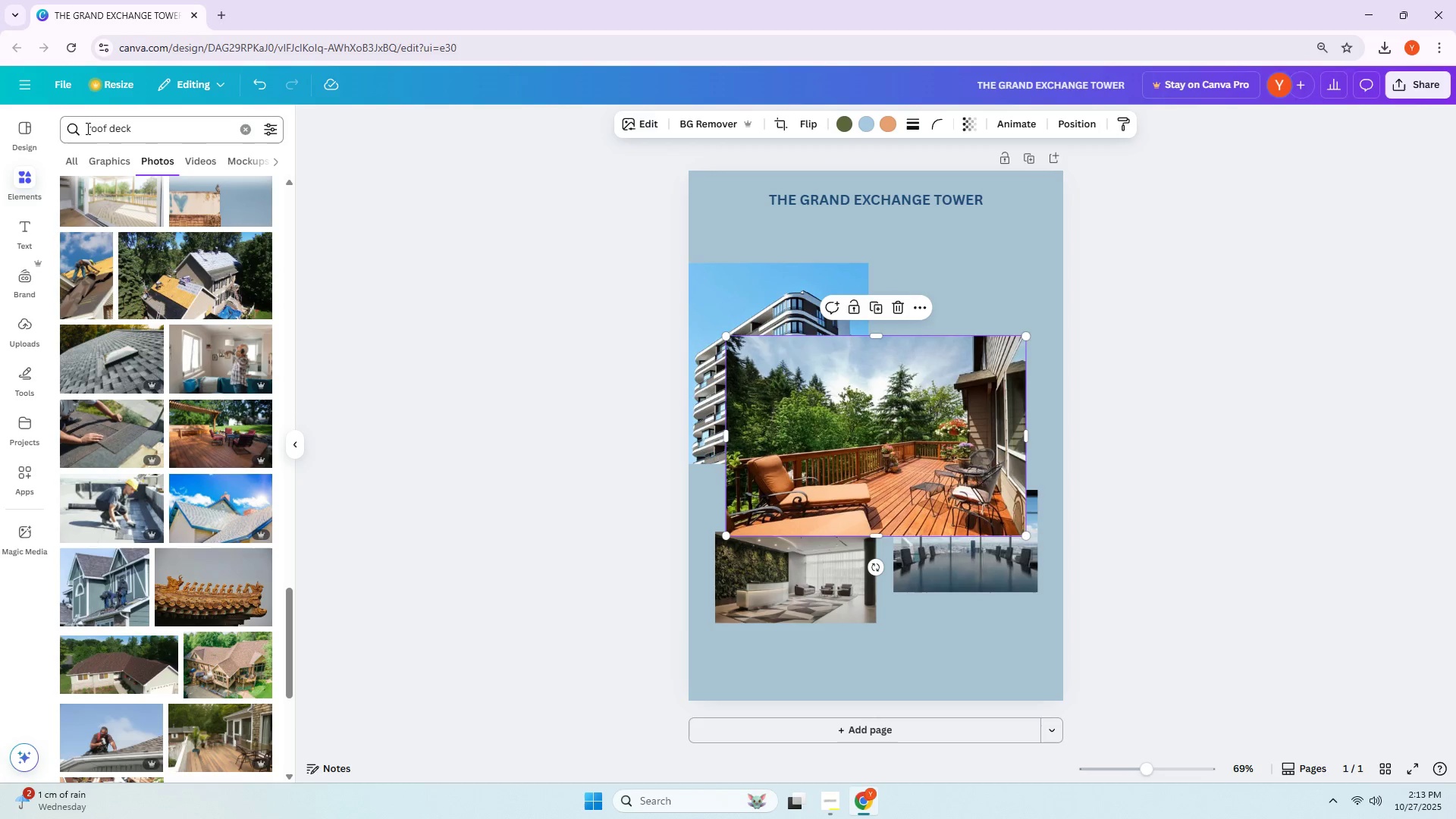 
double_click([86, 128])
 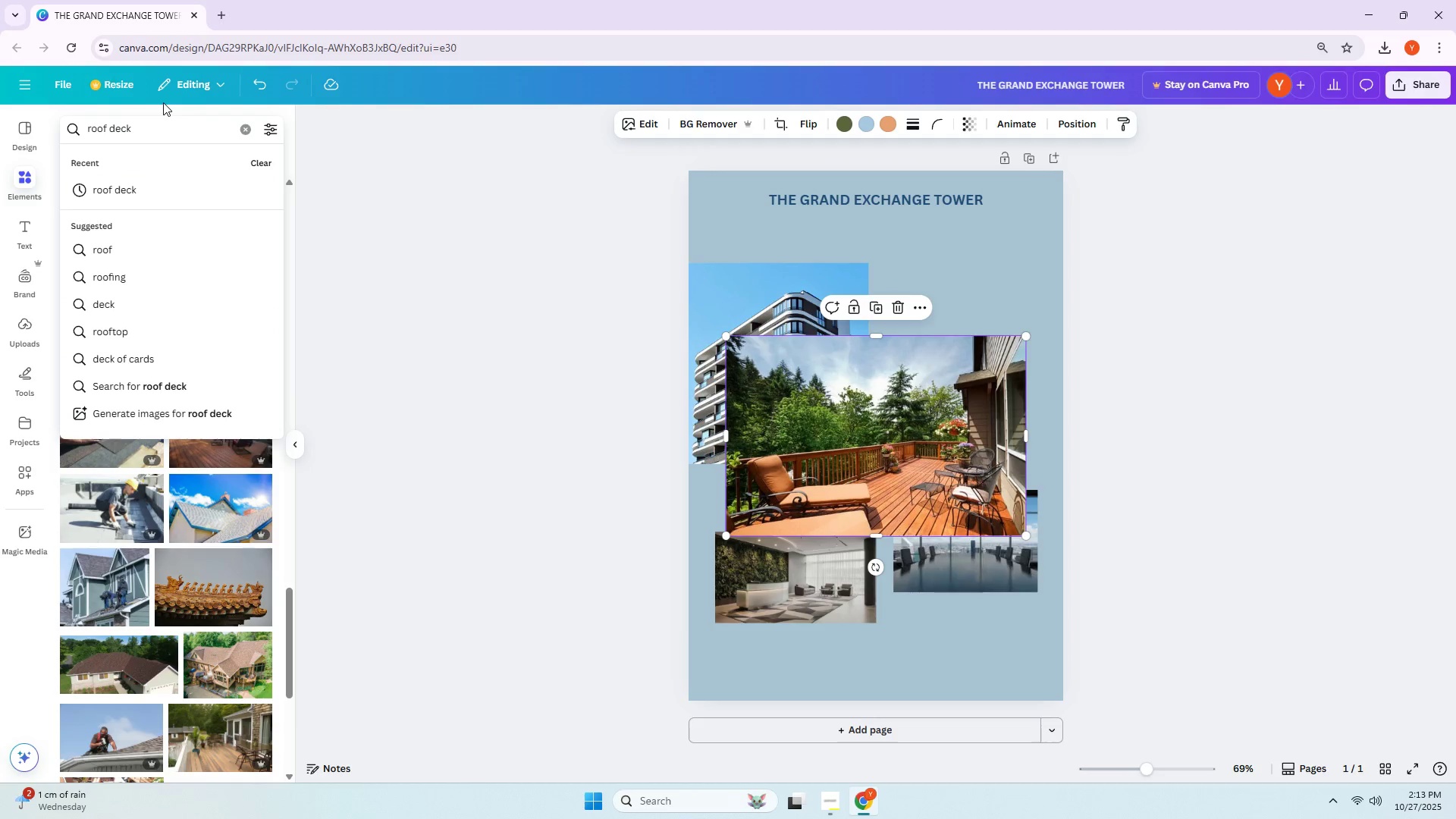 
hold_key(key=ArrowLeft, duration=0.85)
 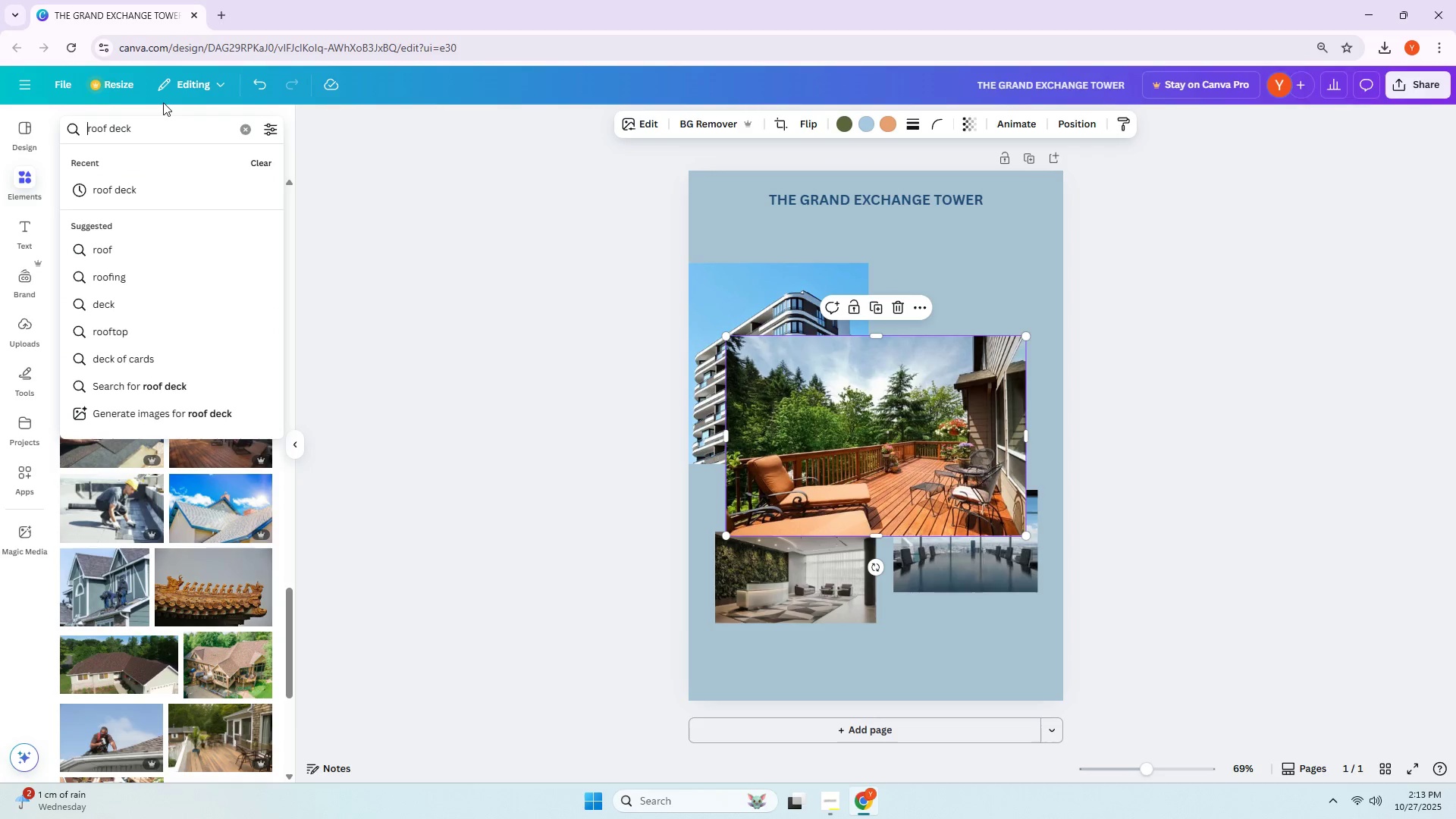 
type(building )
 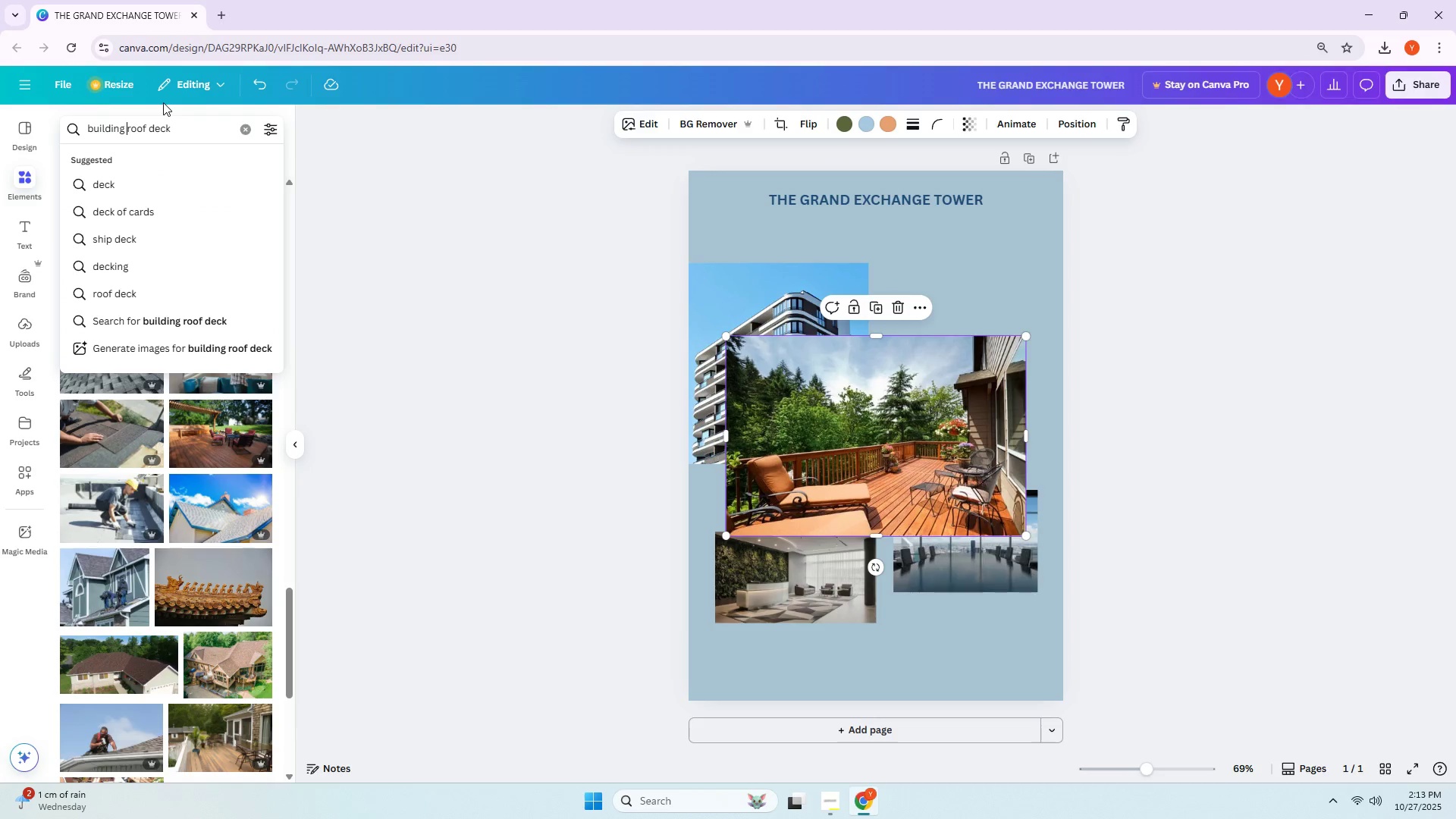 
key(Enter)
 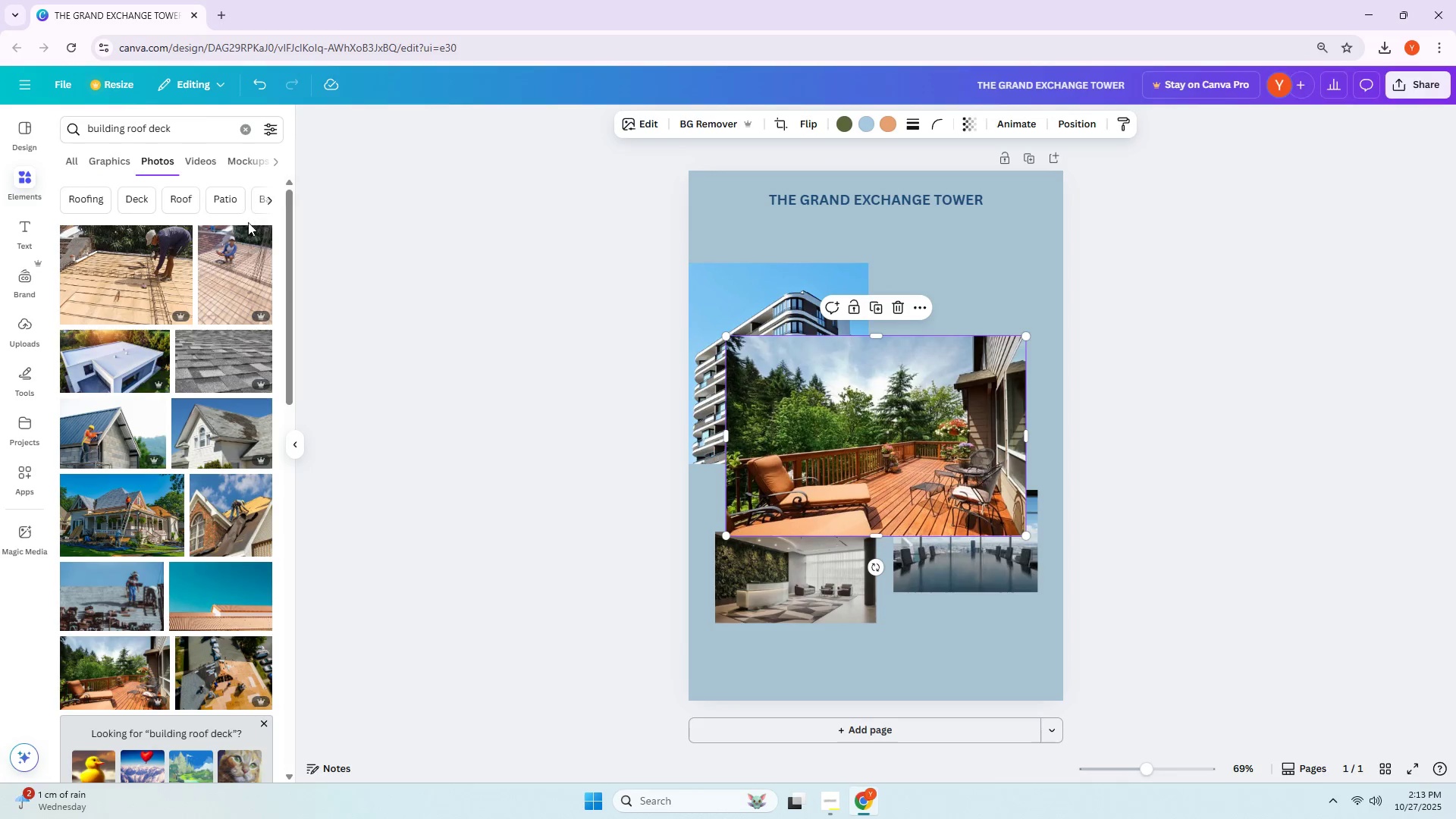 
scroll: coordinate [193, 300], scroll_direction: down, amount: 8.0
 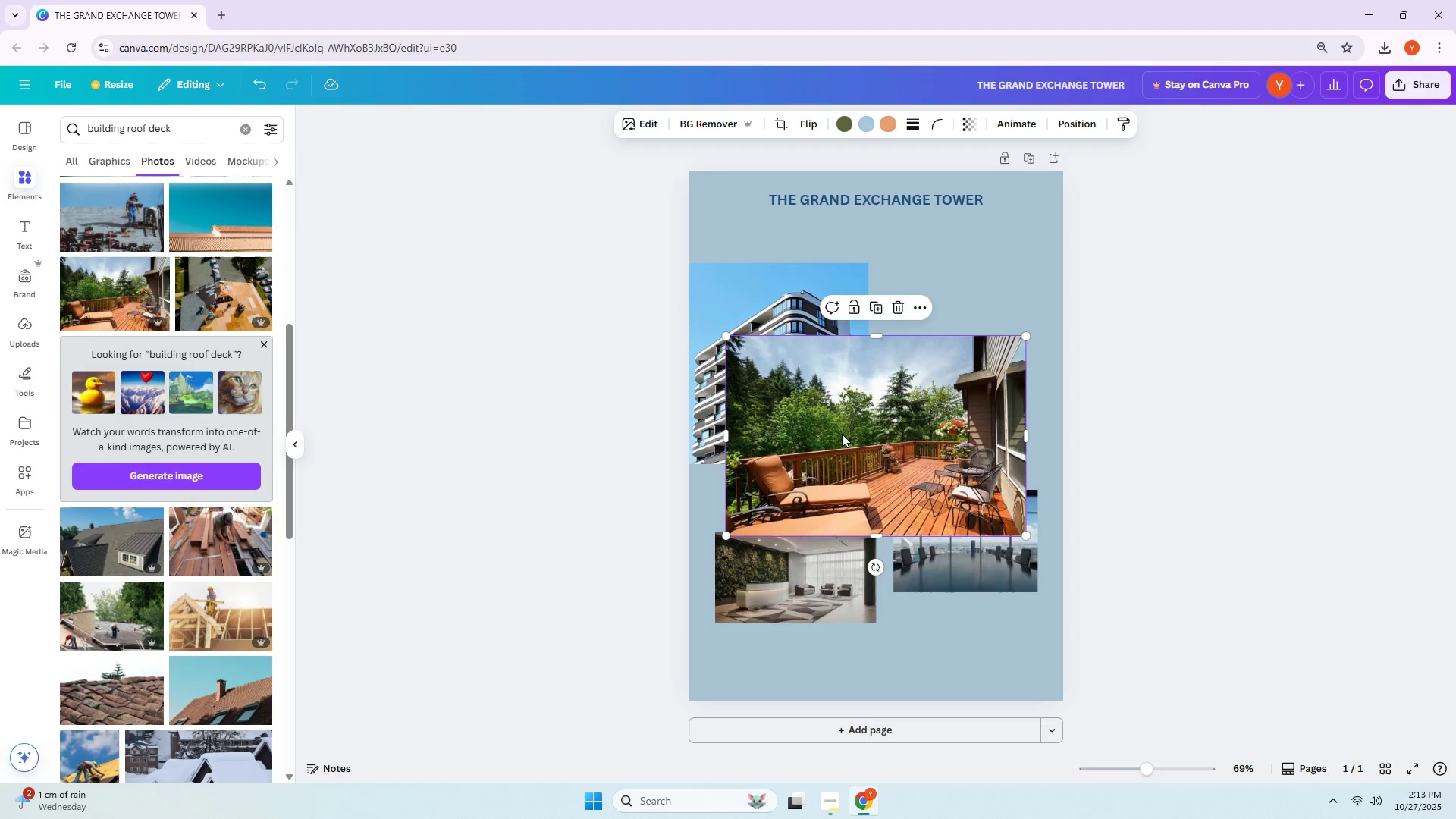 
left_click_drag(start_coordinate=[849, 434], to_coordinate=[849, 443])
 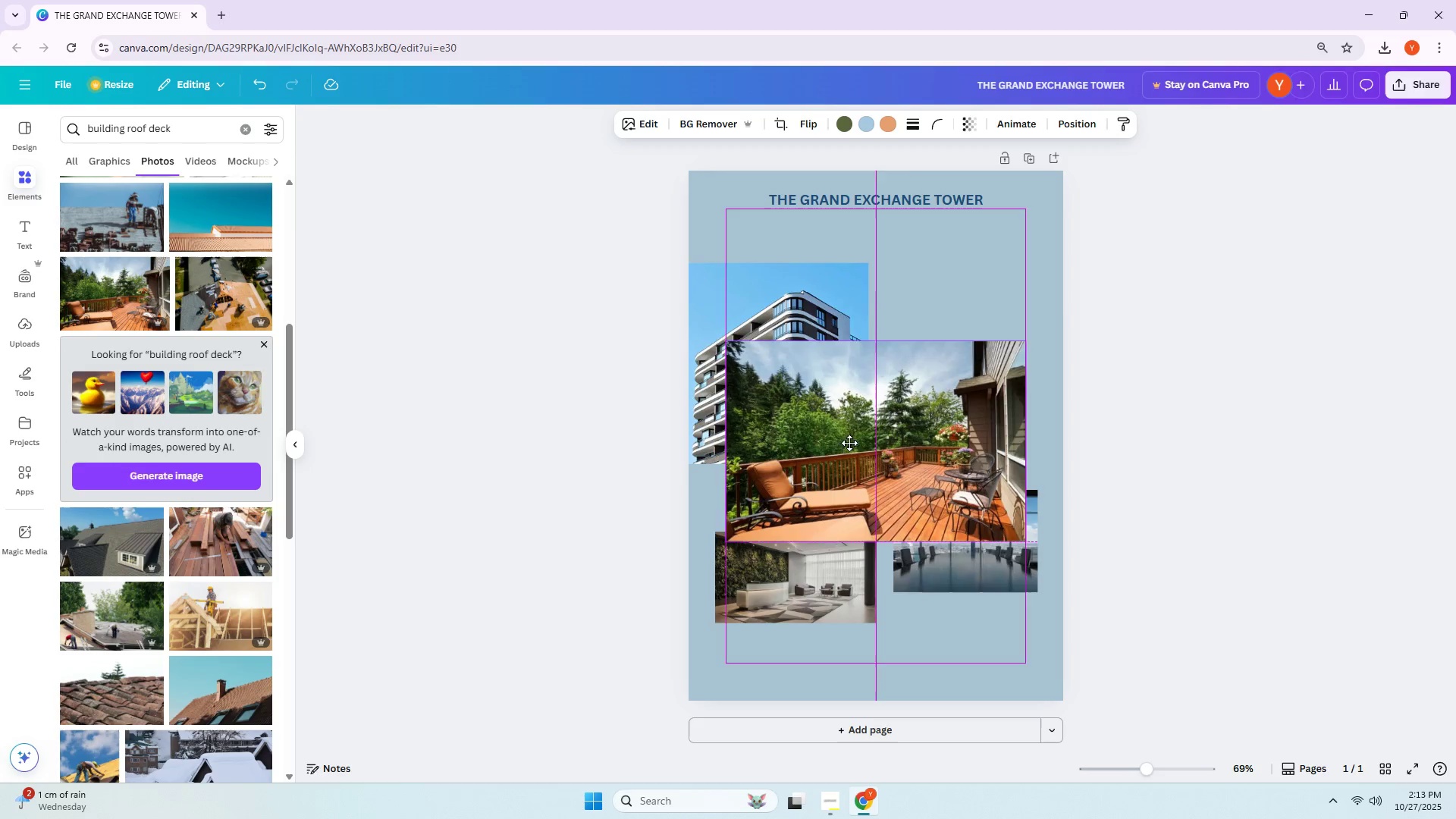 
double_click([849, 443])
 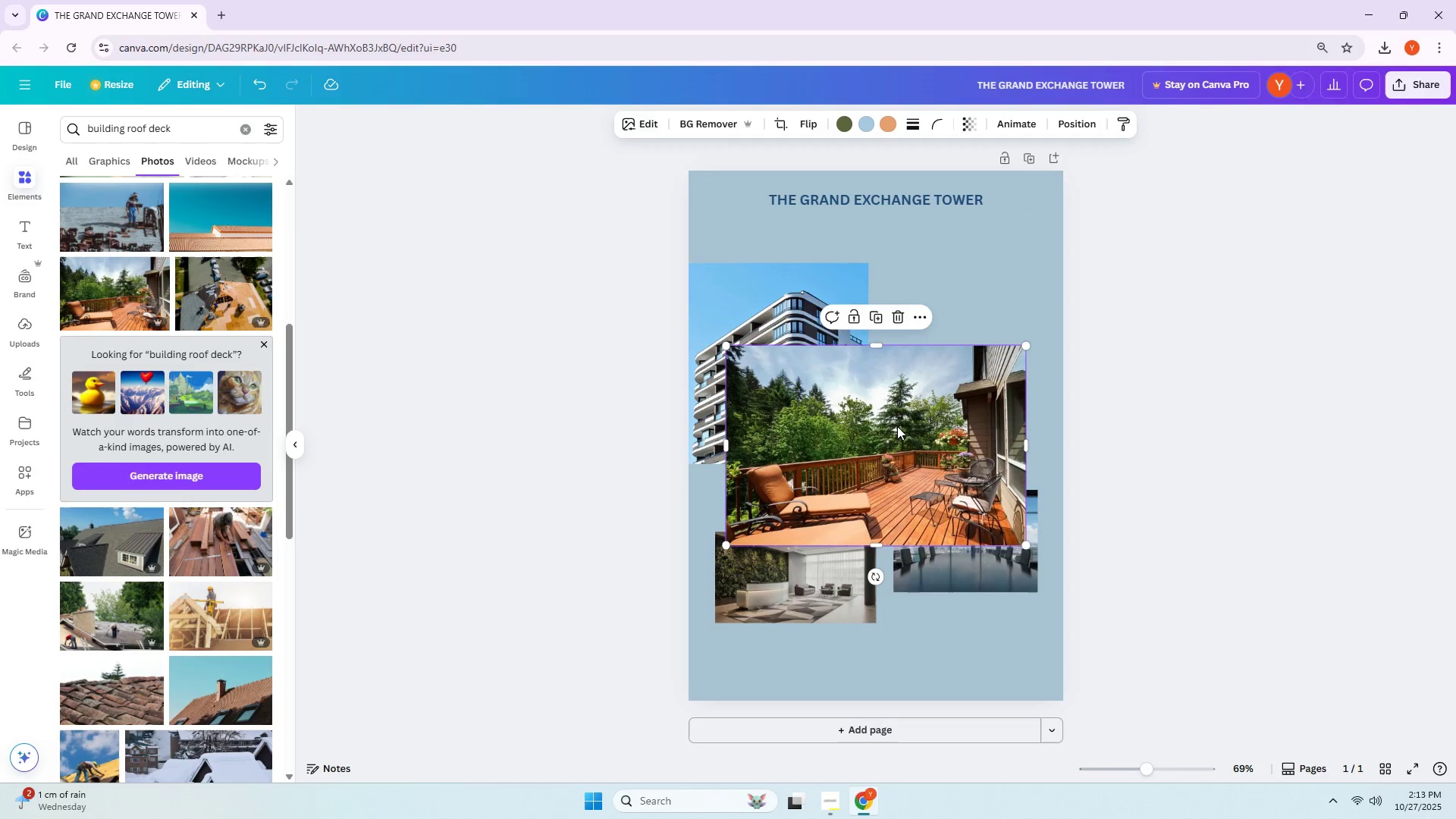 
left_click_drag(start_coordinate=[898, 426], to_coordinate=[902, 431])
 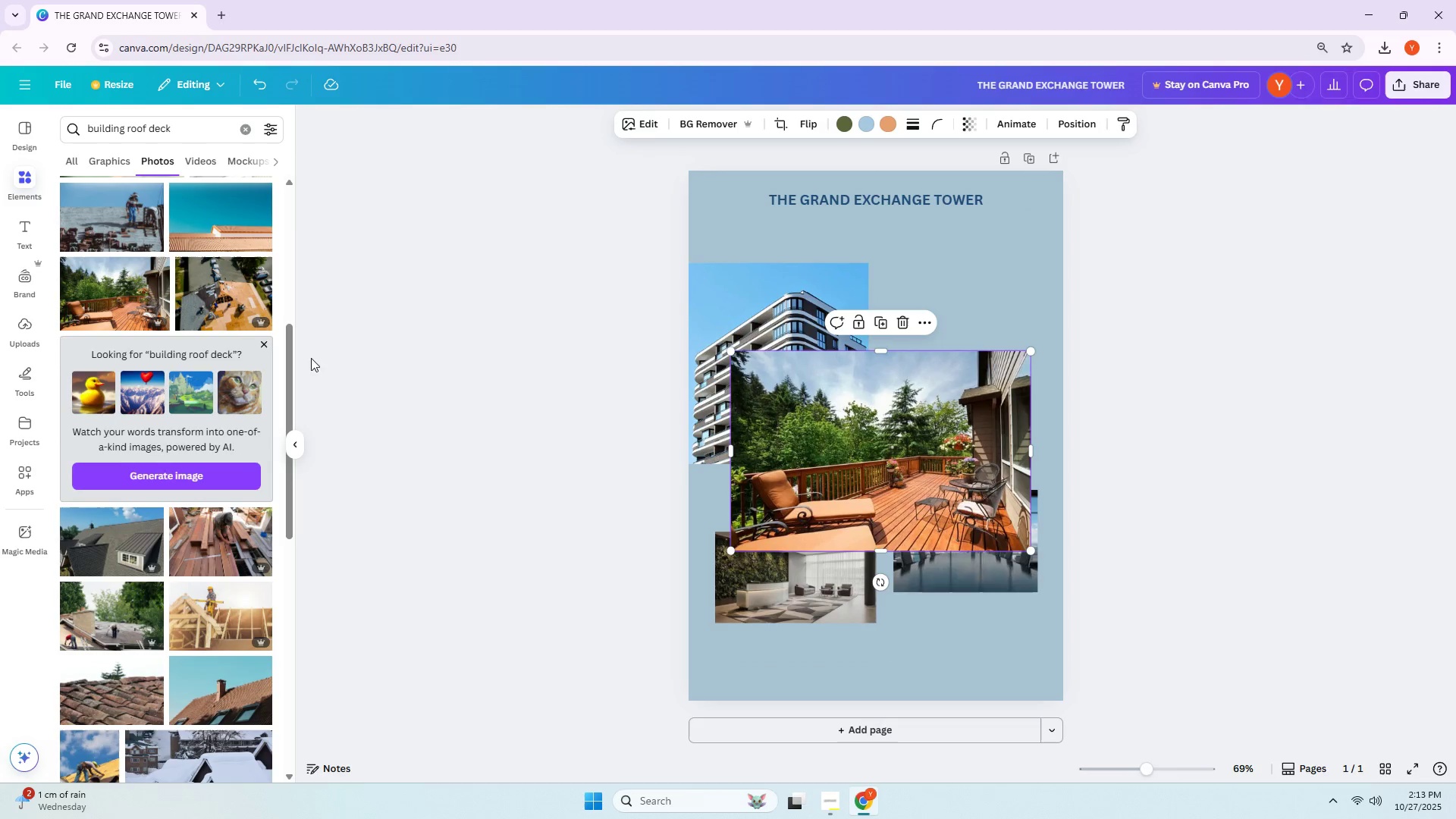 
key(Delete)
 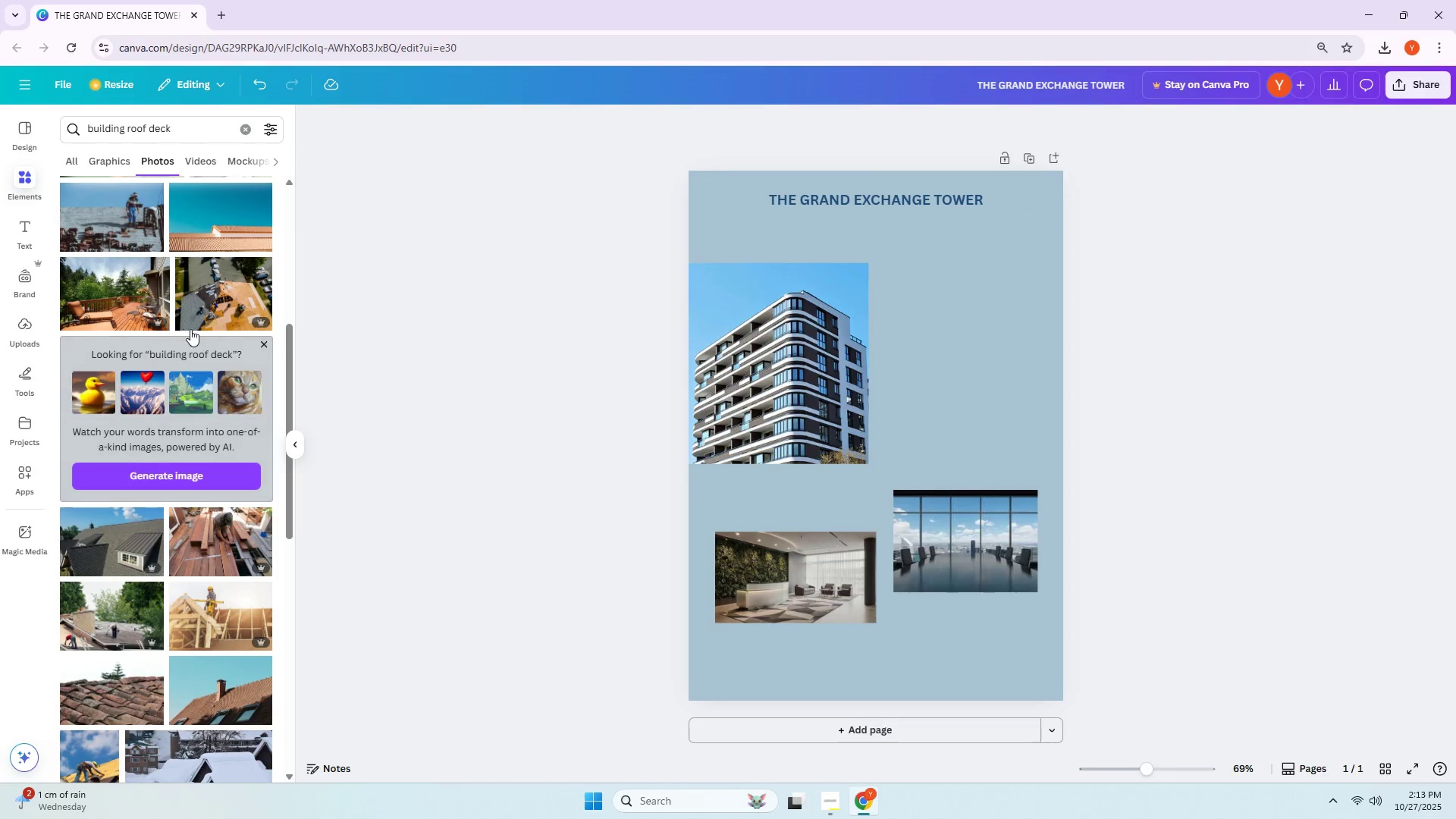 
scroll: coordinate [201, 294], scroll_direction: down, amount: 7.0
 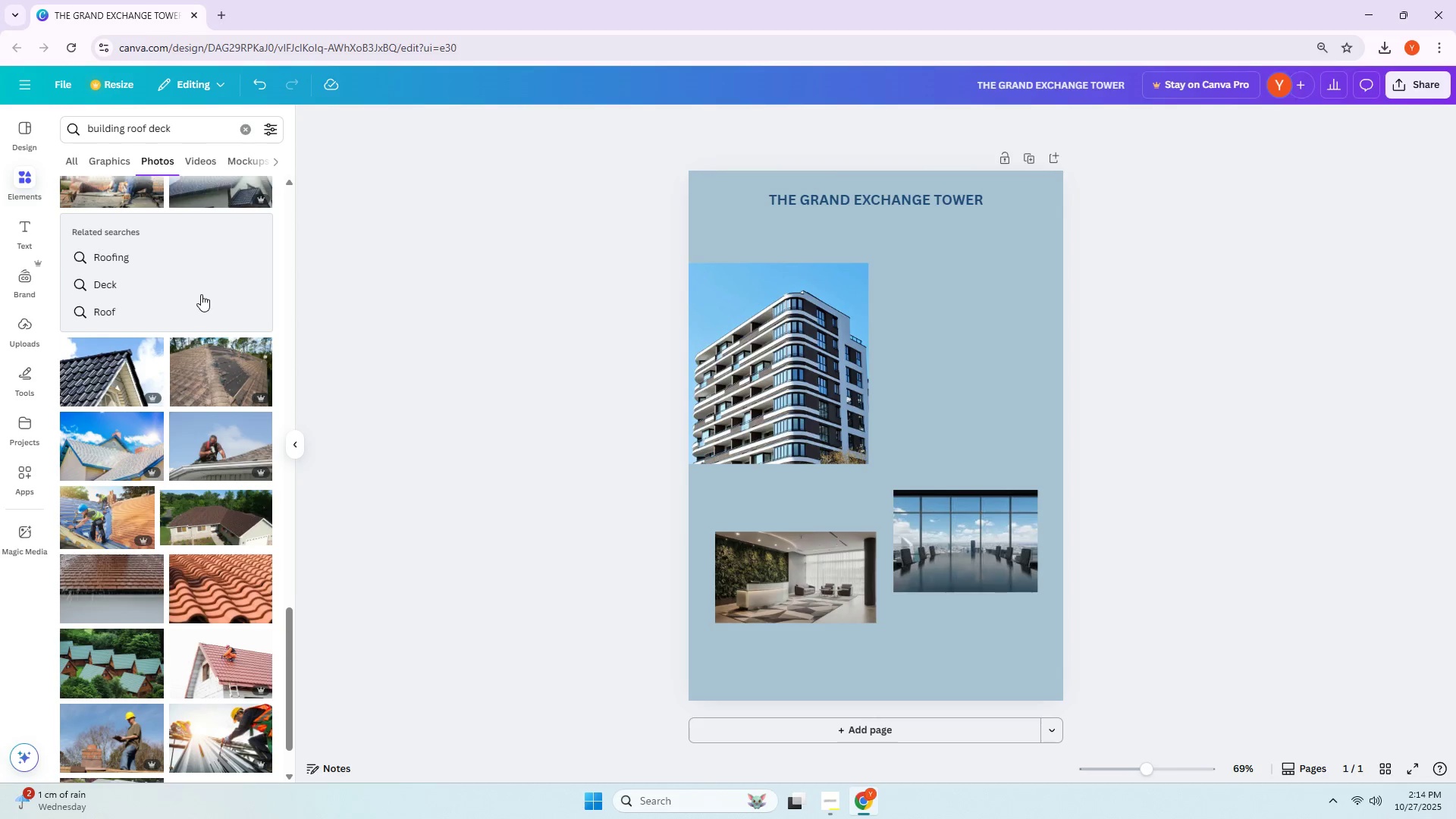 
double_click([1421, 73])
 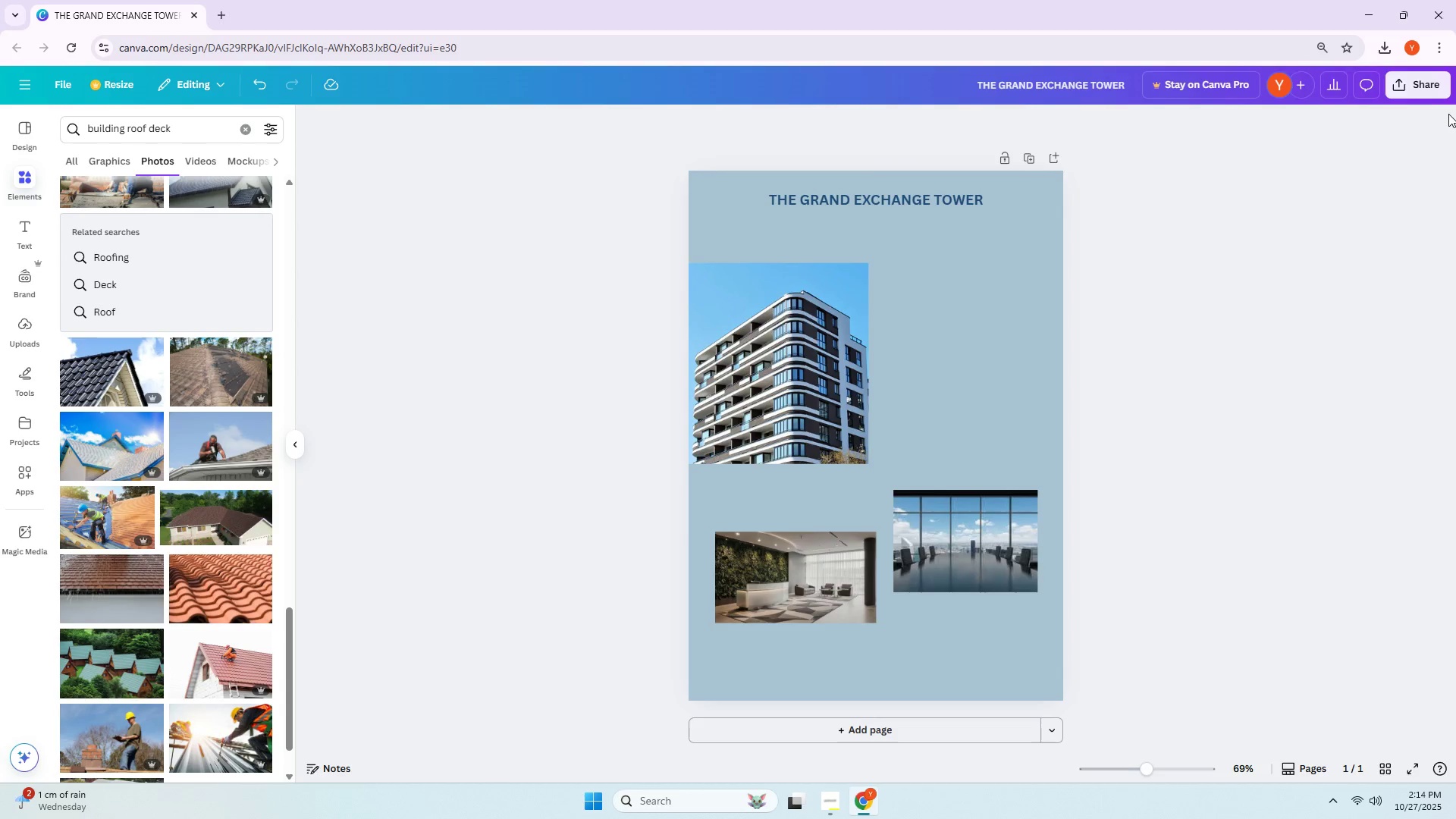 
left_click([1429, 87])
 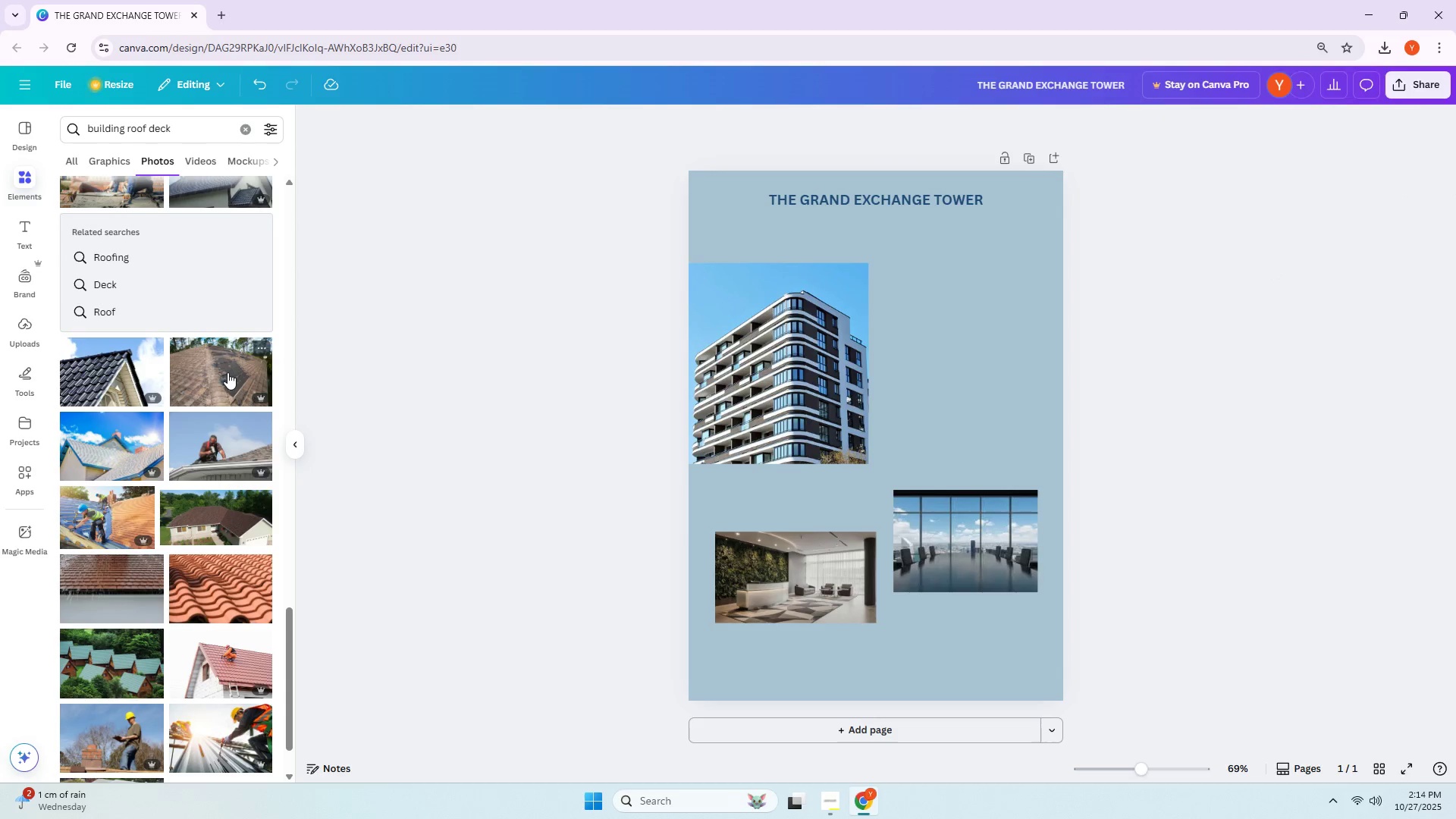 
scroll: coordinate [224, 366], scroll_direction: down, amount: 18.0
 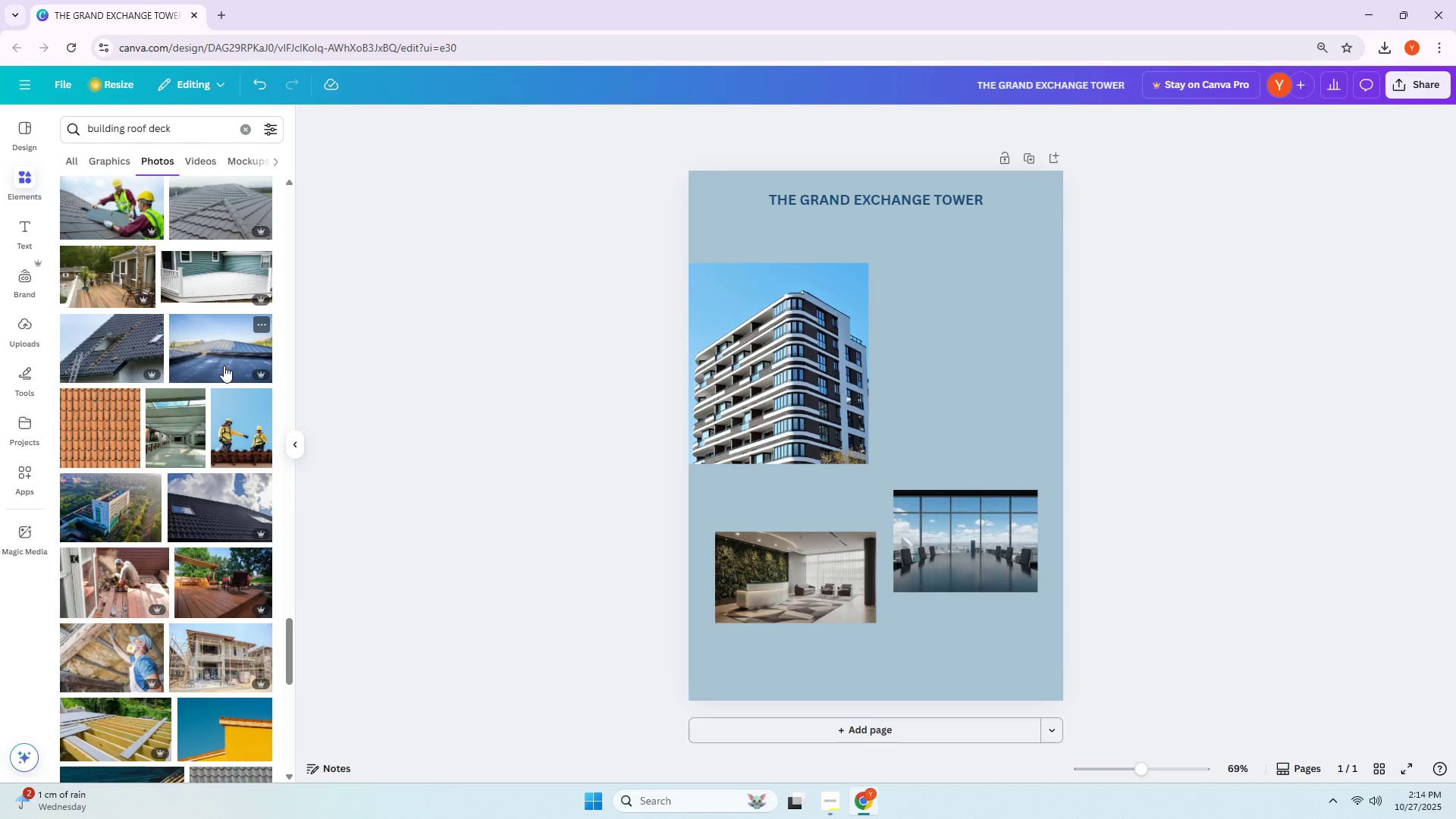 
scroll: coordinate [181, 471], scroll_direction: down, amount: 3.0
 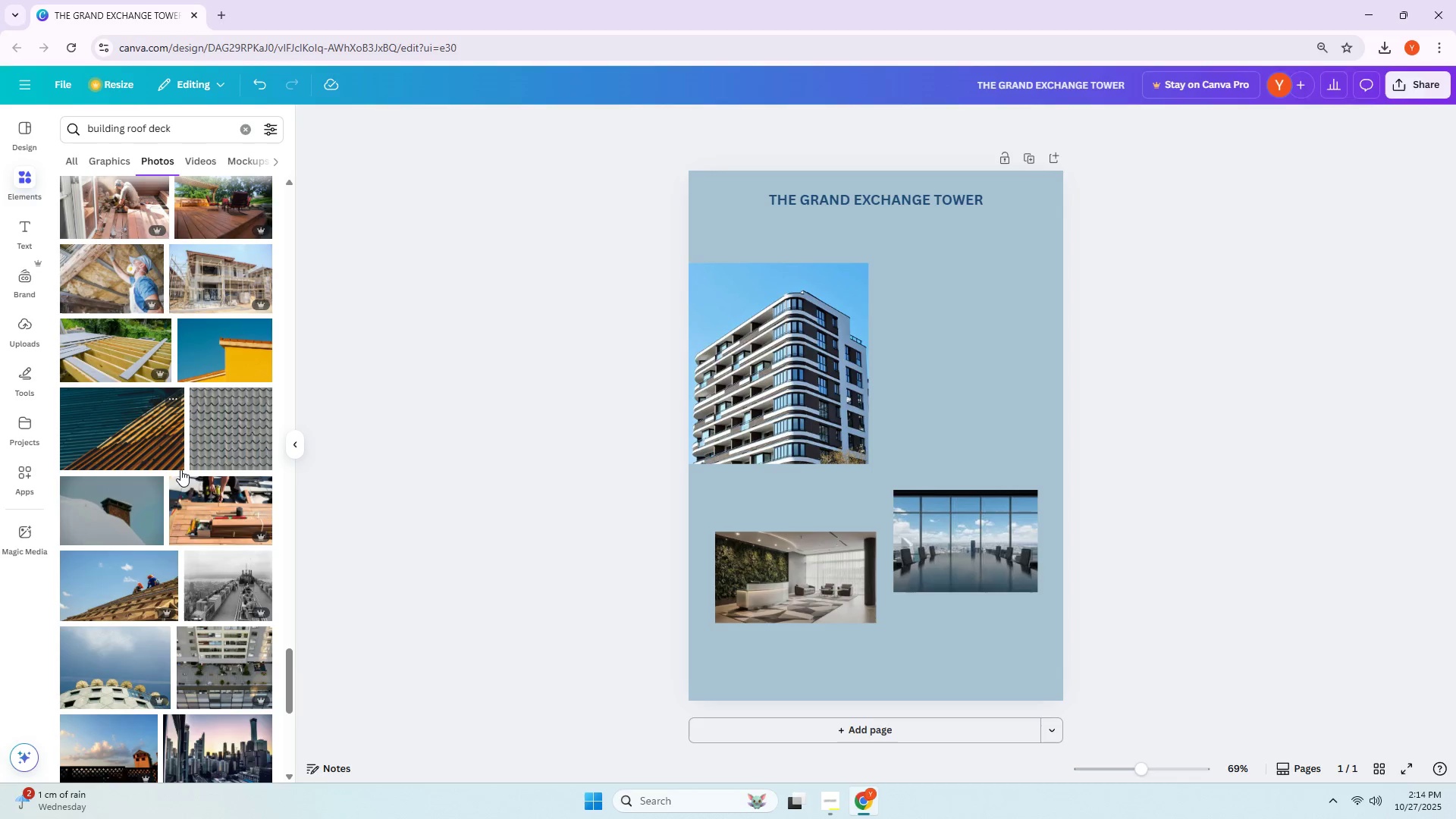 
scroll: coordinate [178, 464], scroll_direction: up, amount: 28.0
 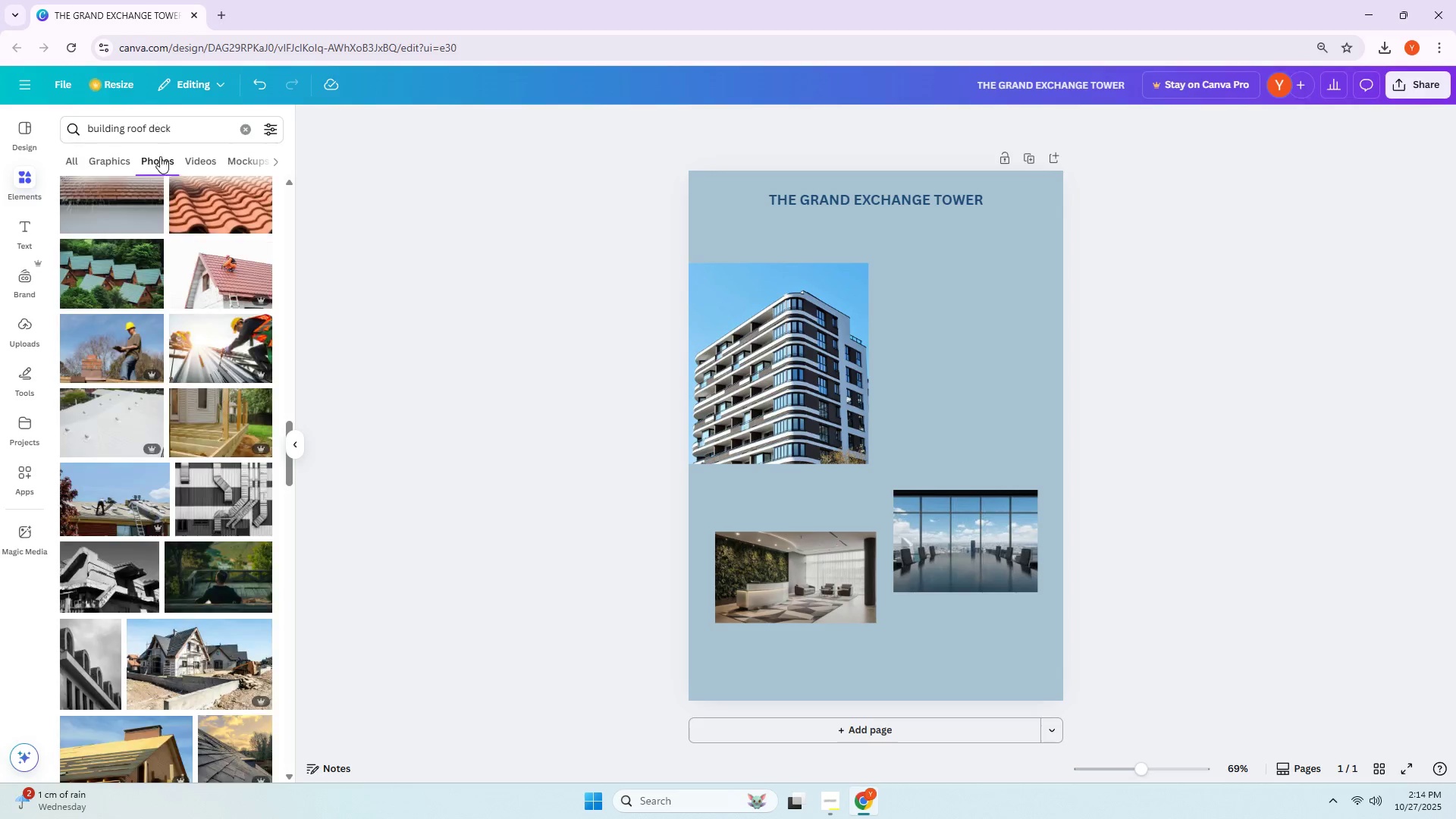 
left_click_drag(start_coordinate=[180, 124], to_coordinate=[64, 129])
 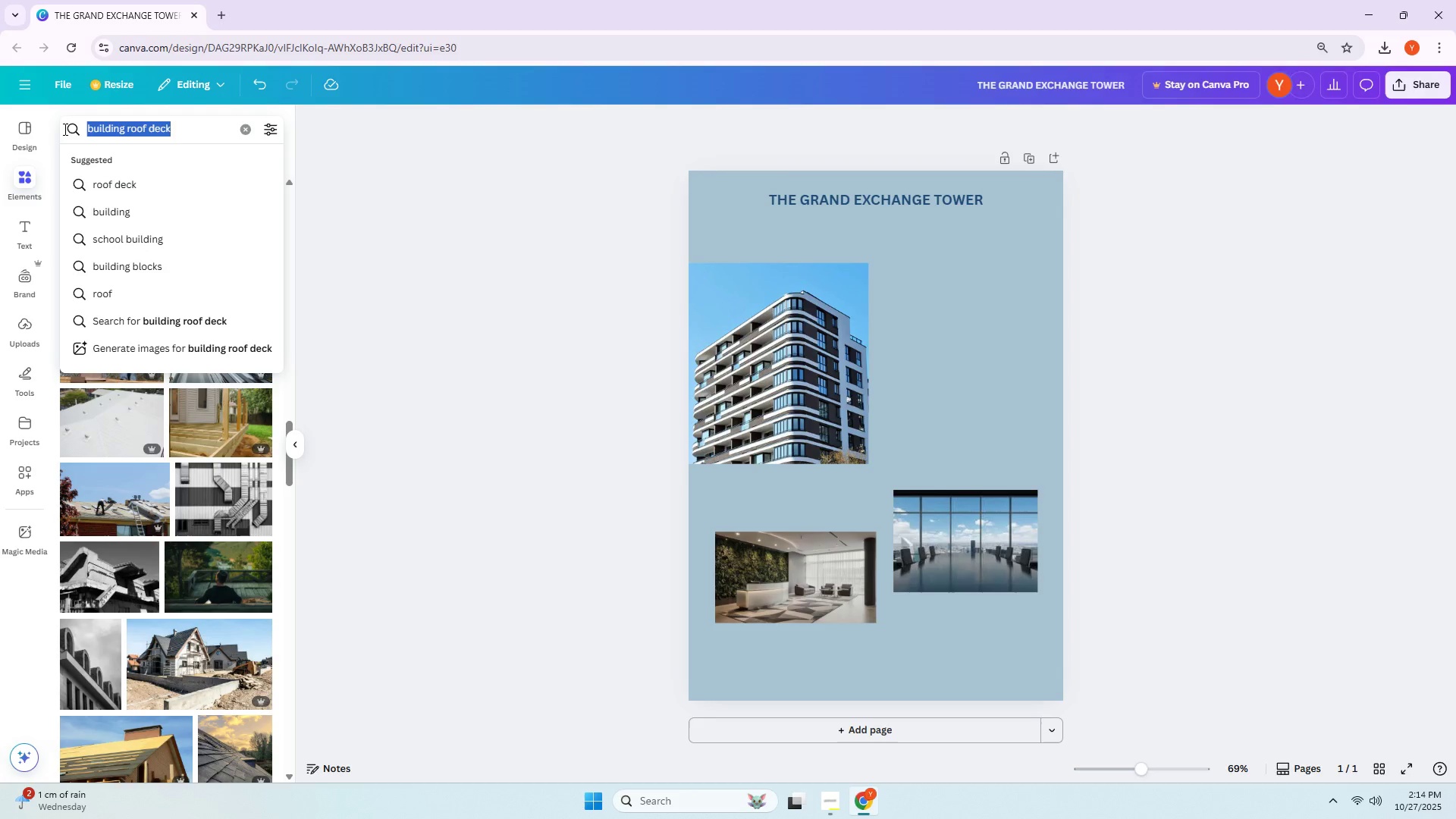 
left_click([64, 129])
 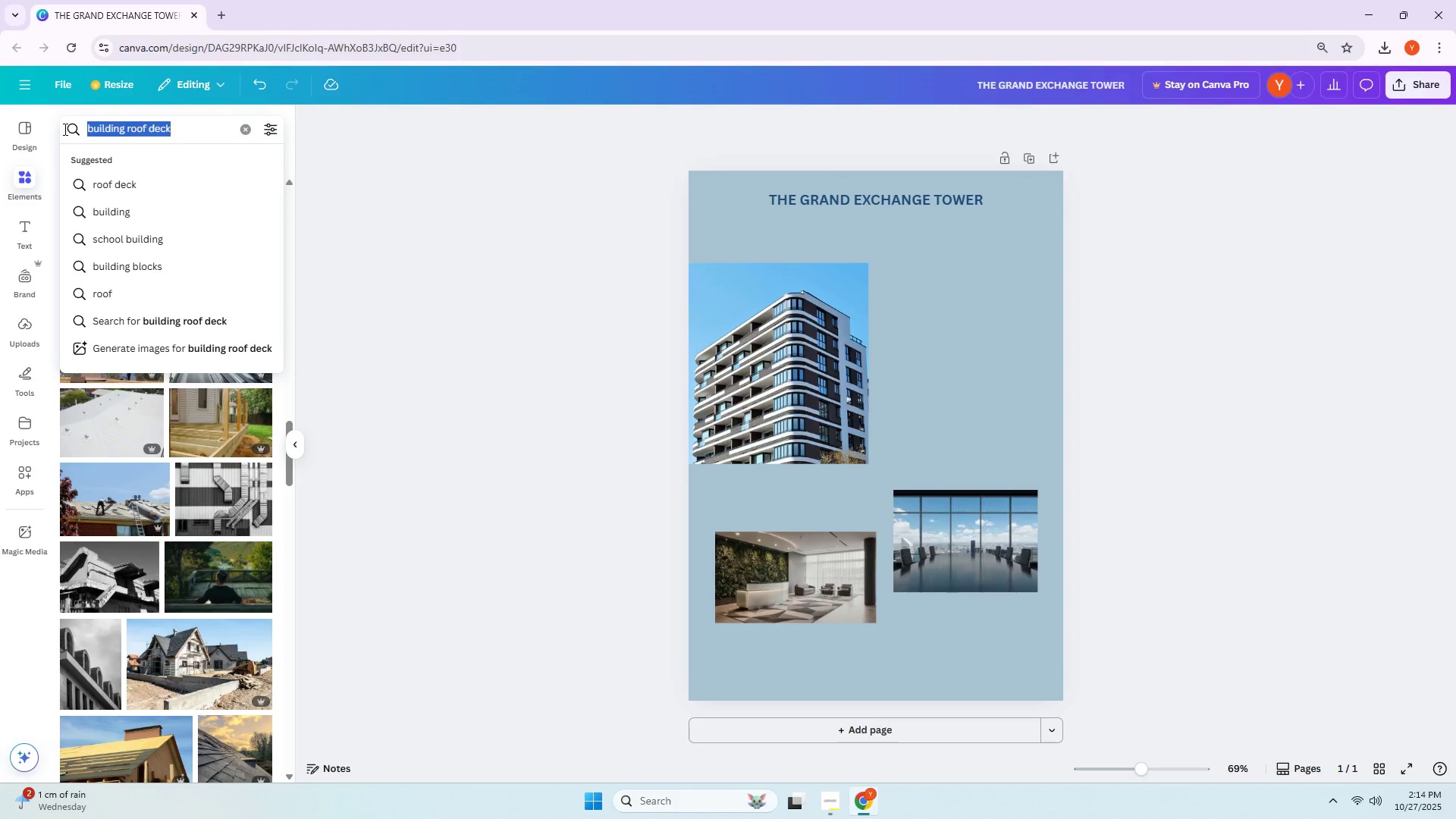 
type(building resturanb)
key(Backspace)
key(Backspace)
type(nt)
 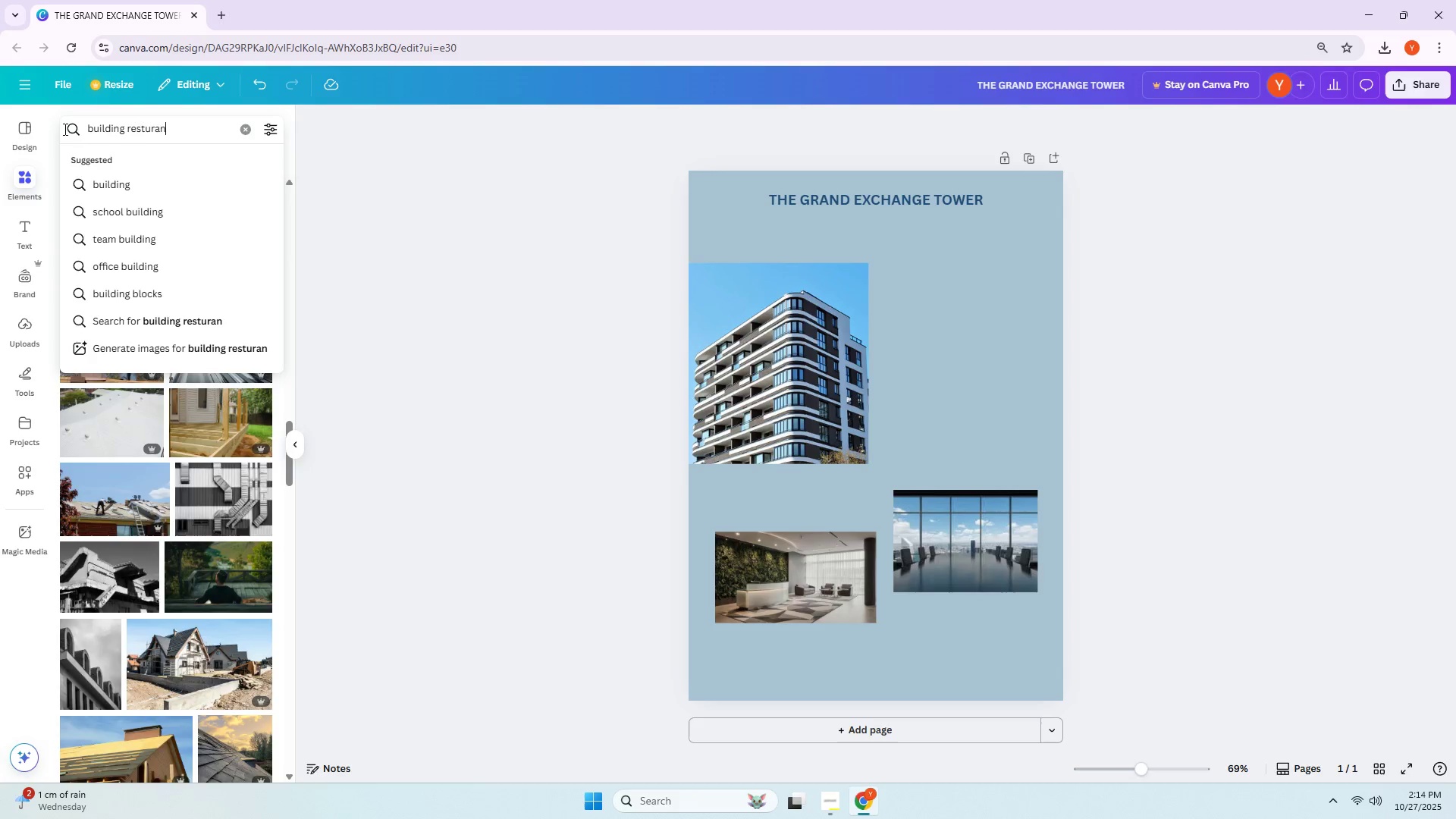 
key(Enter)
 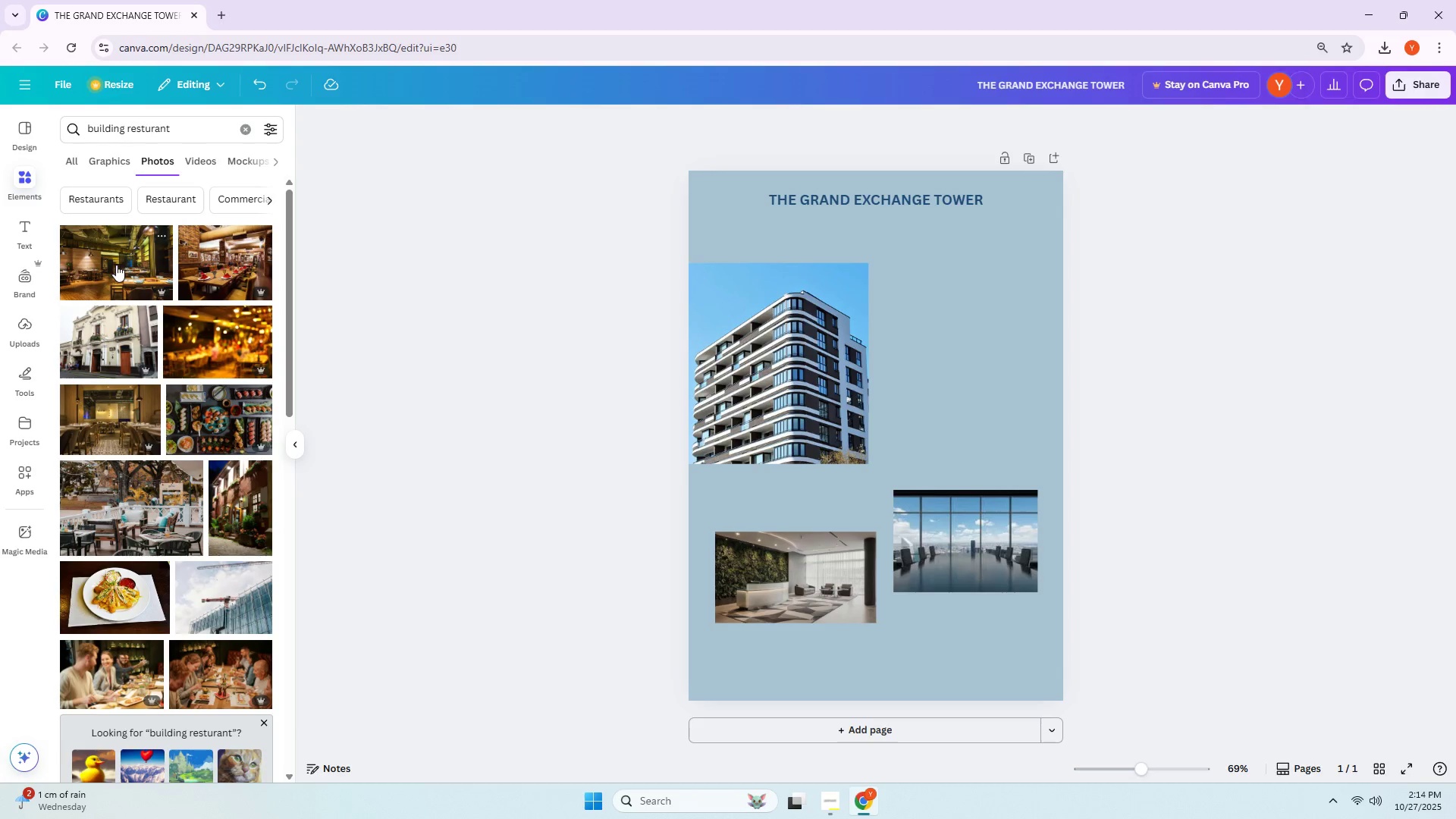 
scroll: coordinate [132, 231], scroll_direction: down, amount: 8.0
 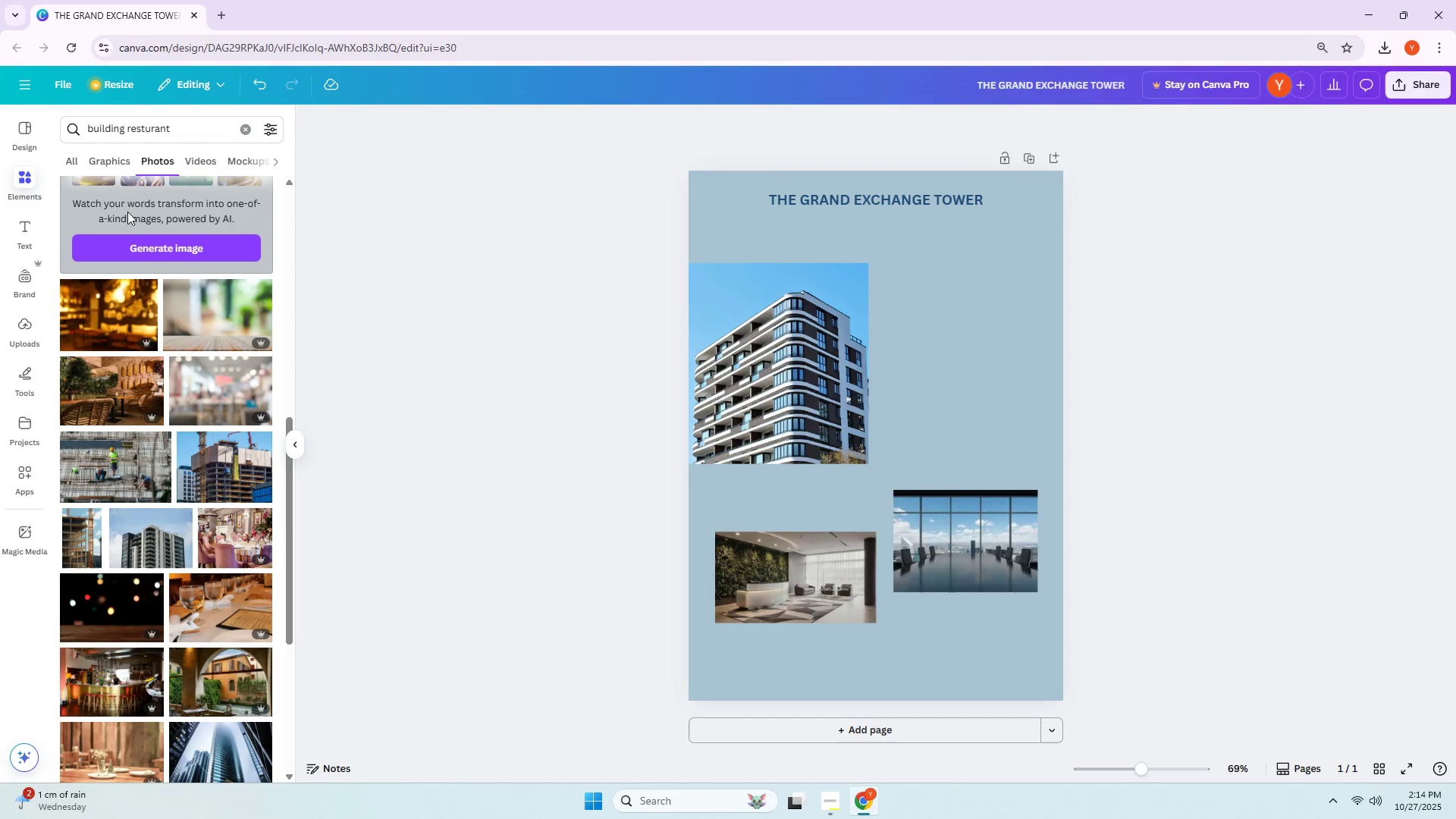 
left_click_drag(start_coordinate=[172, 132], to_coordinate=[127, 143])
 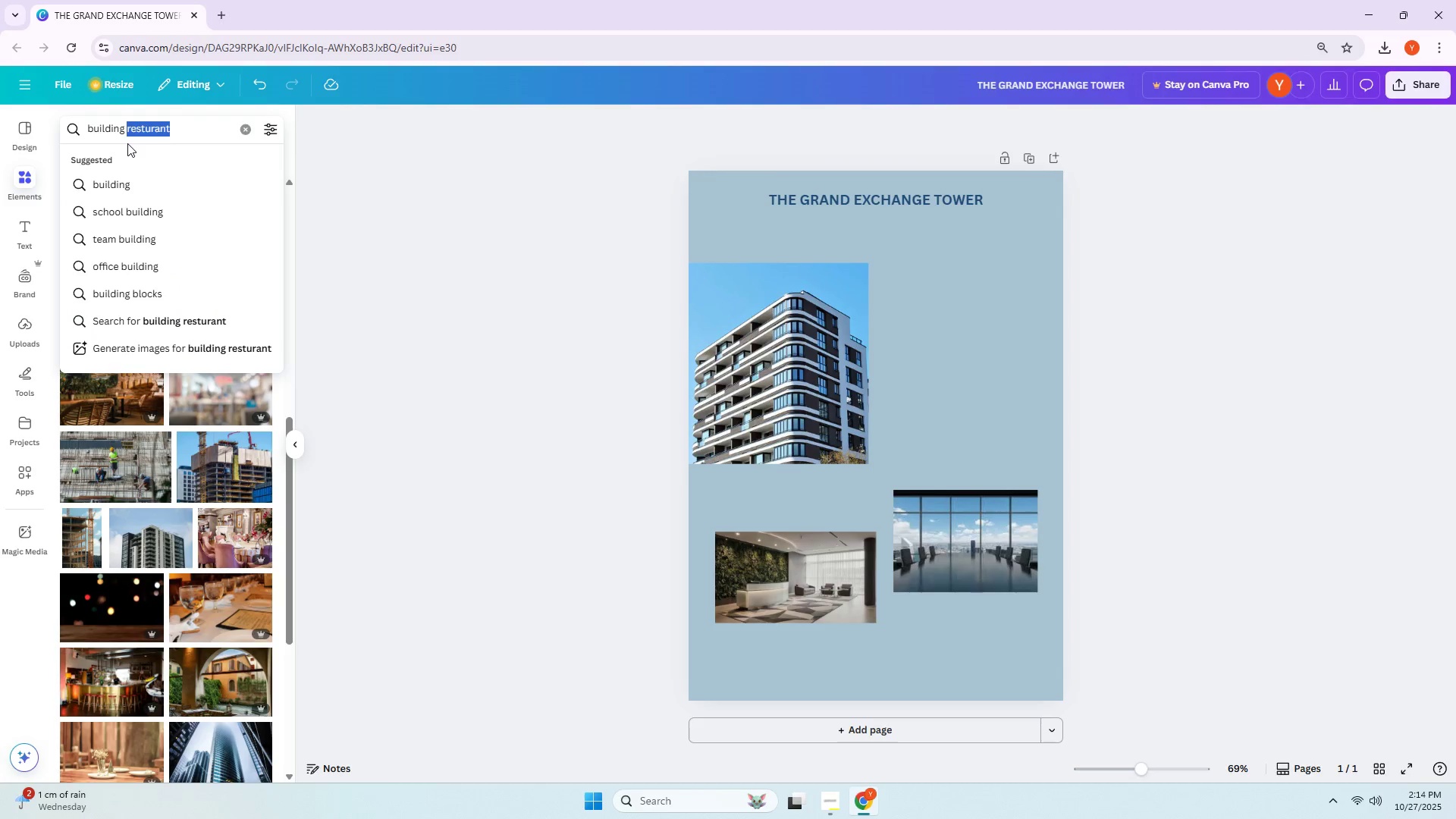 
left_click([127, 143])
 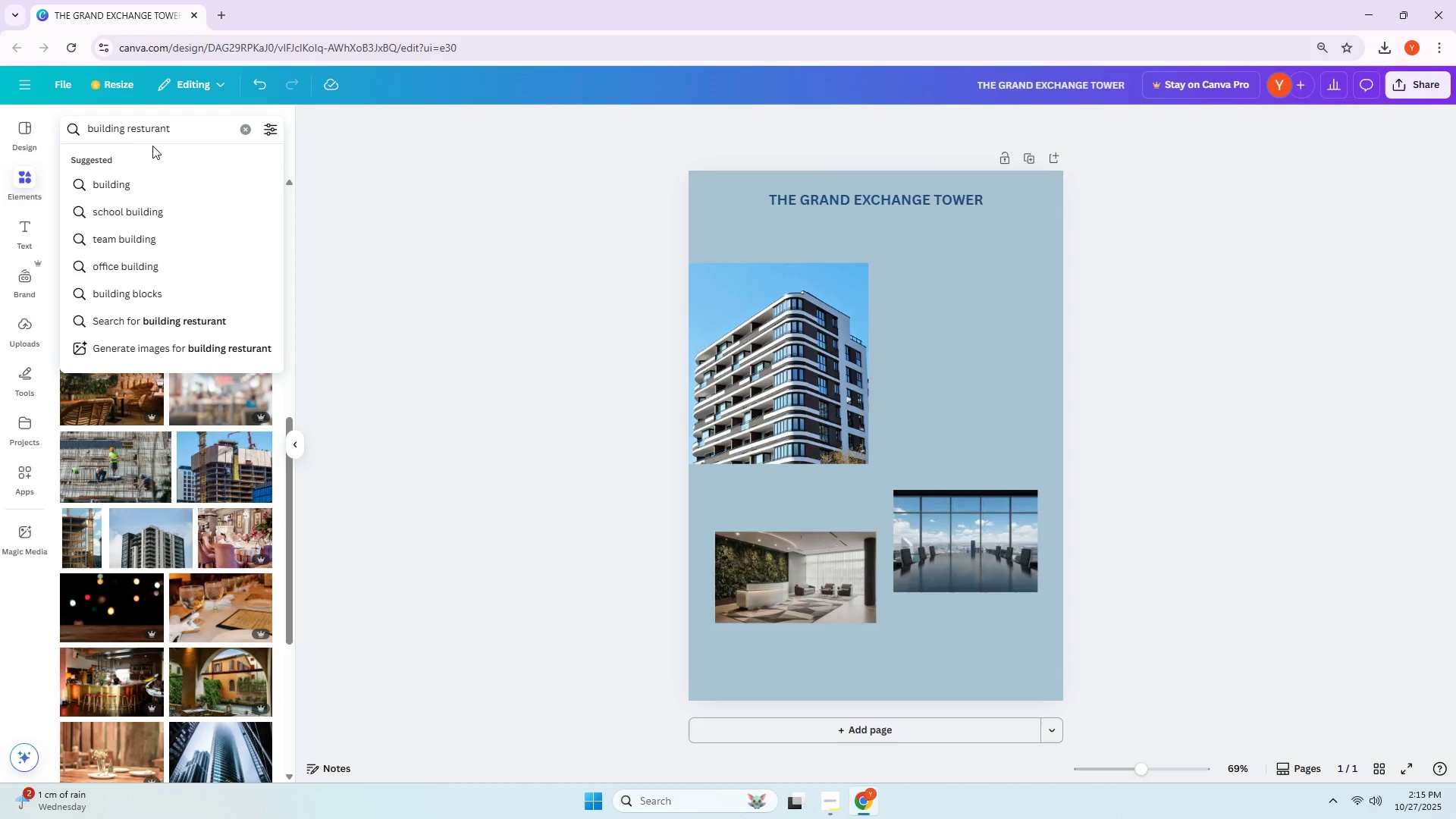 
wait(26.27)
 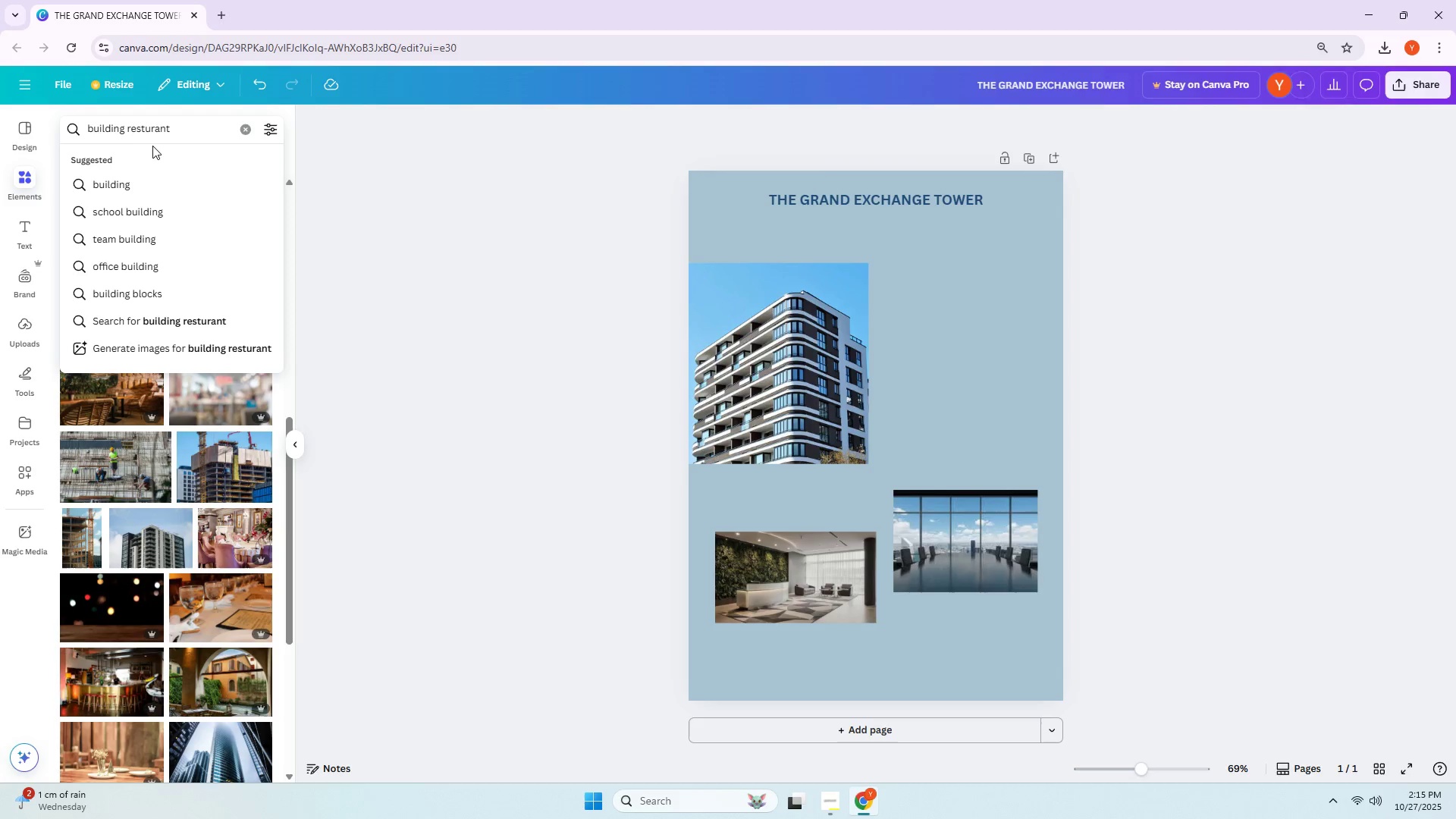 
left_click([234, 260])
 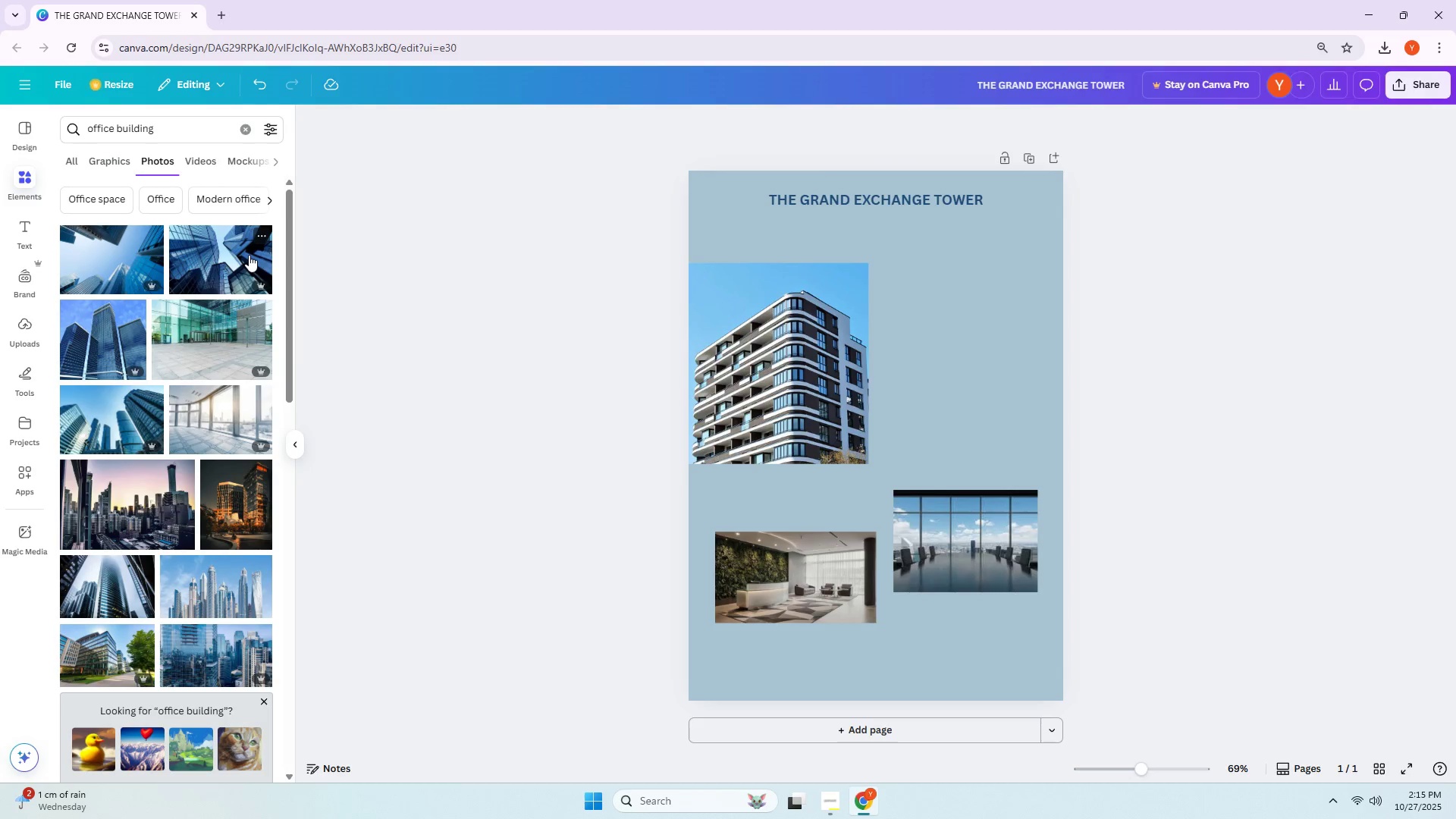 
left_click([177, 331])
 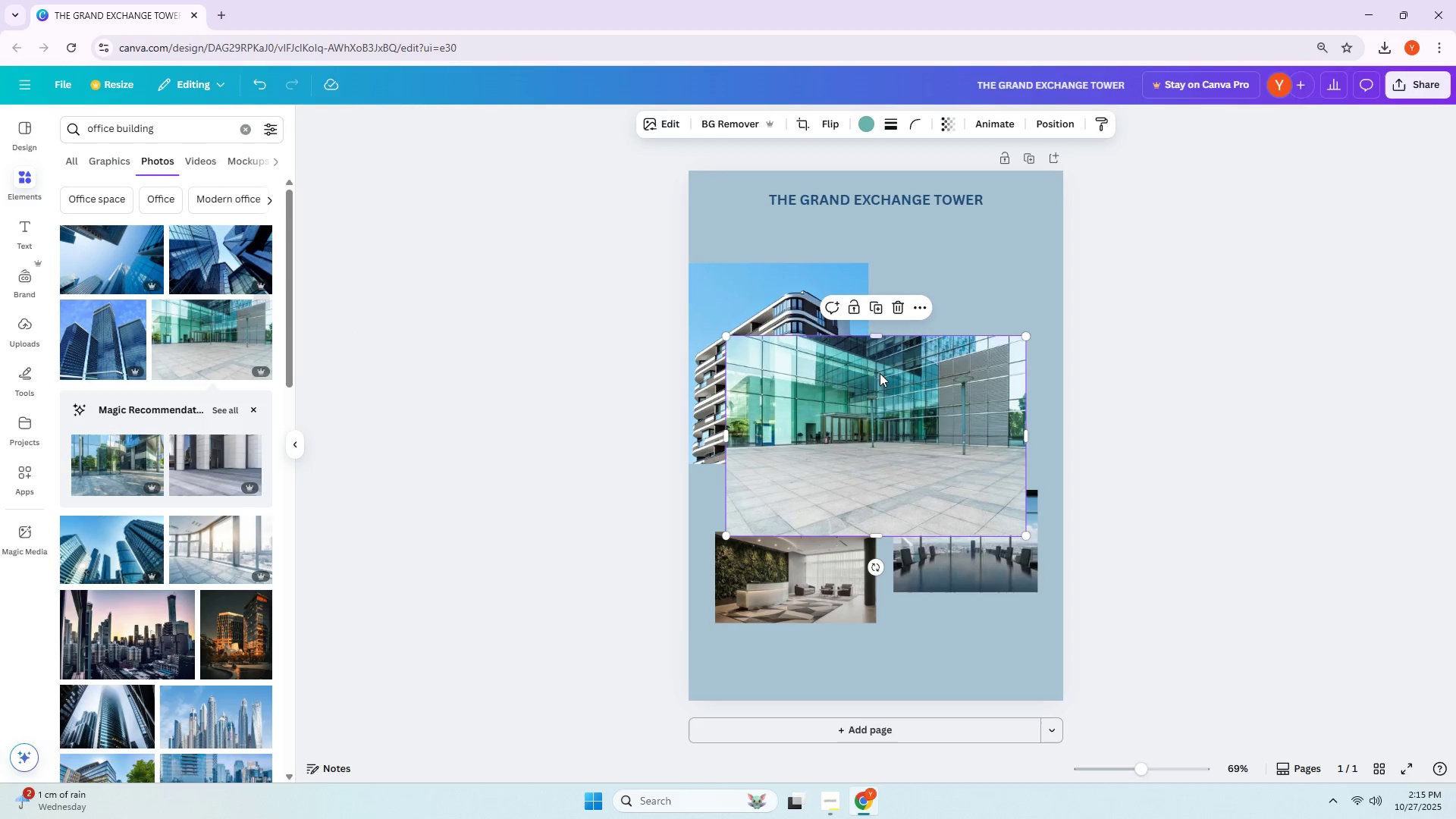 
left_click_drag(start_coordinate=[955, 463], to_coordinate=[952, 523])
 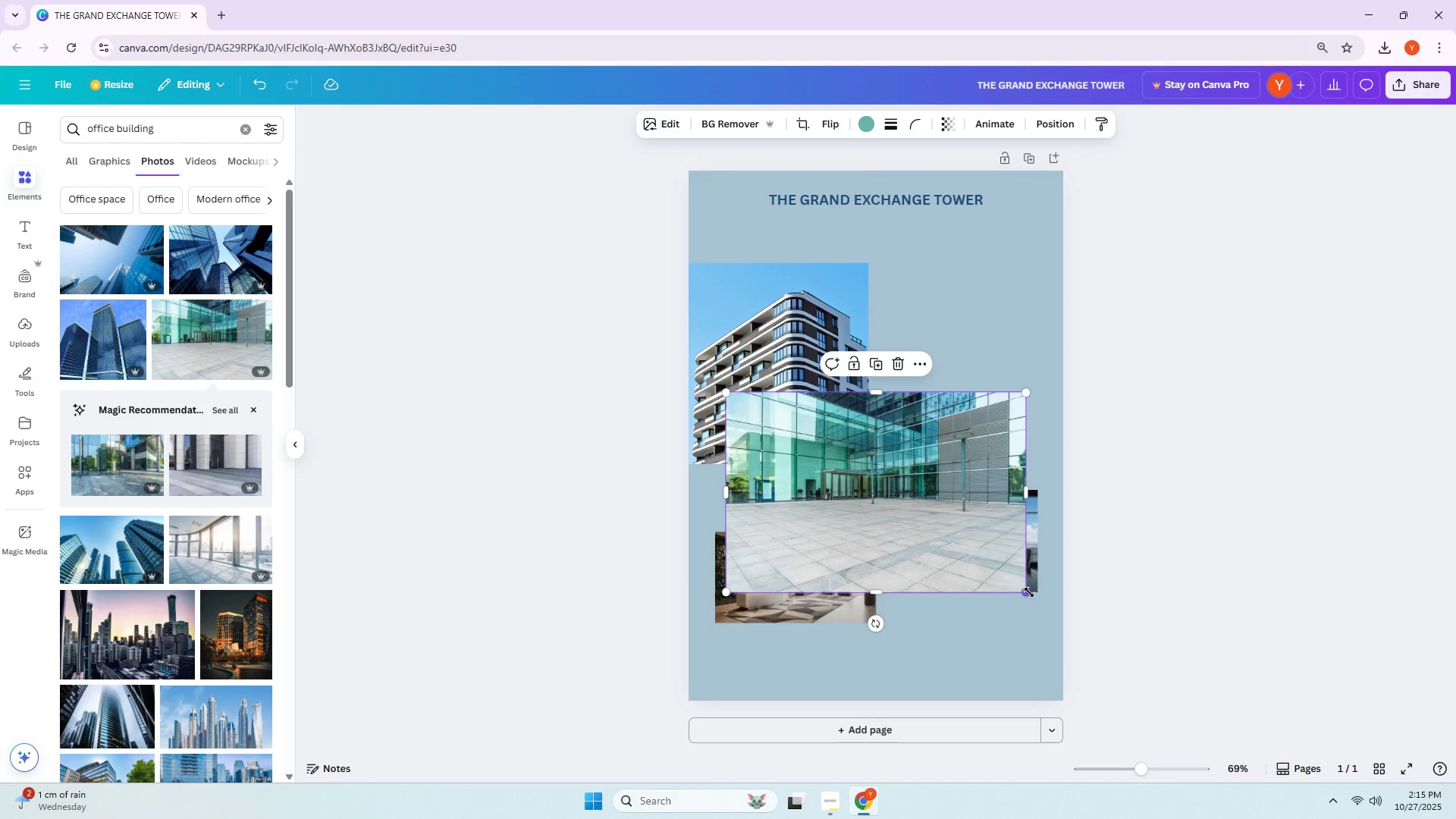 
left_click_drag(start_coordinate=[1029, 592], to_coordinate=[918, 521])
 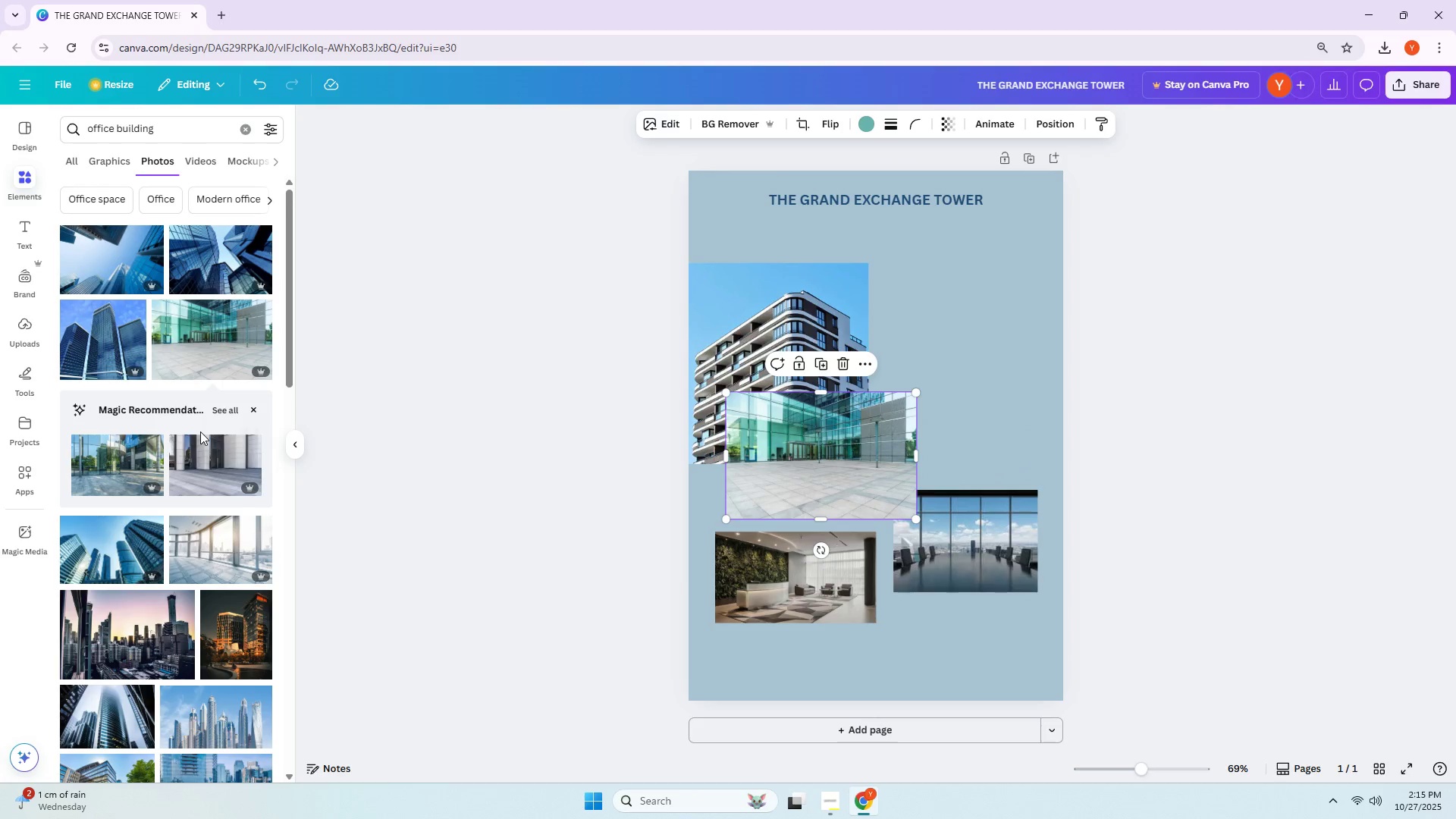 
scroll: coordinate [189, 408], scroll_direction: down, amount: 4.0
 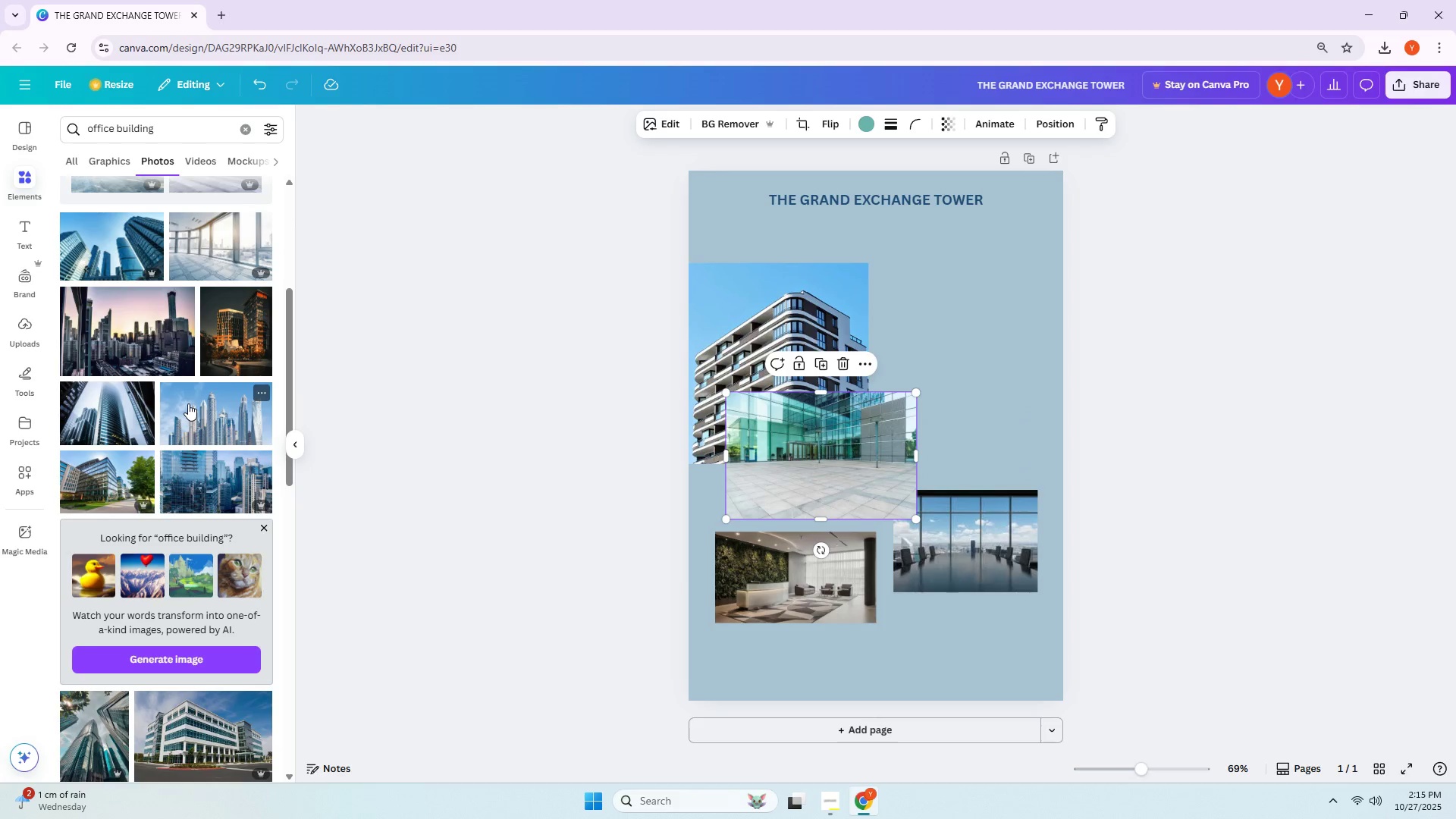 
wait(11.64)
 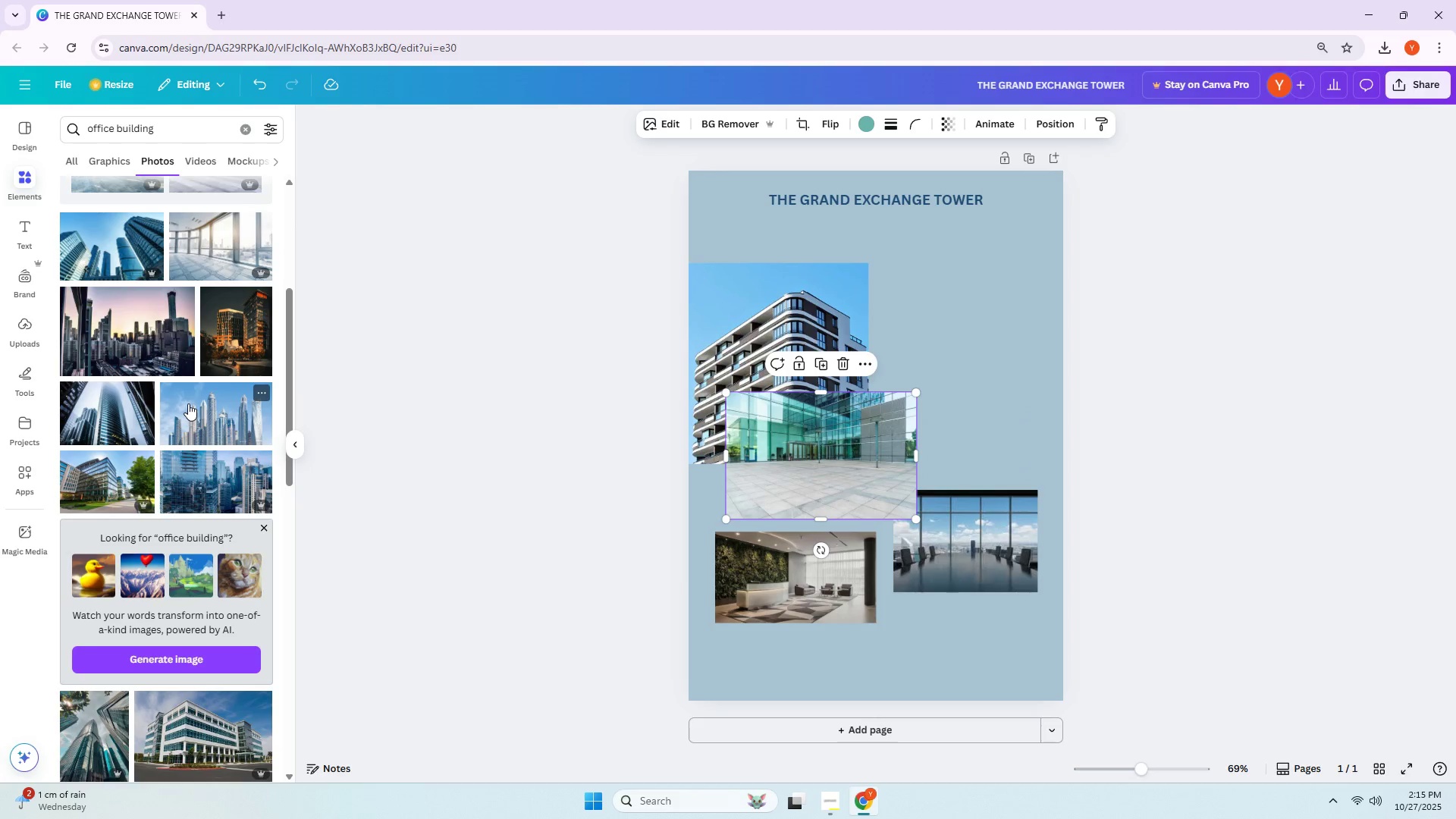 
scroll: coordinate [171, 411], scroll_direction: down, amount: 4.0
 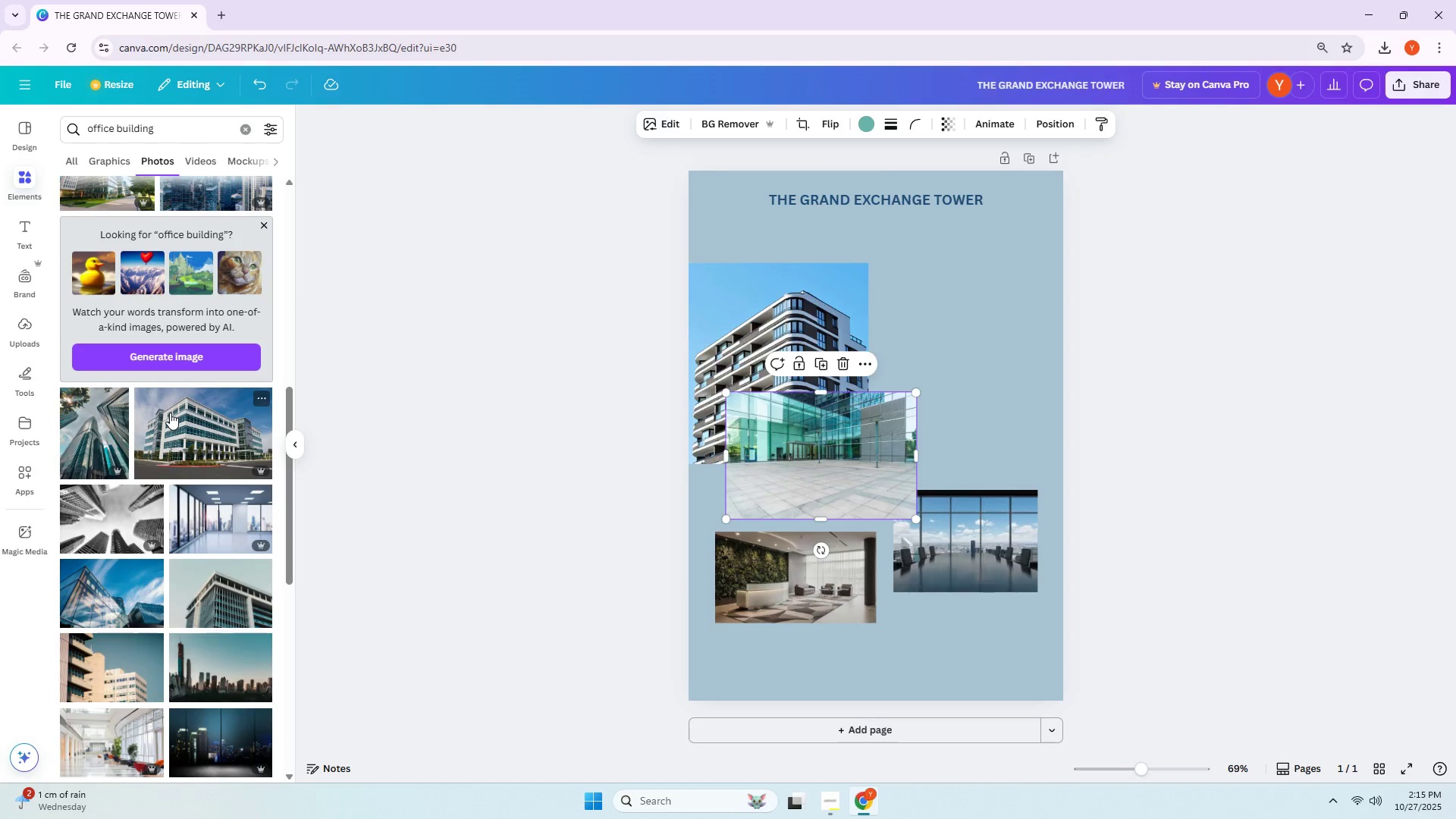 
left_click([210, 499])
 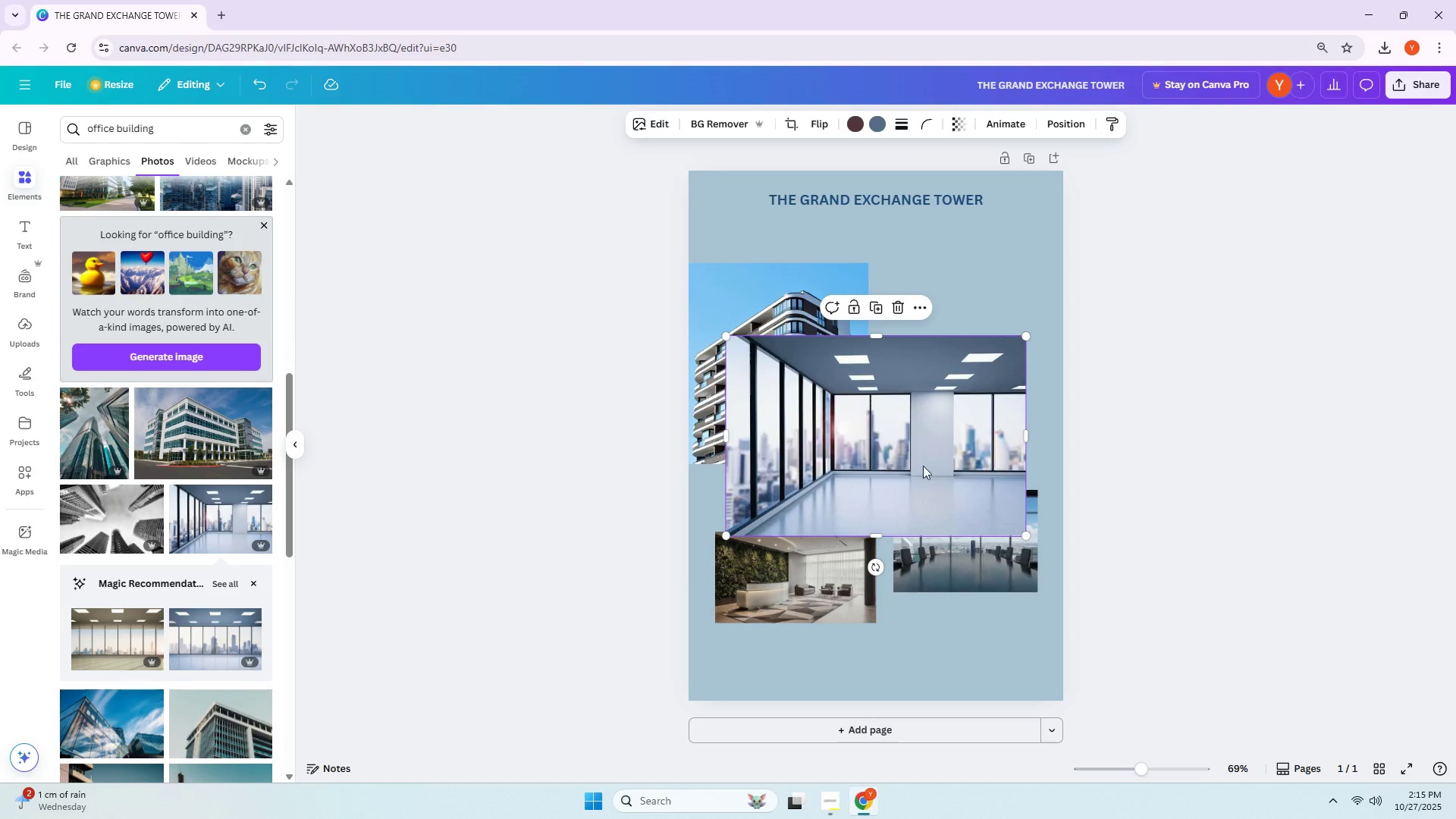 
left_click([948, 466])
 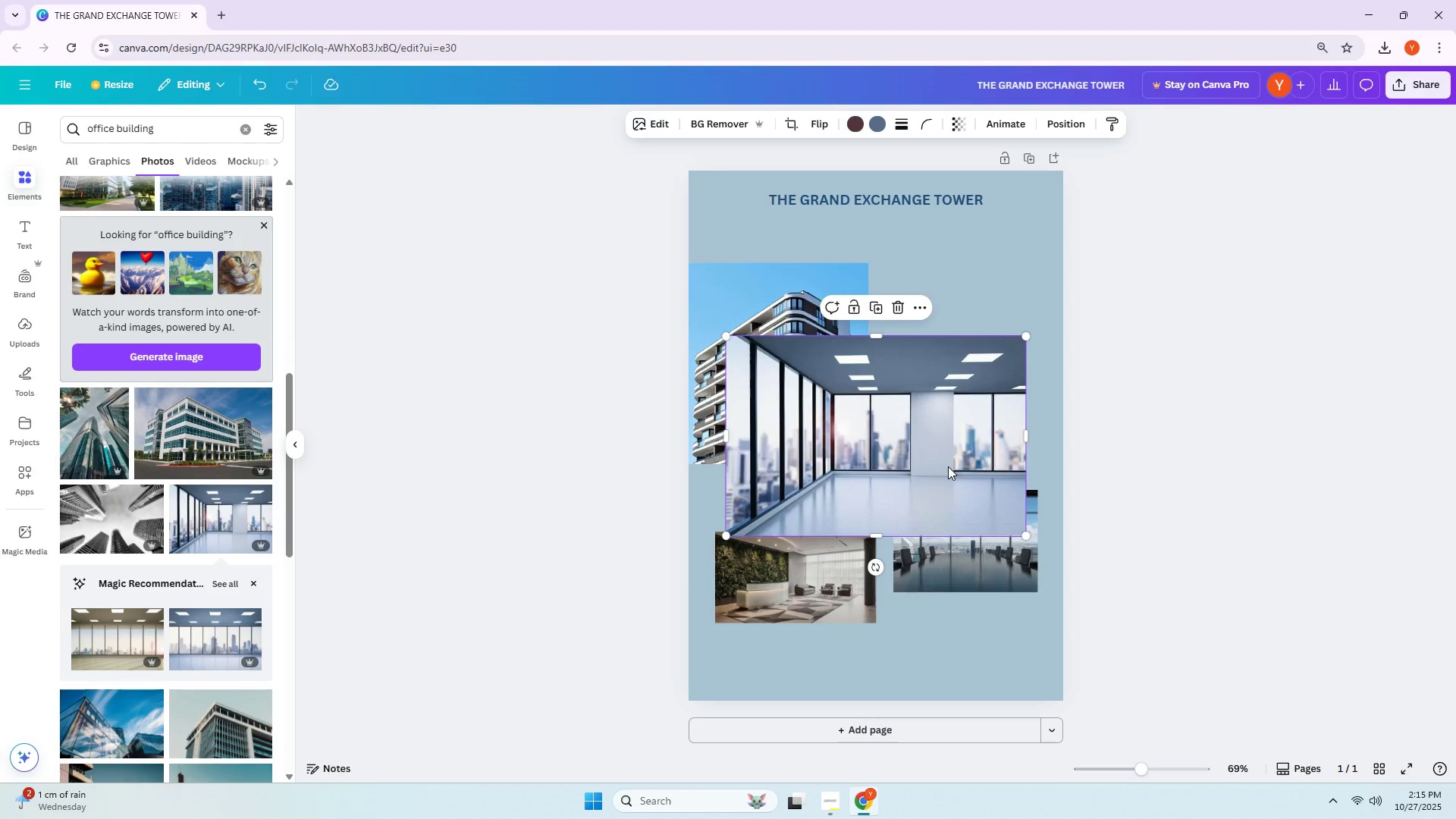 
key(Delete)
 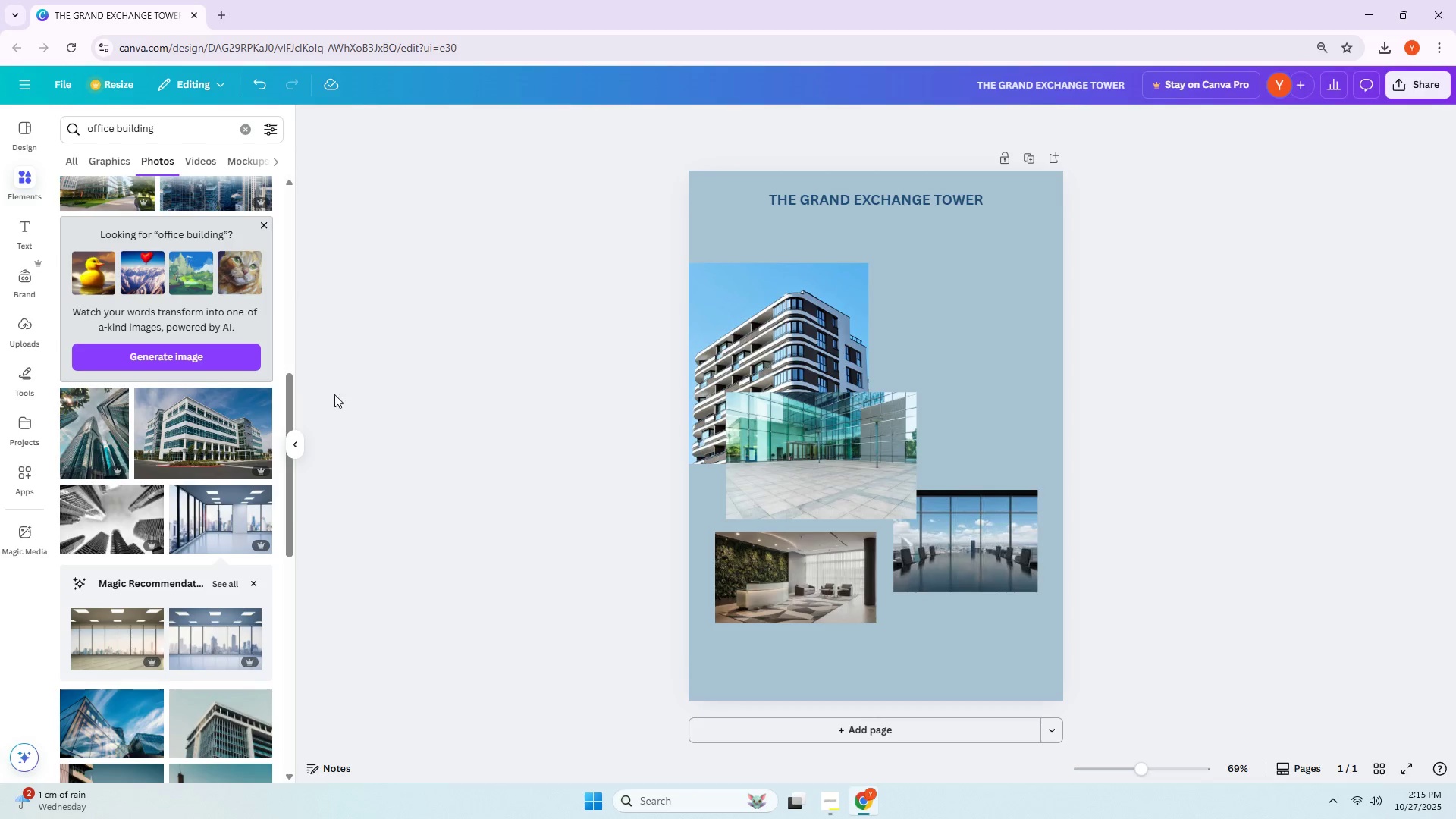 
scroll: coordinate [130, 400], scroll_direction: down, amount: 5.0
 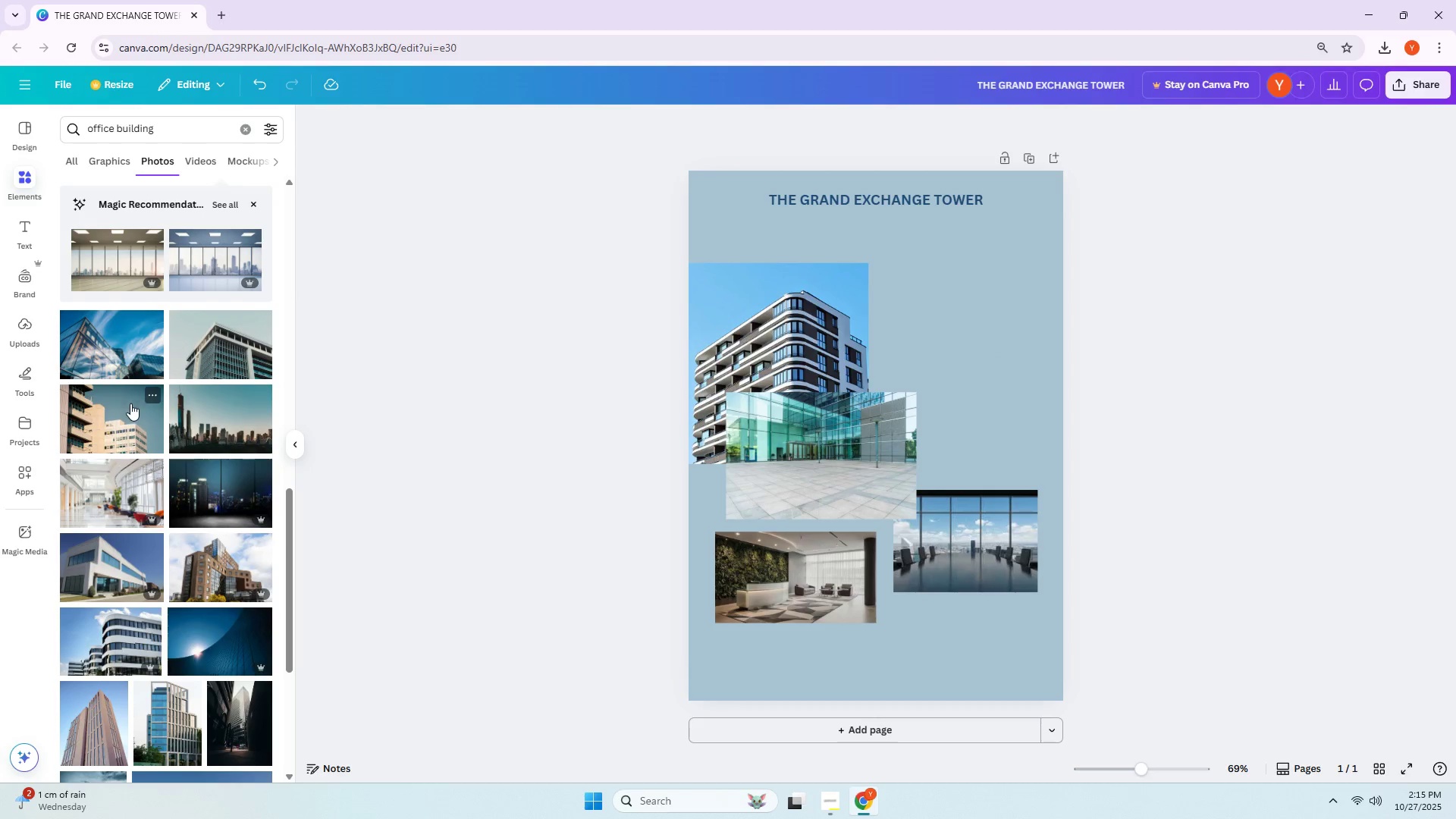 
left_click([121, 487])
 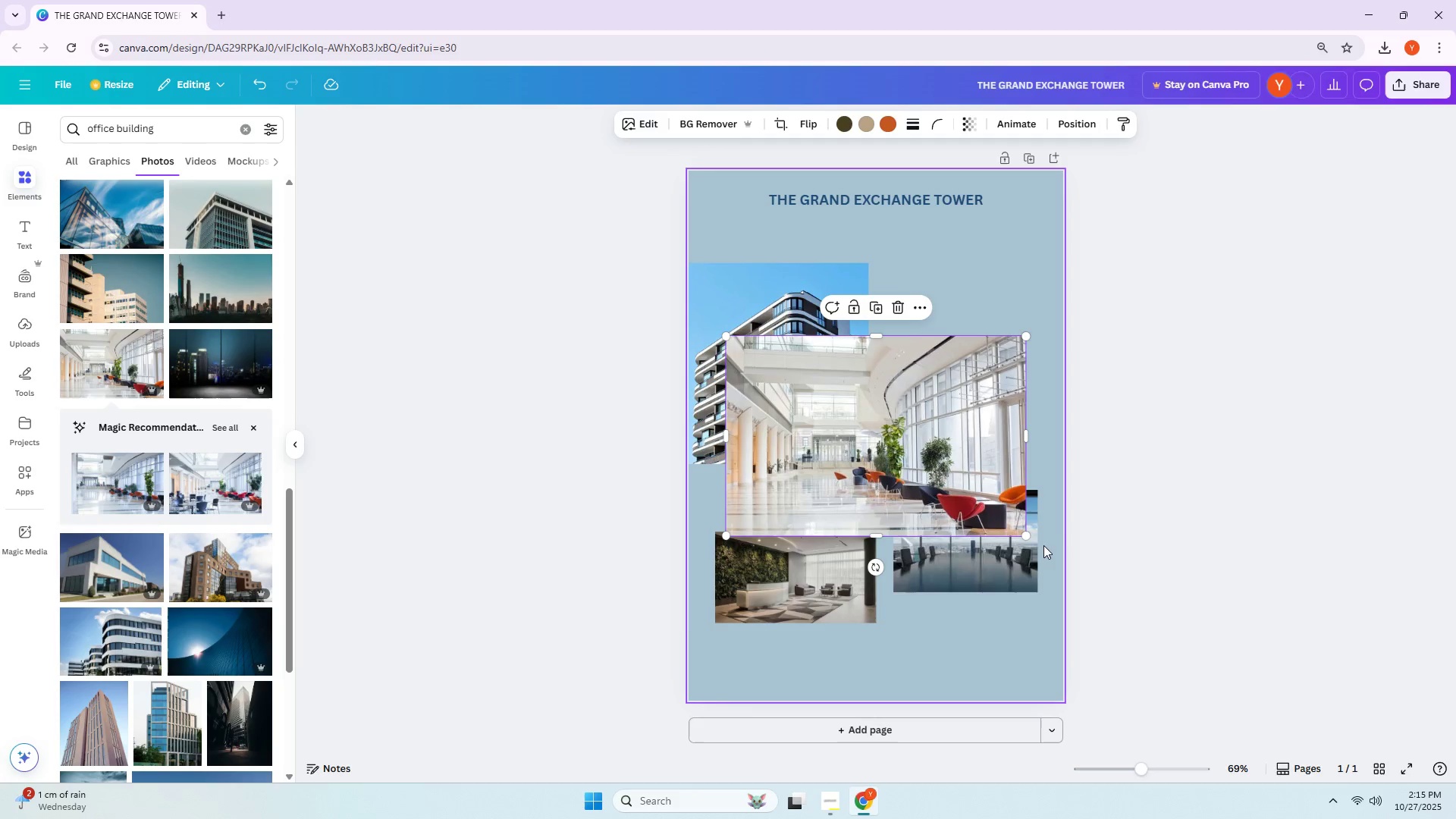 
left_click([1028, 538])
 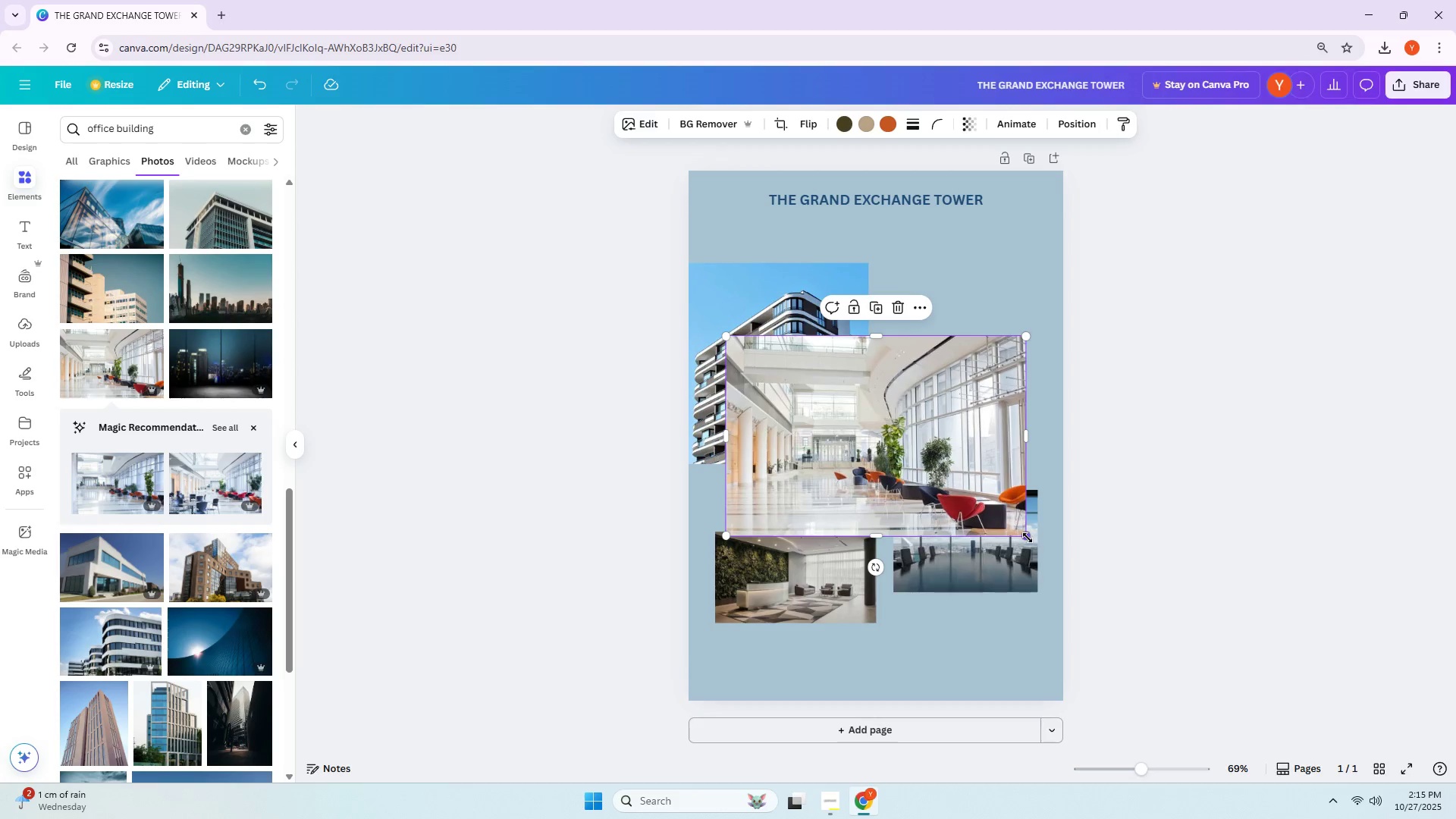 
left_click_drag(start_coordinate=[1028, 538], to_coordinate=[946, 485])
 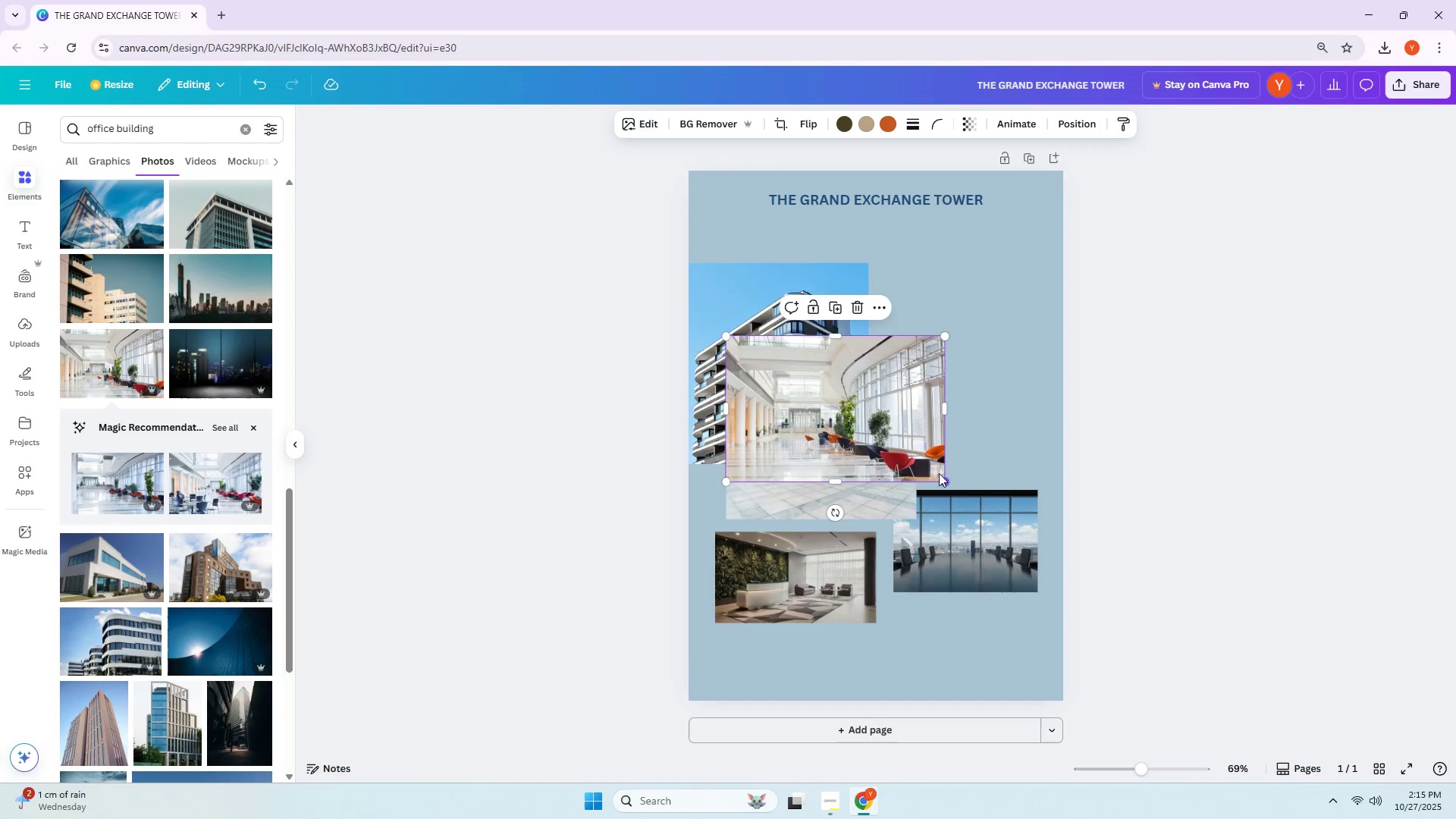 
left_click_drag(start_coordinate=[855, 402], to_coordinate=[923, 605])
 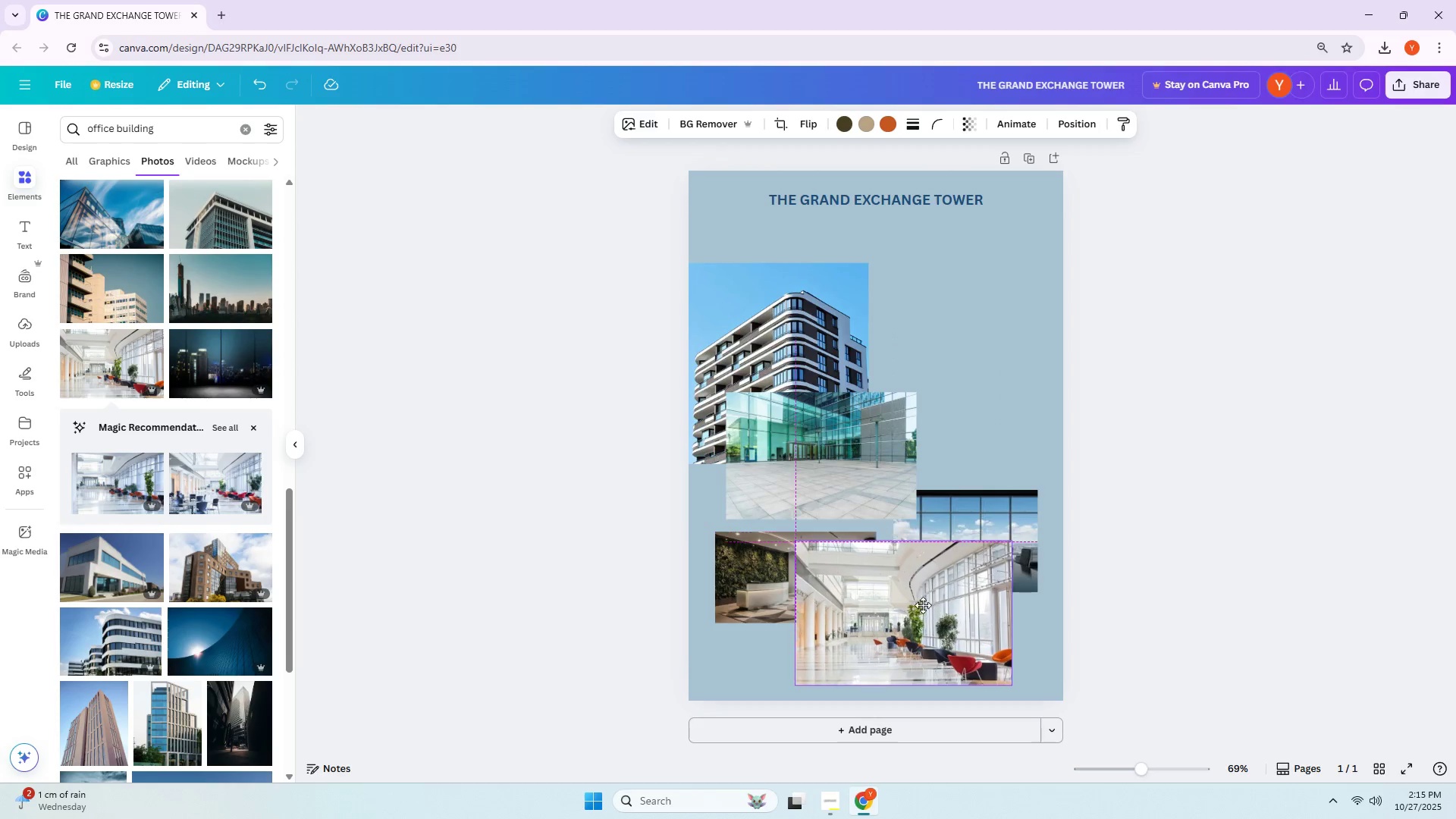 
left_click([923, 605])
 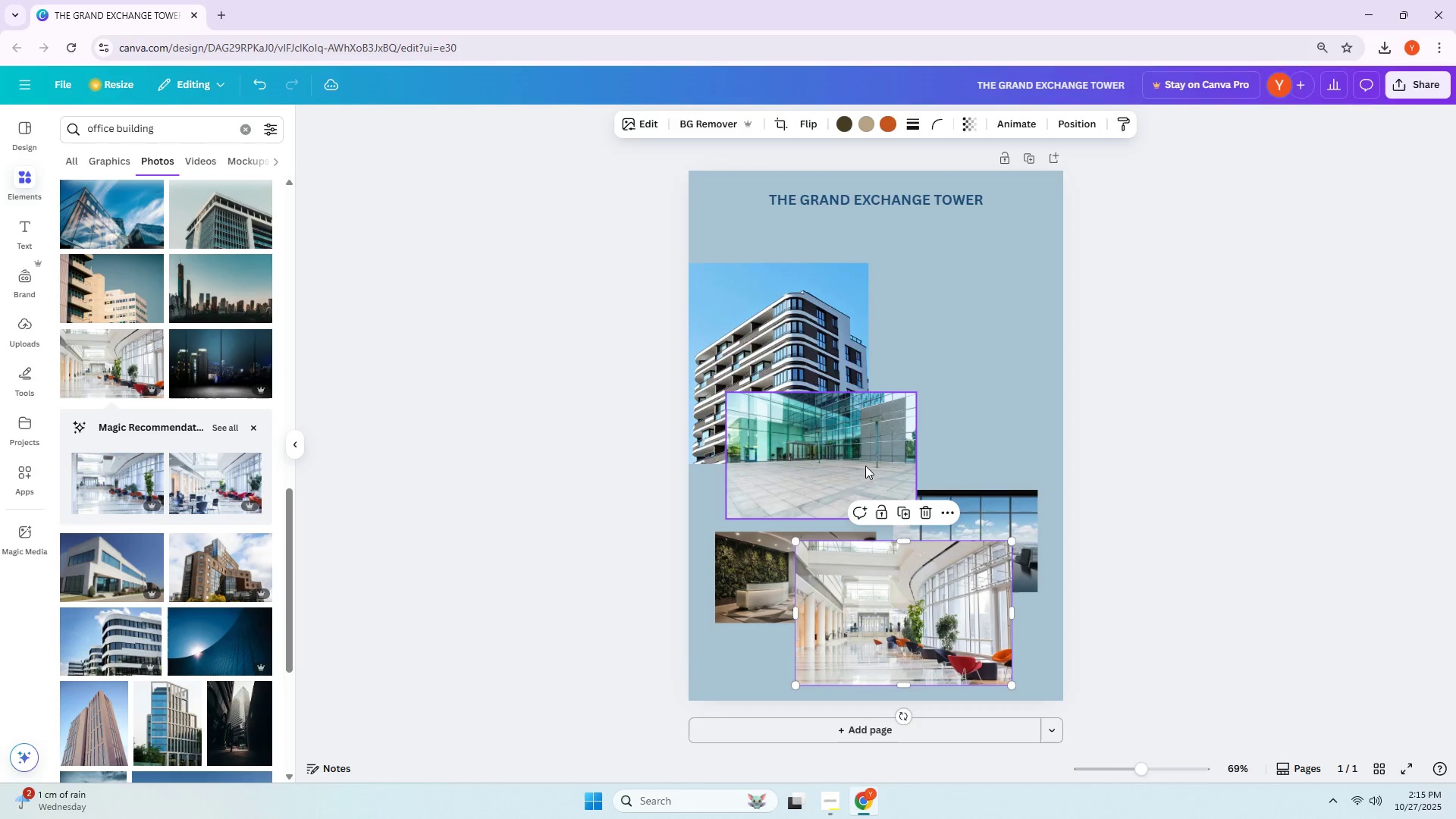 
left_click_drag(start_coordinate=[837, 441], to_coordinate=[877, 416])
 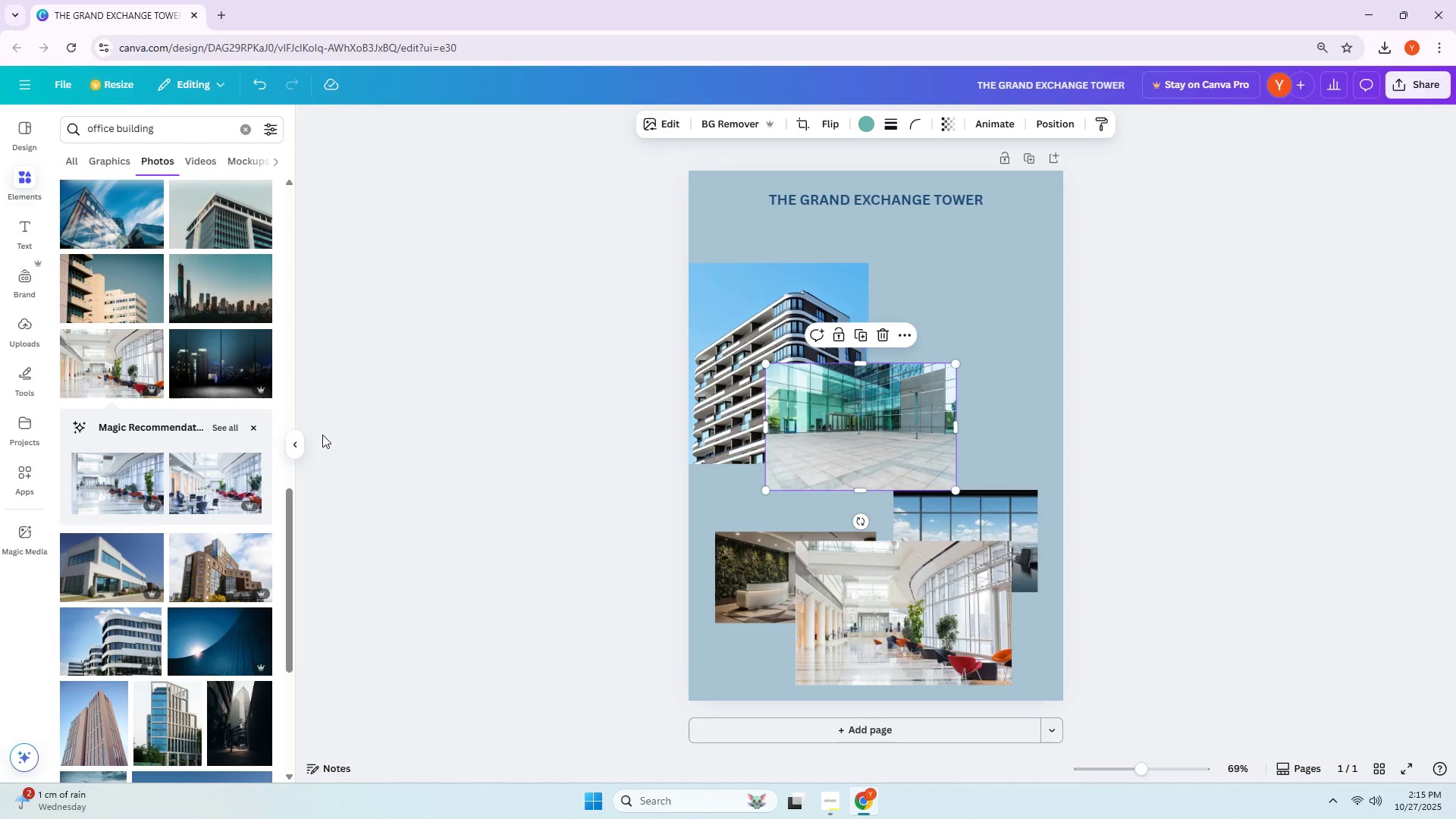 
scroll: coordinate [166, 403], scroll_direction: down, amount: 10.0
 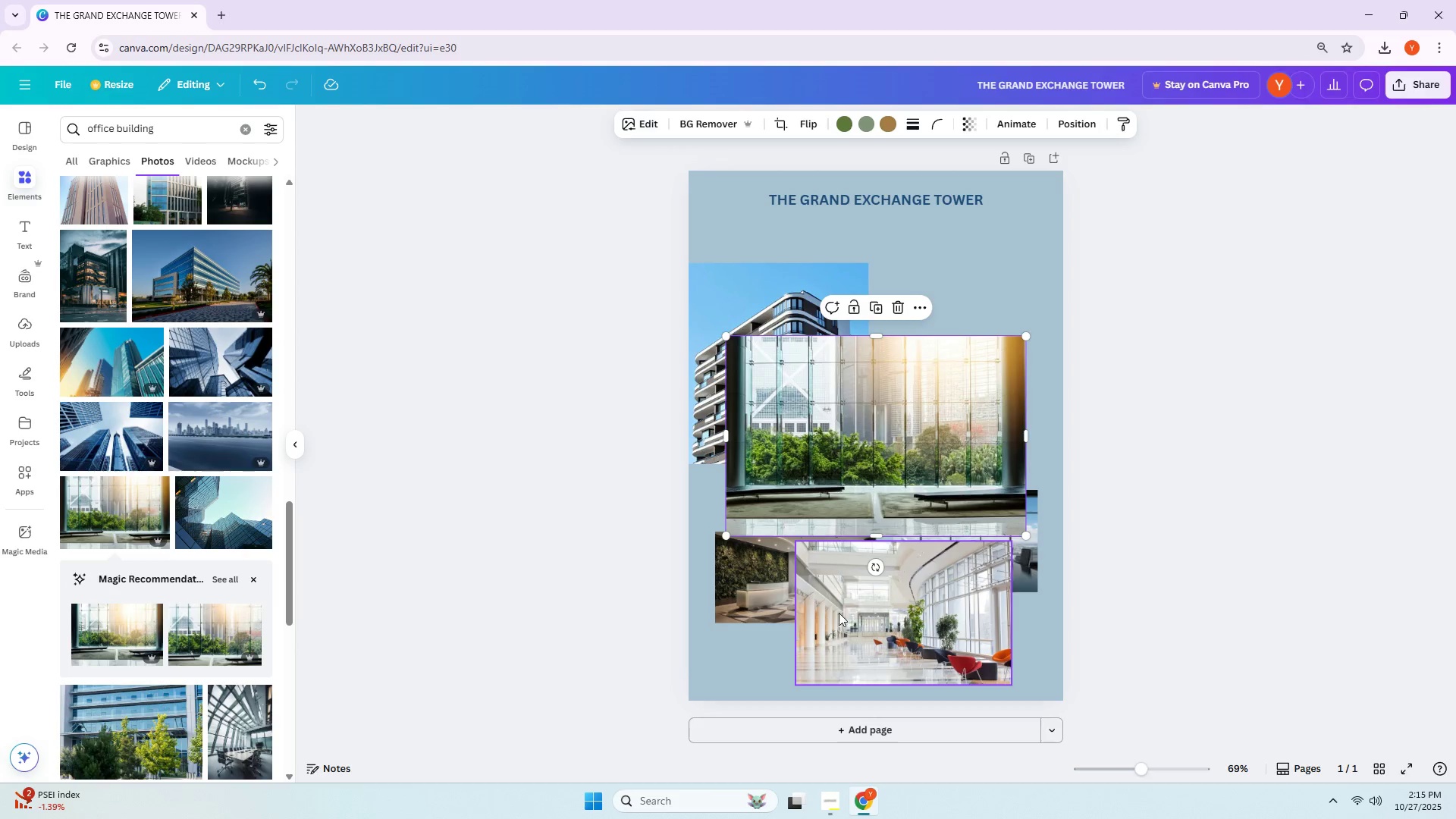 
left_click([875, 622])
 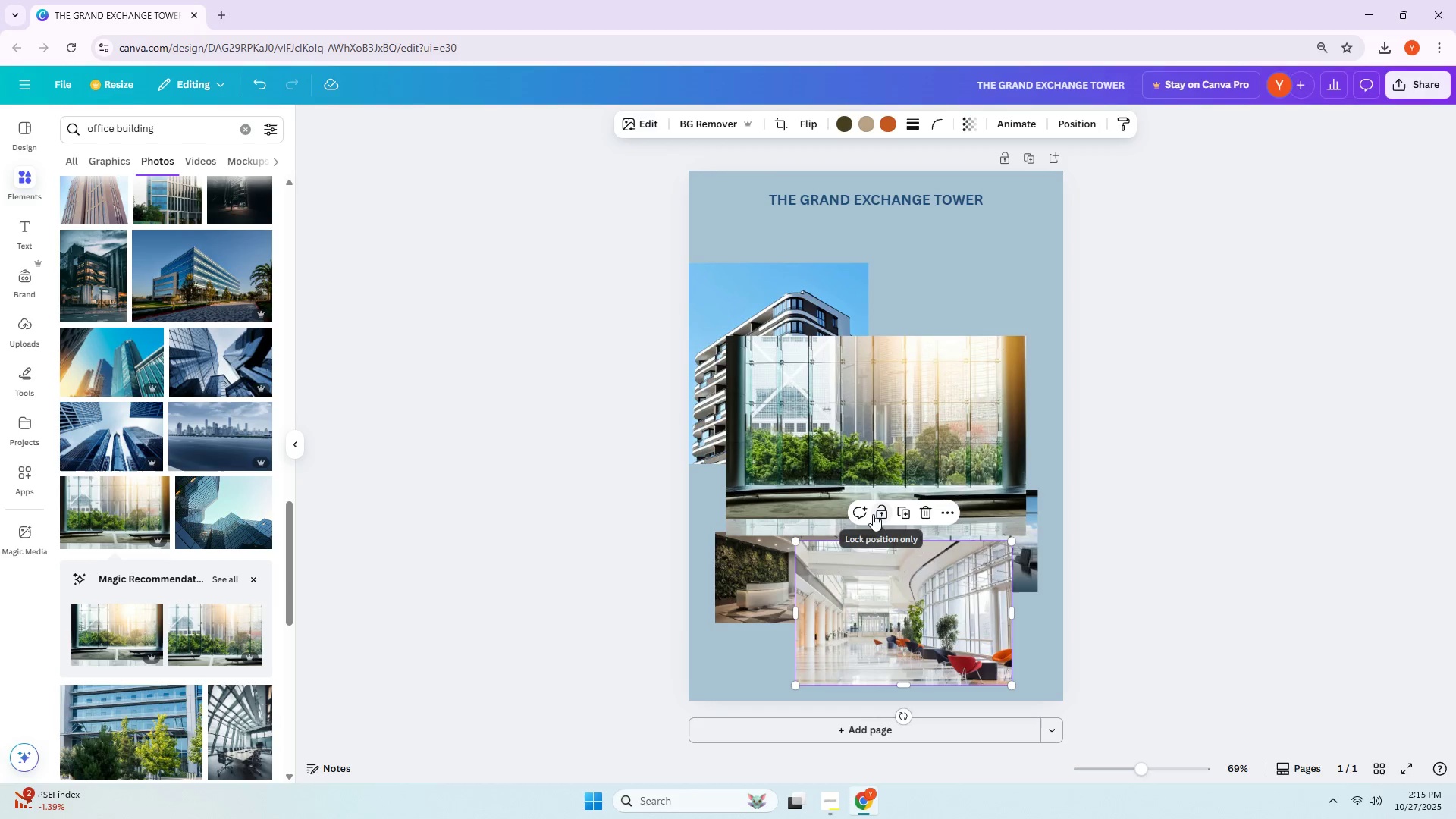 
key(Delete)
 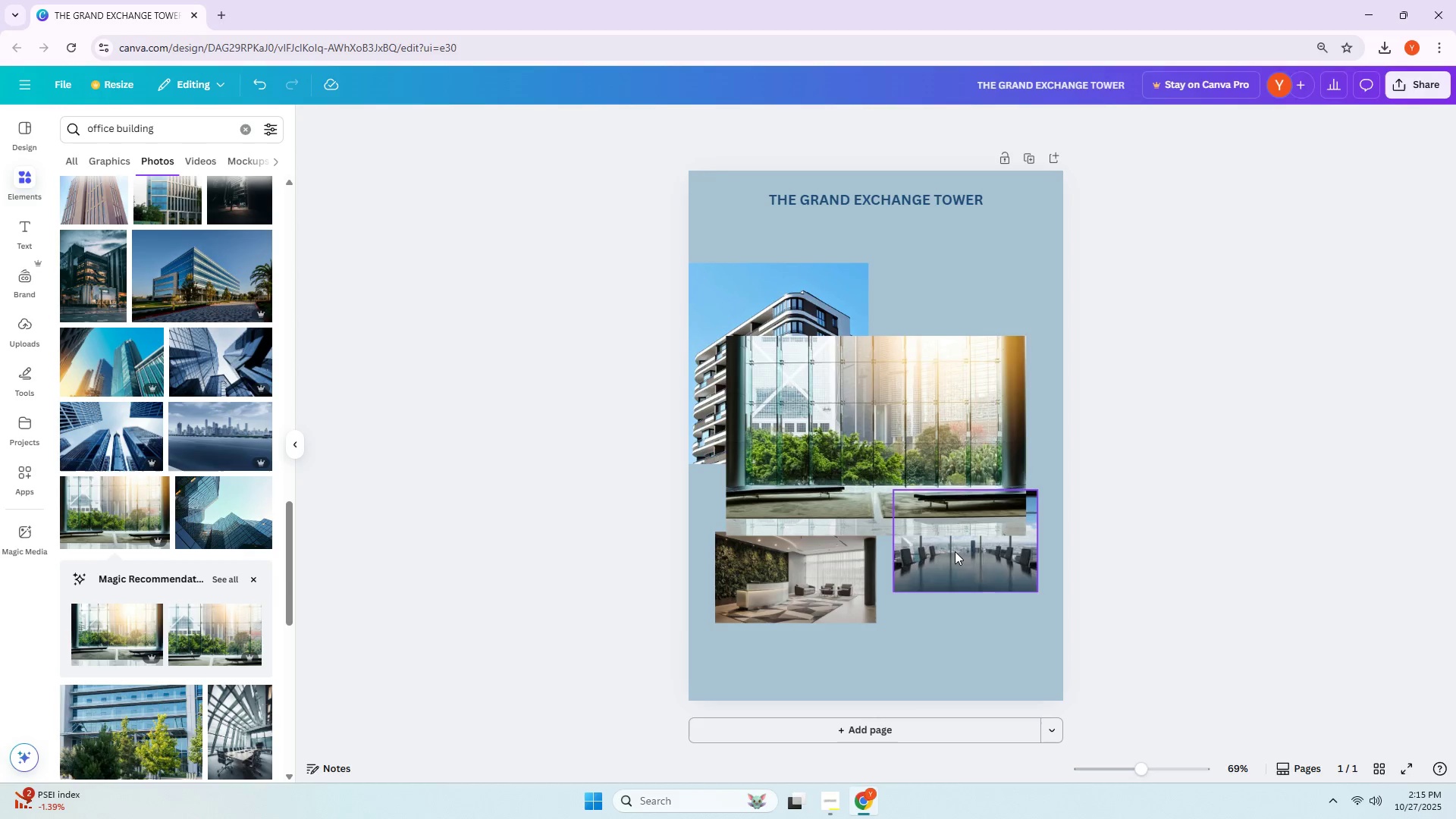 
left_click_drag(start_coordinate=[974, 576], to_coordinate=[980, 623])
 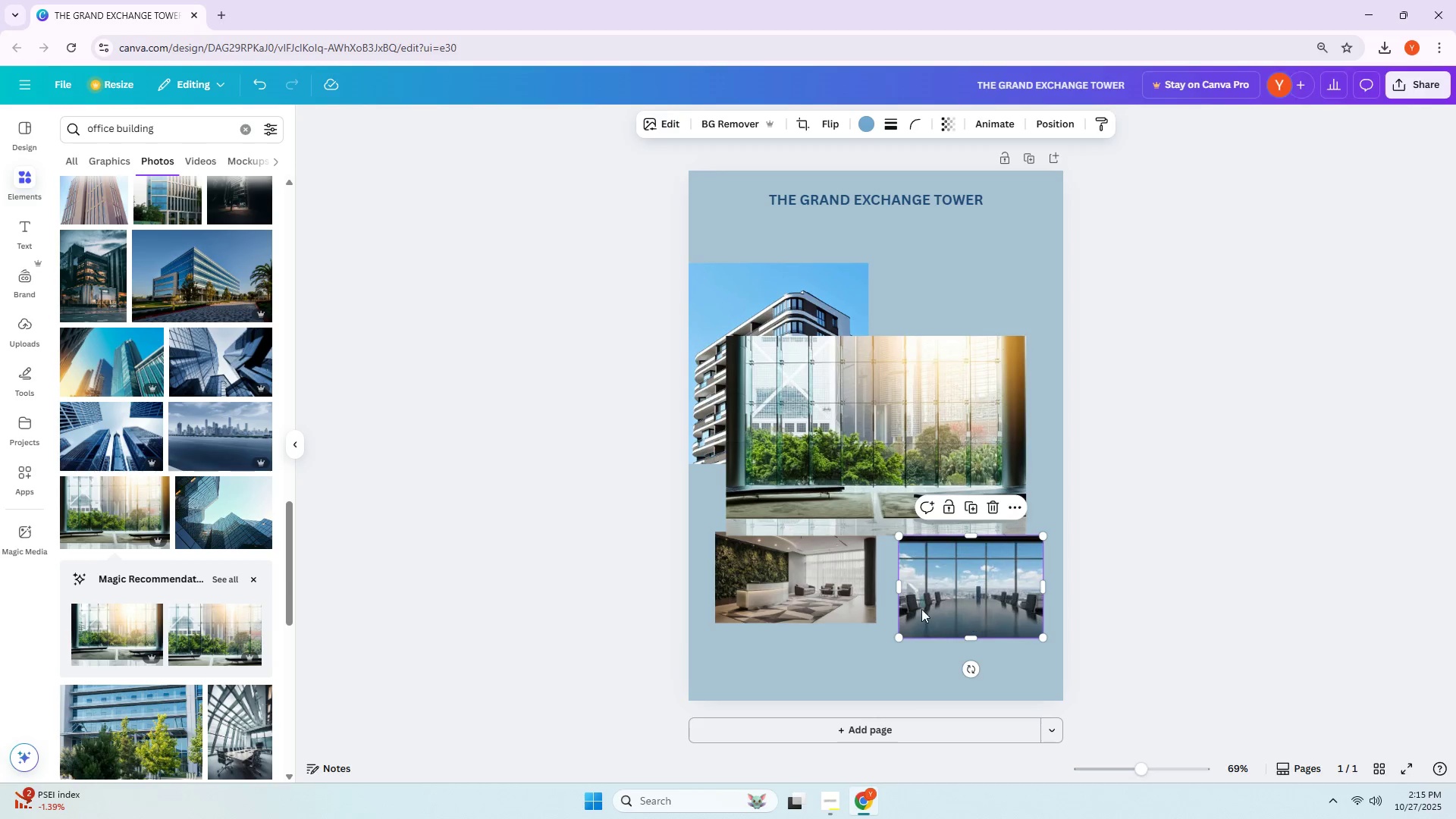 
left_click_drag(start_coordinate=[805, 592], to_coordinate=[799, 611])
 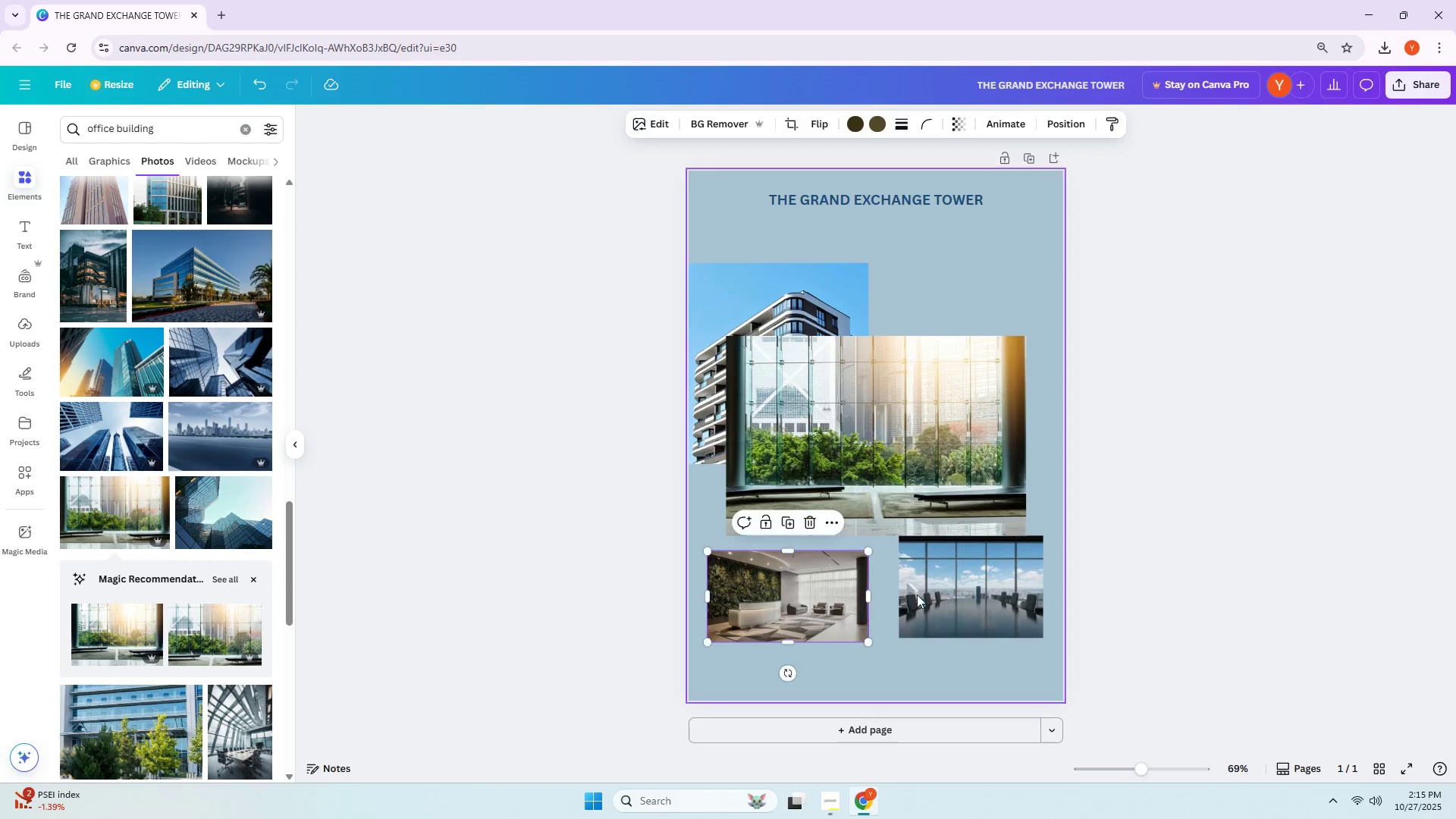 
left_click_drag(start_coordinate=[918, 595], to_coordinate=[927, 624])
 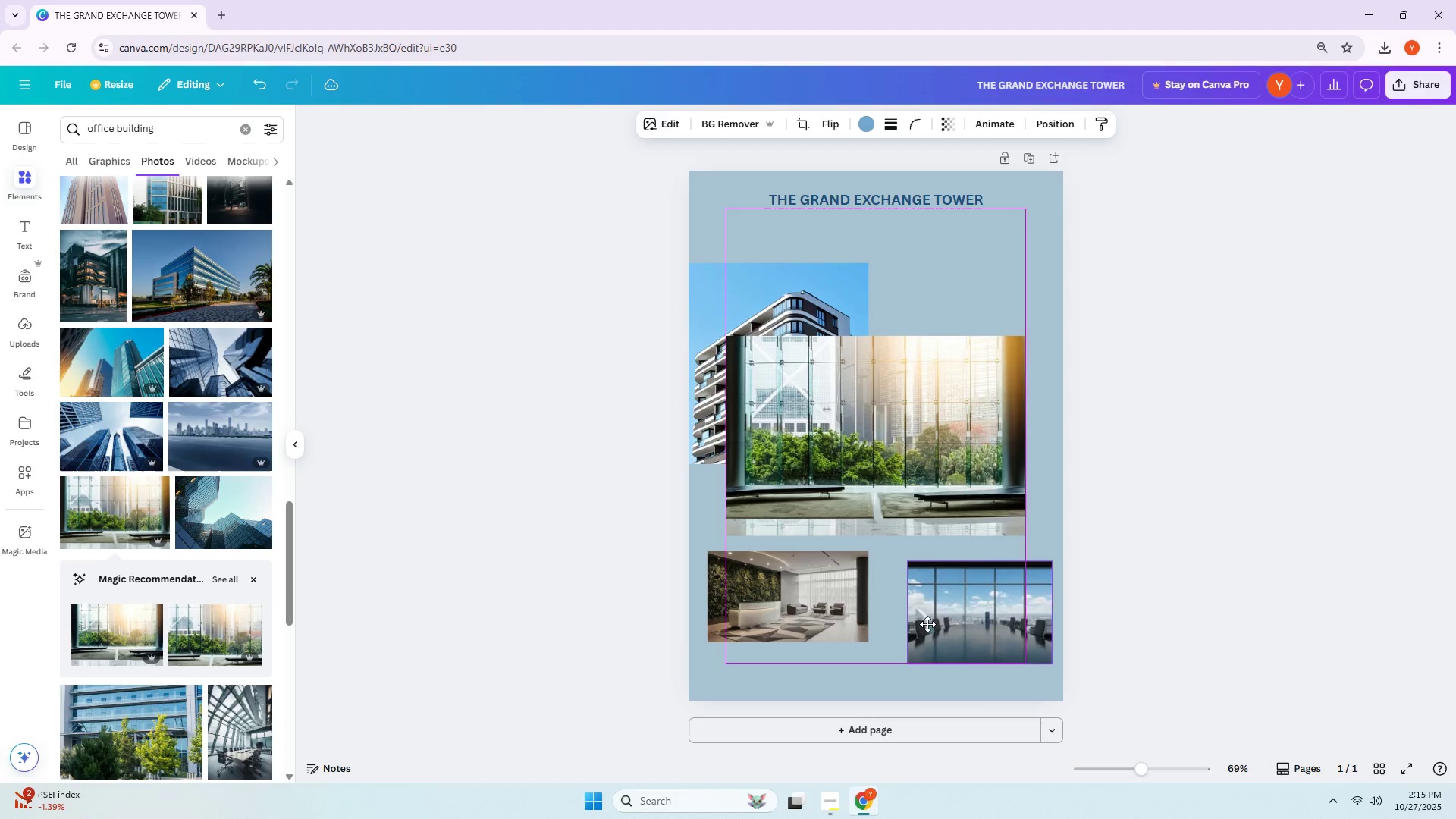 
triple_click([927, 624])
 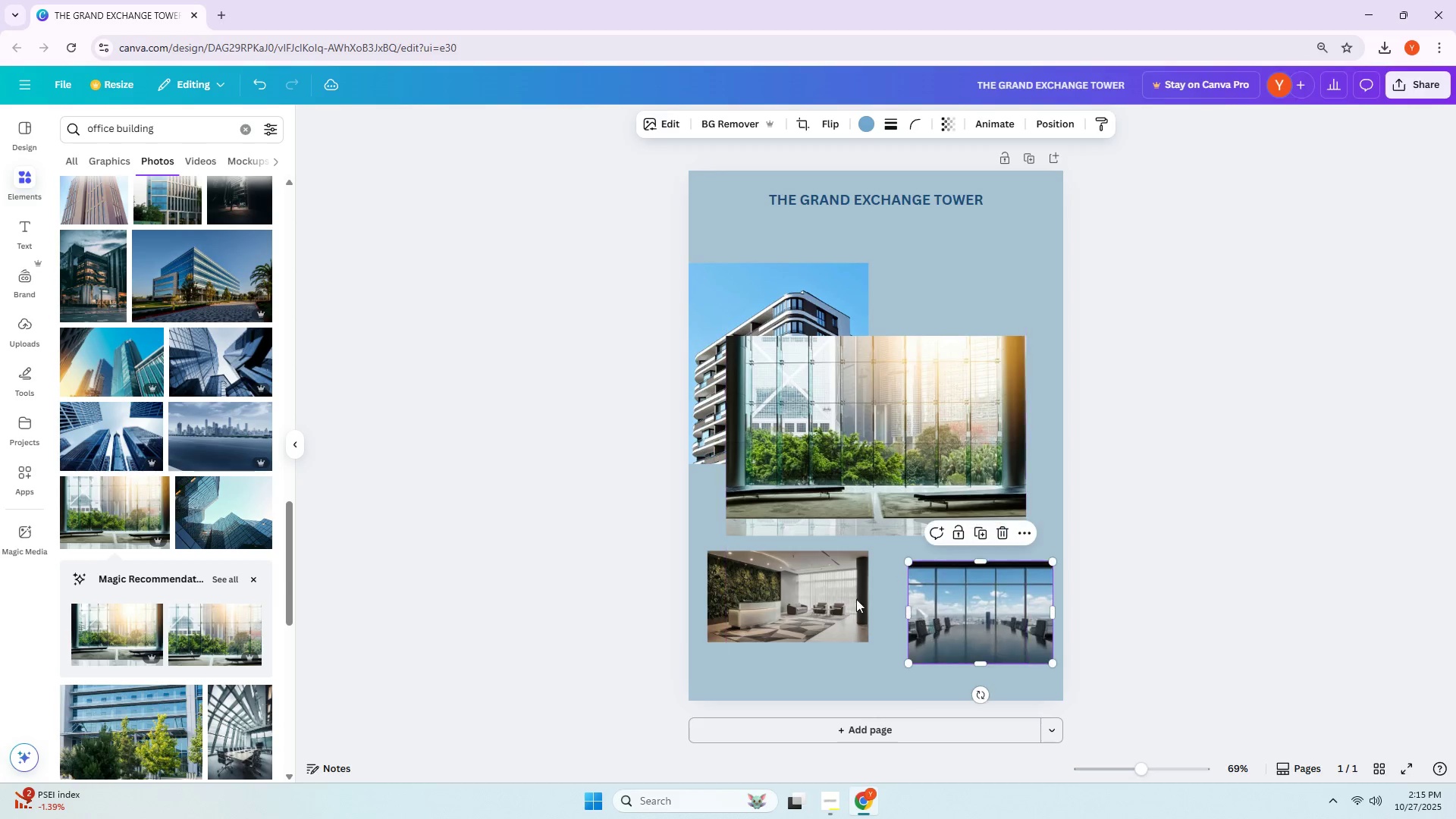 
left_click_drag(start_coordinate=[793, 581], to_coordinate=[777, 615])
 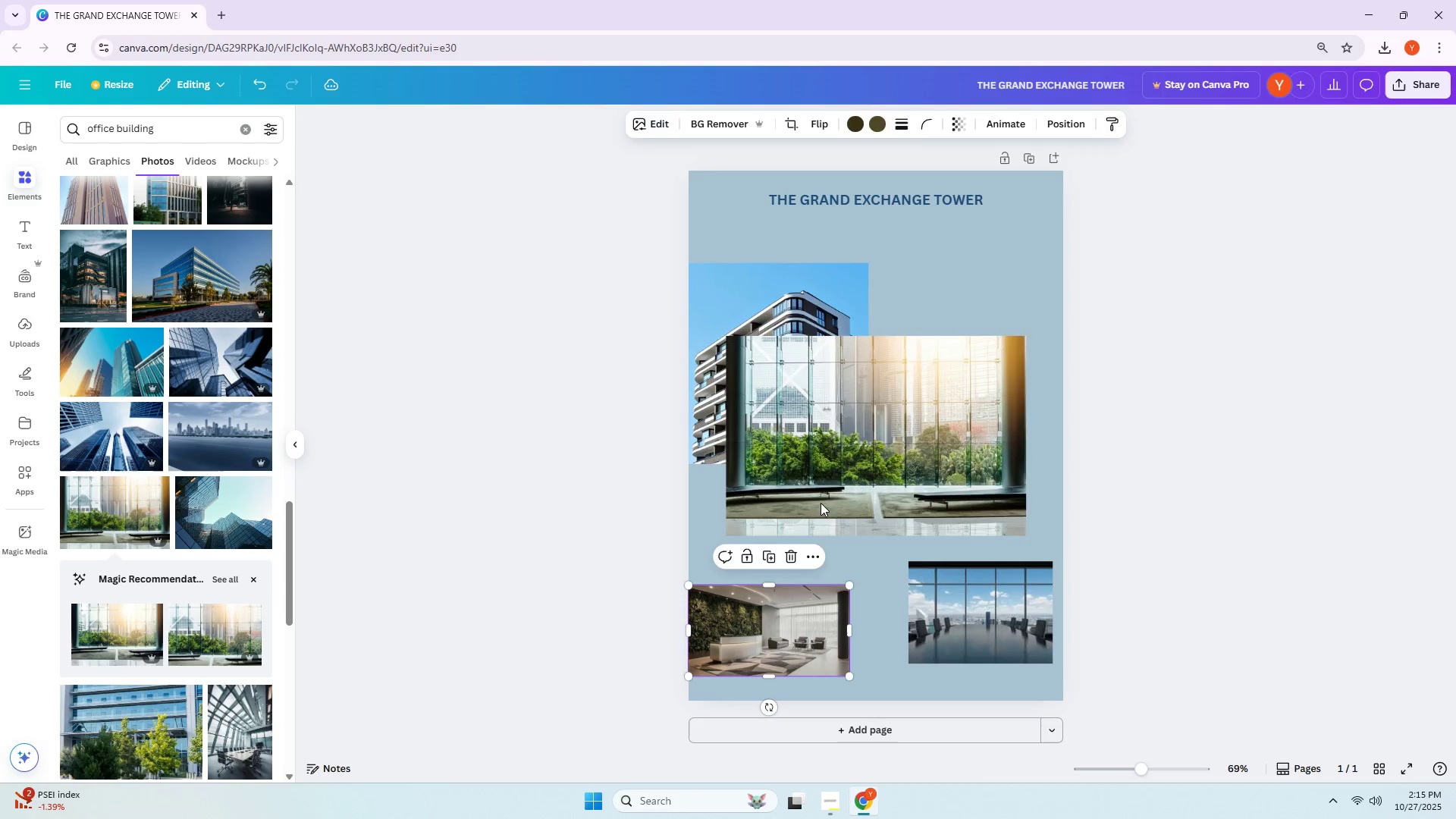 
left_click_drag(start_coordinate=[825, 472], to_coordinate=[845, 484])
 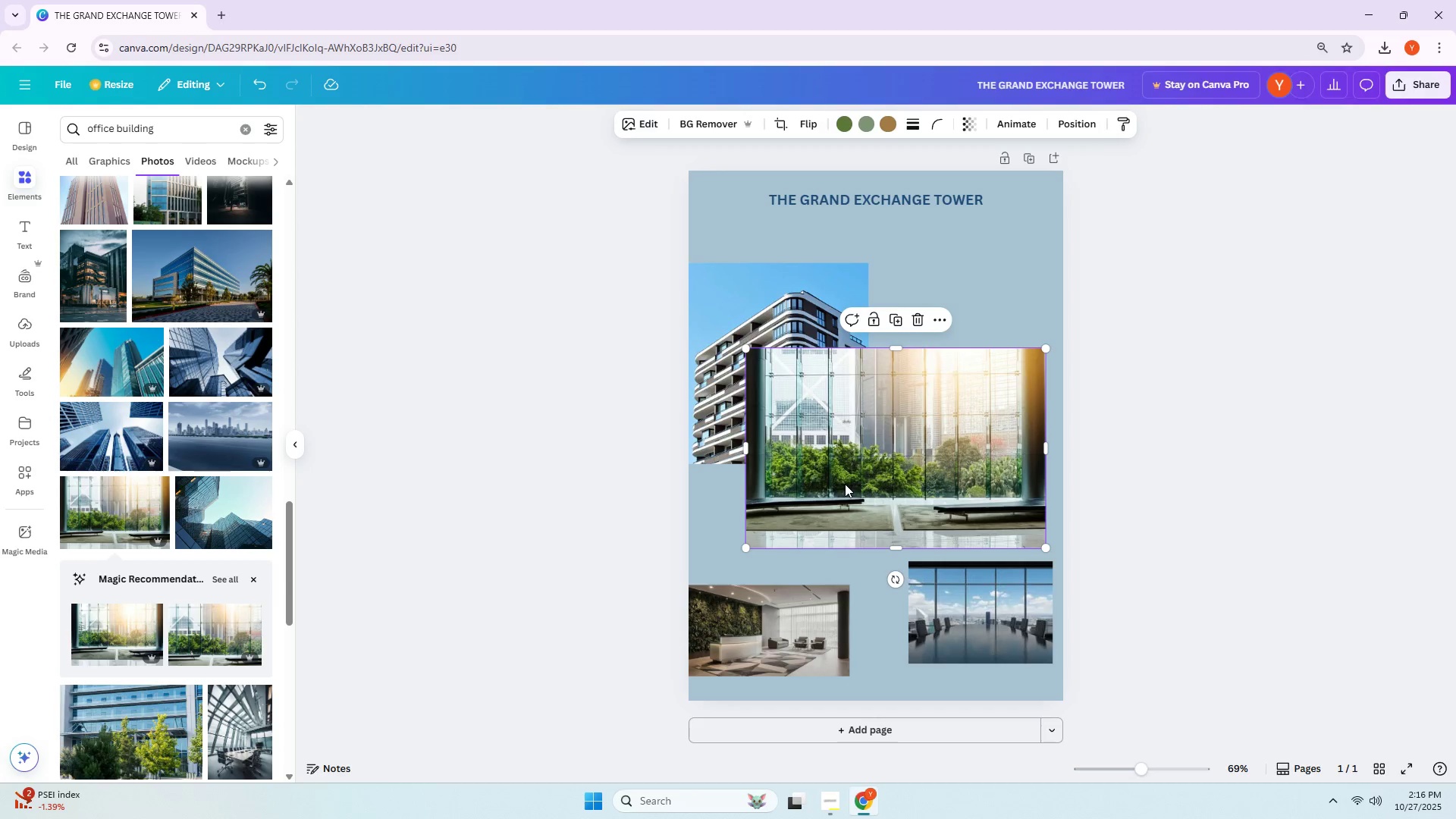 
wait(5.14)
 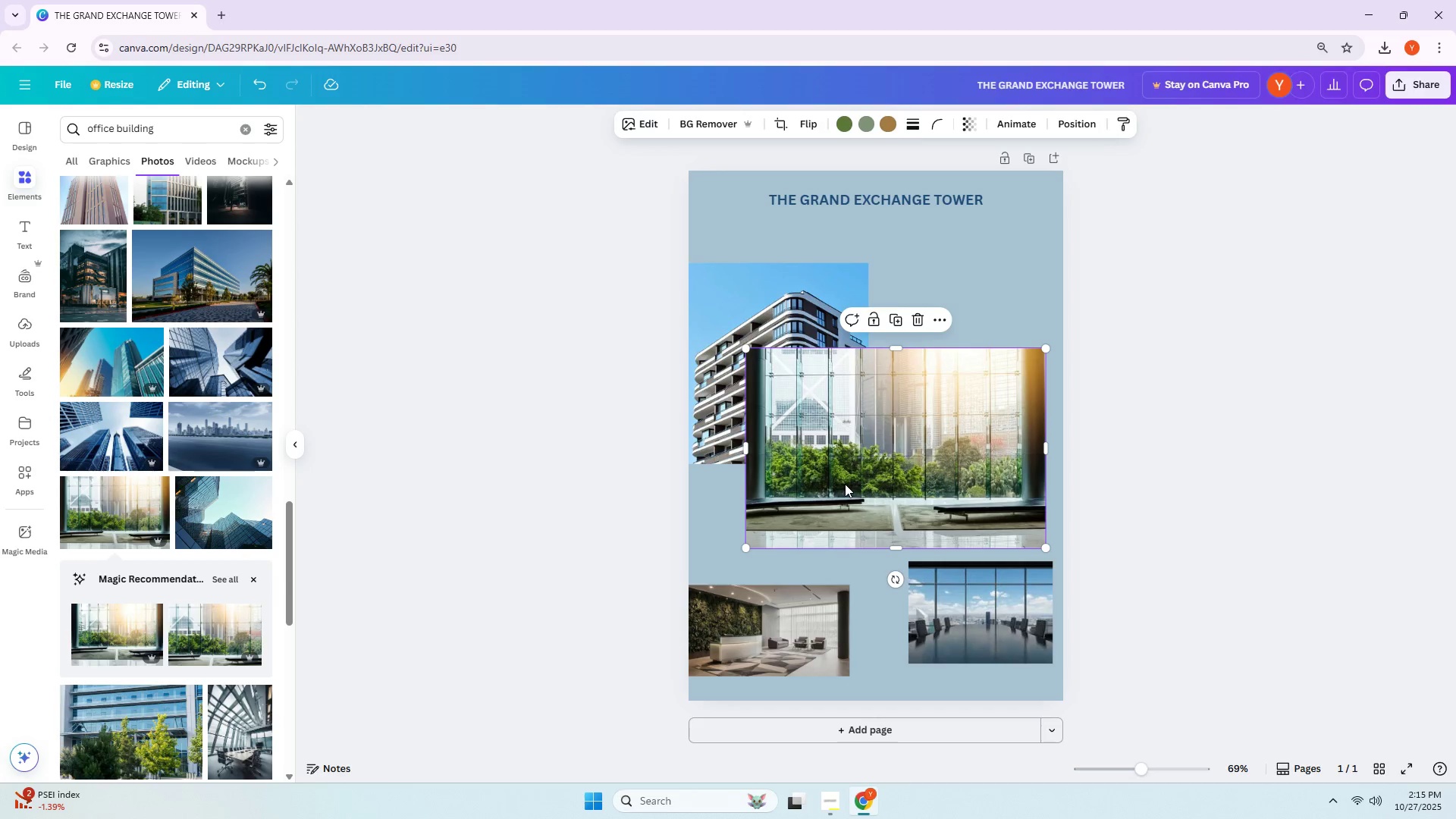 
left_click_drag(start_coordinate=[880, 468], to_coordinate=[899, 490])
 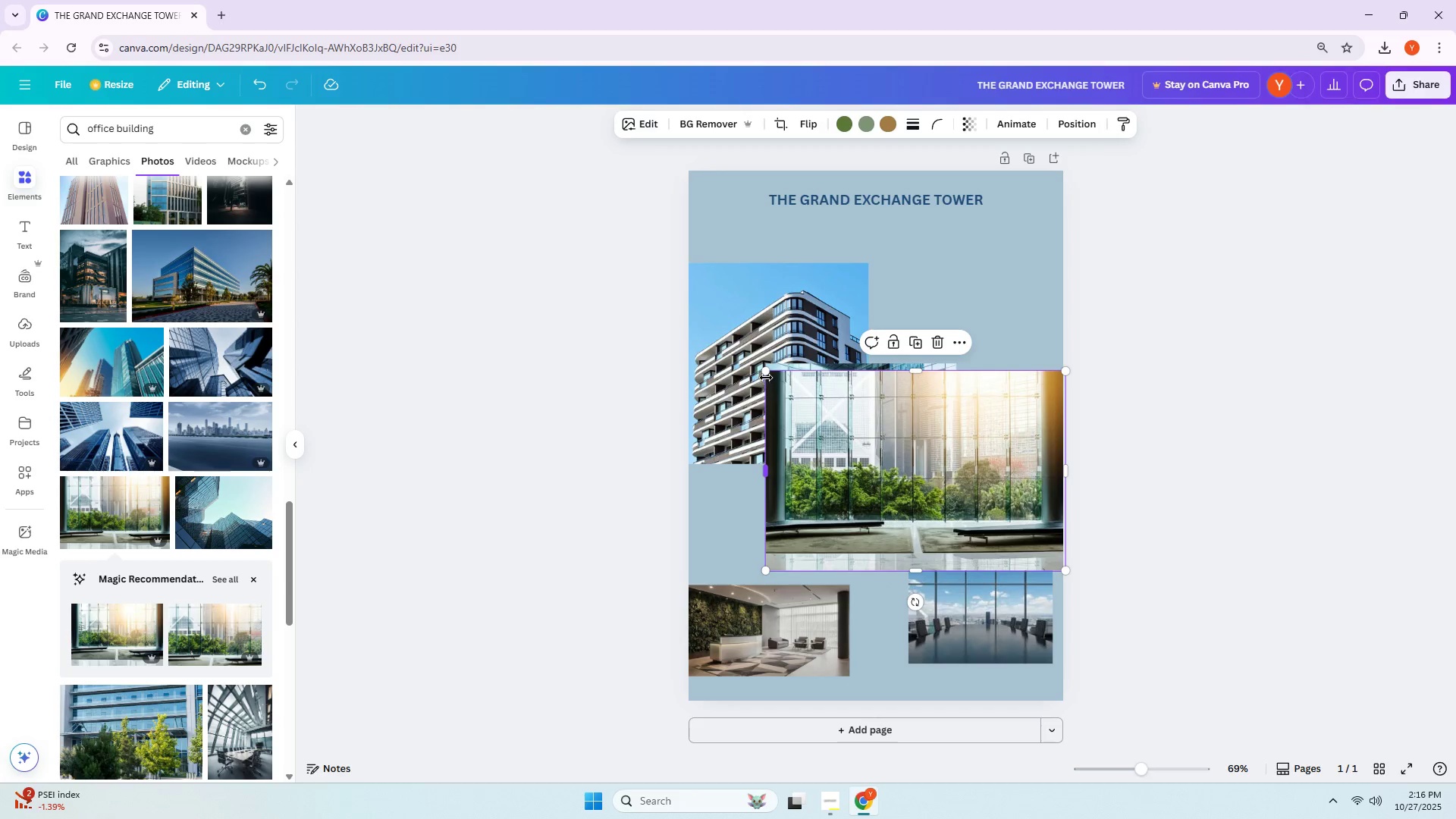 
left_click_drag(start_coordinate=[765, 375], to_coordinate=[869, 471])
 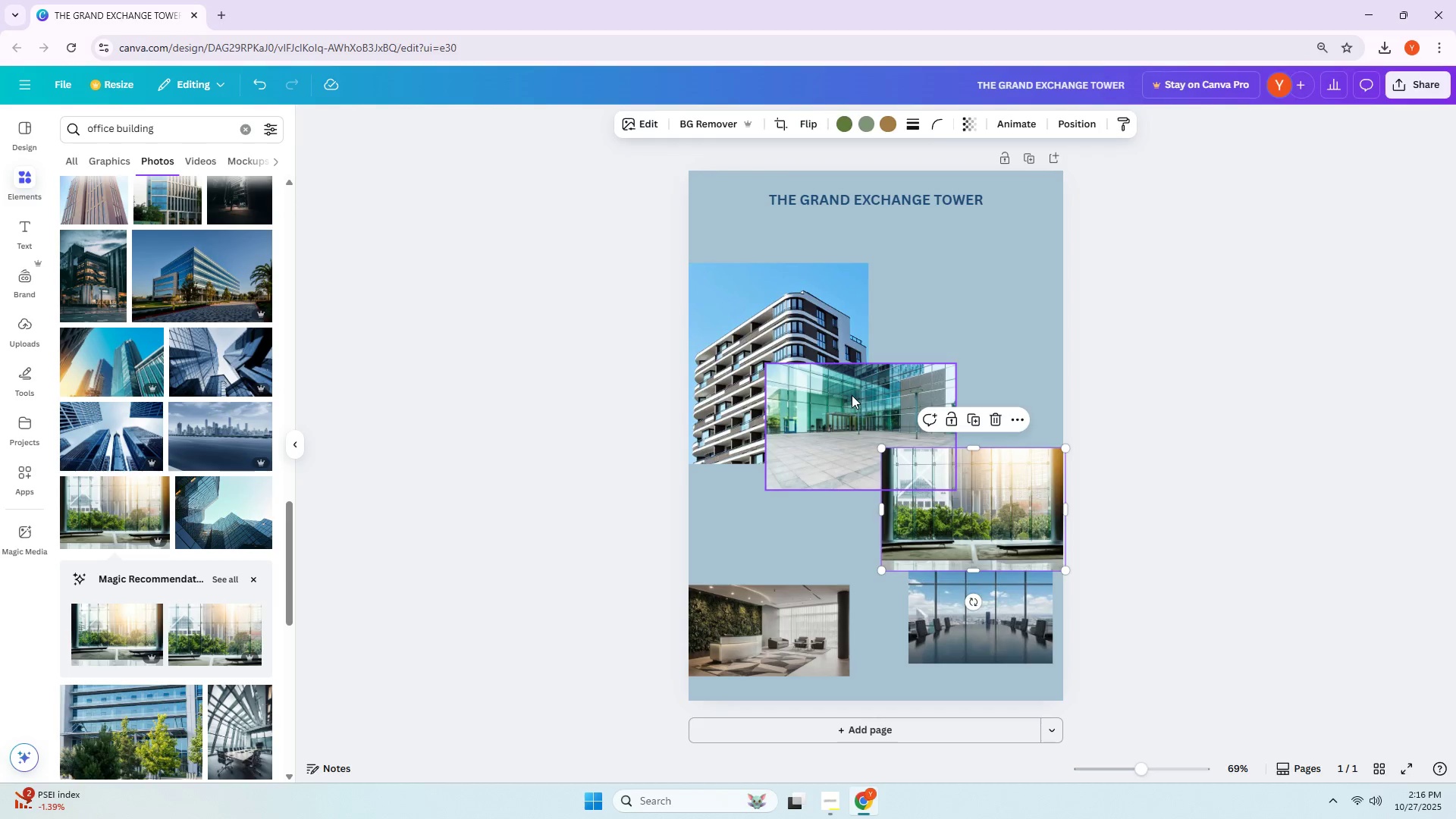 
left_click([852, 395])
 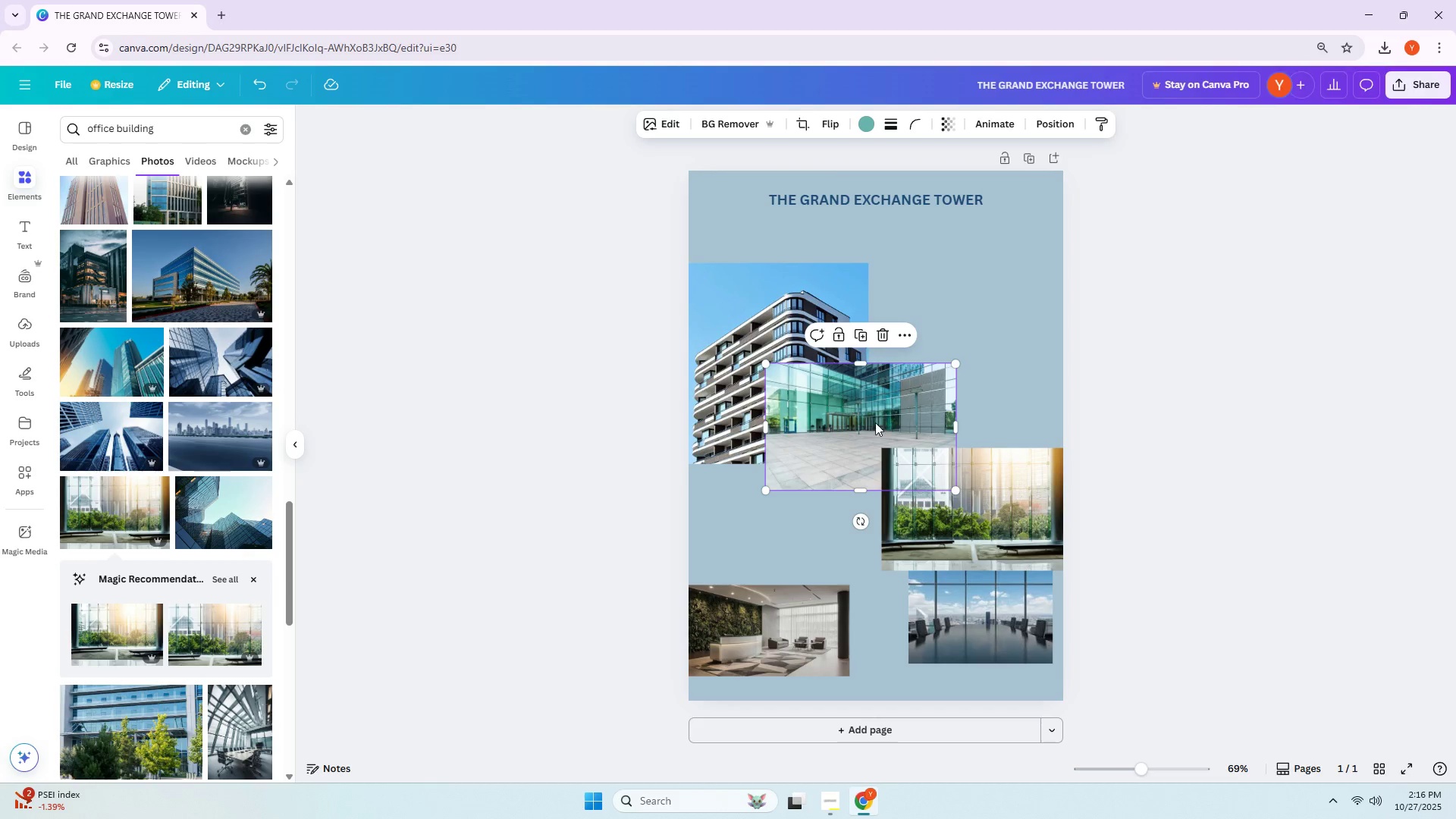 
key(Delete)
 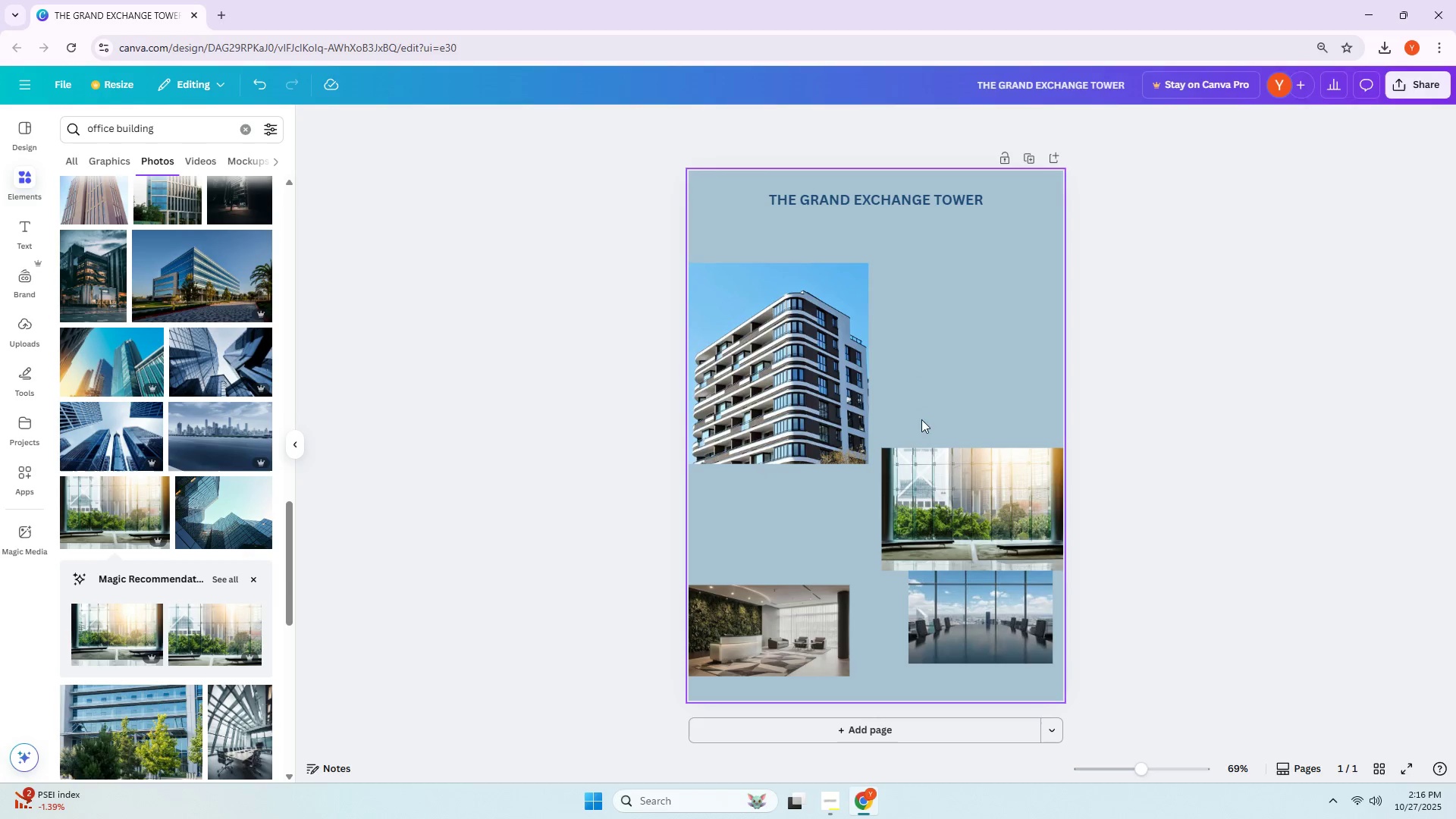 
left_click_drag(start_coordinate=[823, 369], to_coordinate=[814, 366])
 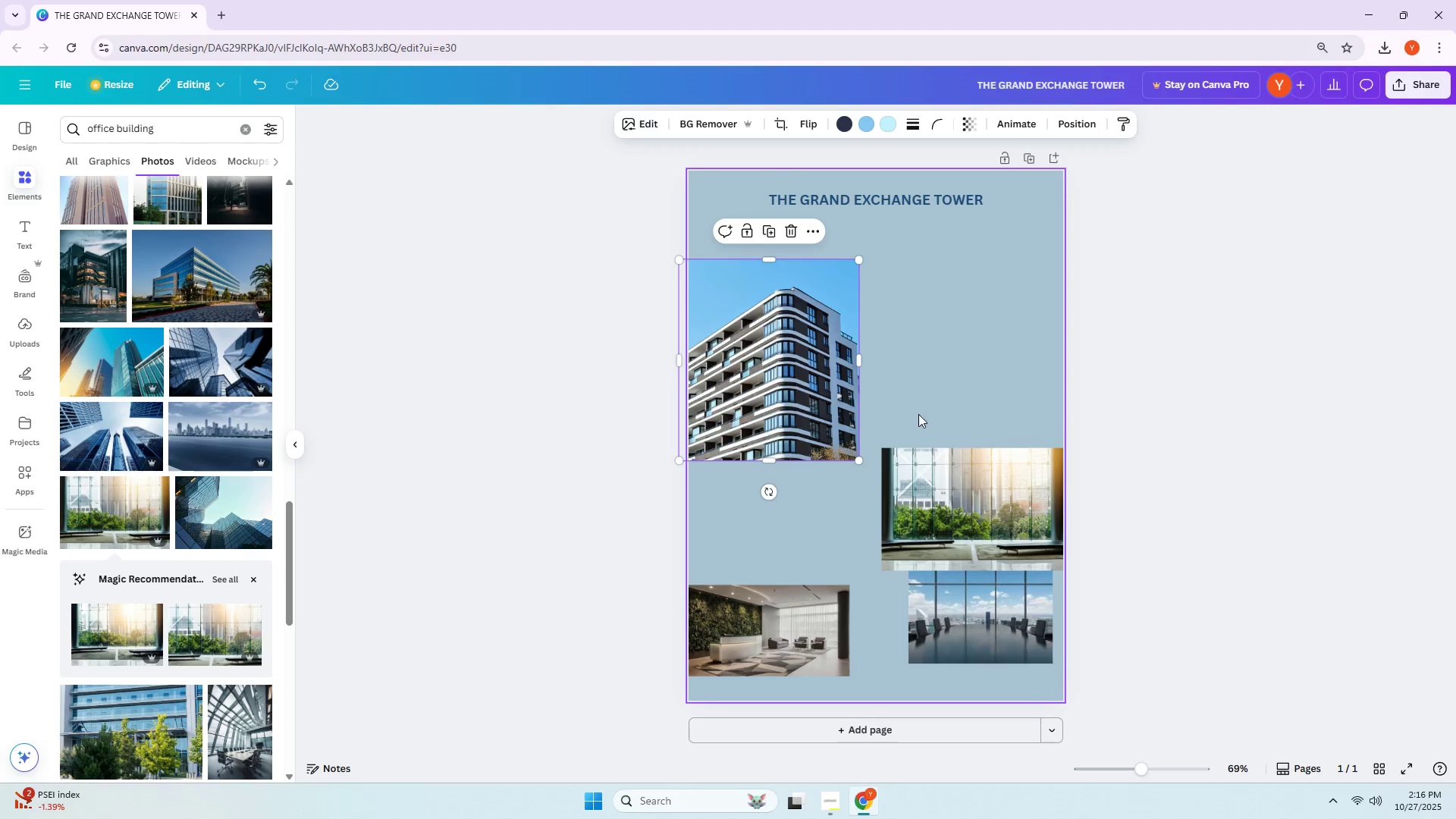 
left_click_drag(start_coordinate=[823, 386], to_coordinate=[833, 388])
 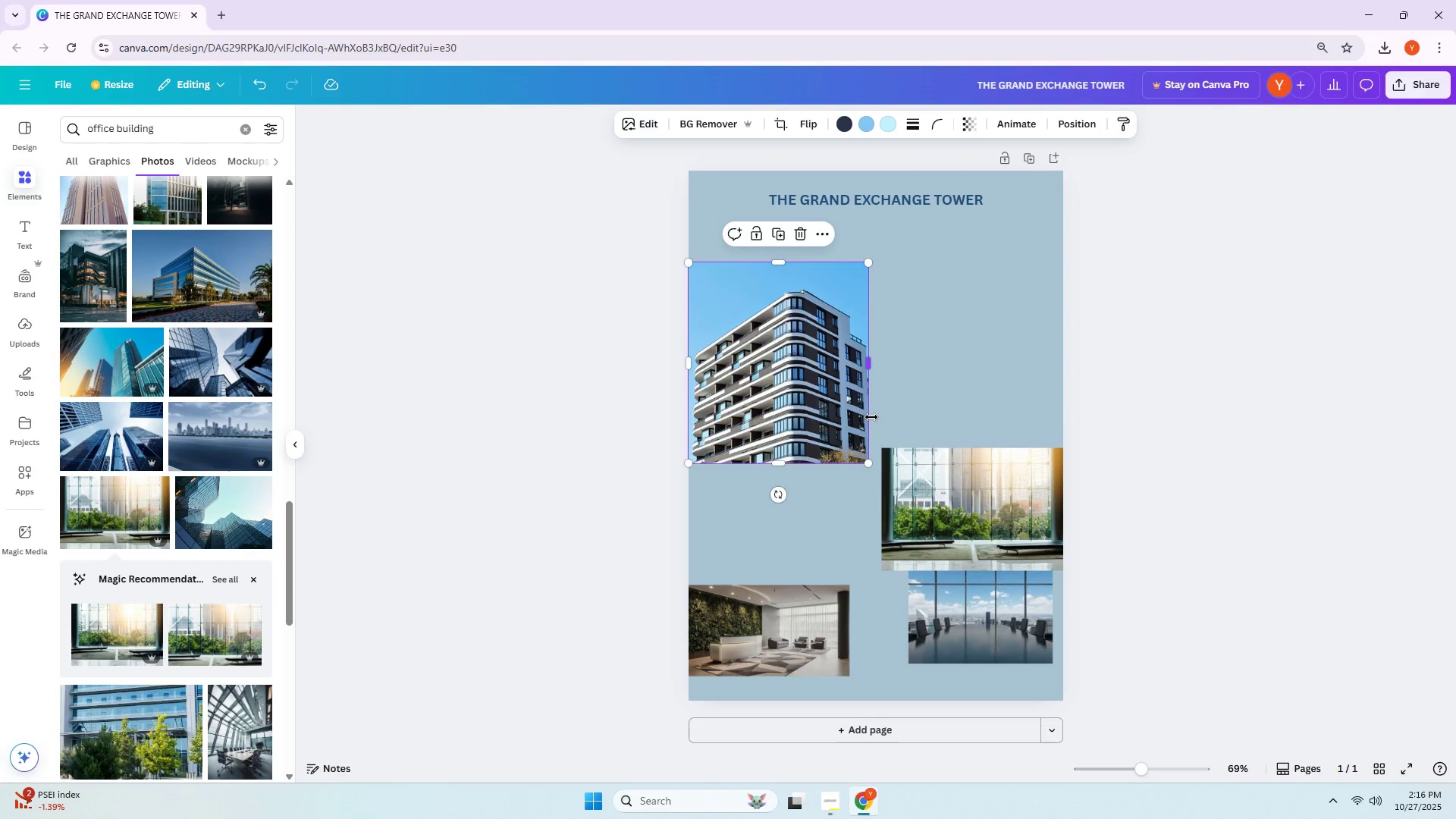 
wait(9.54)
 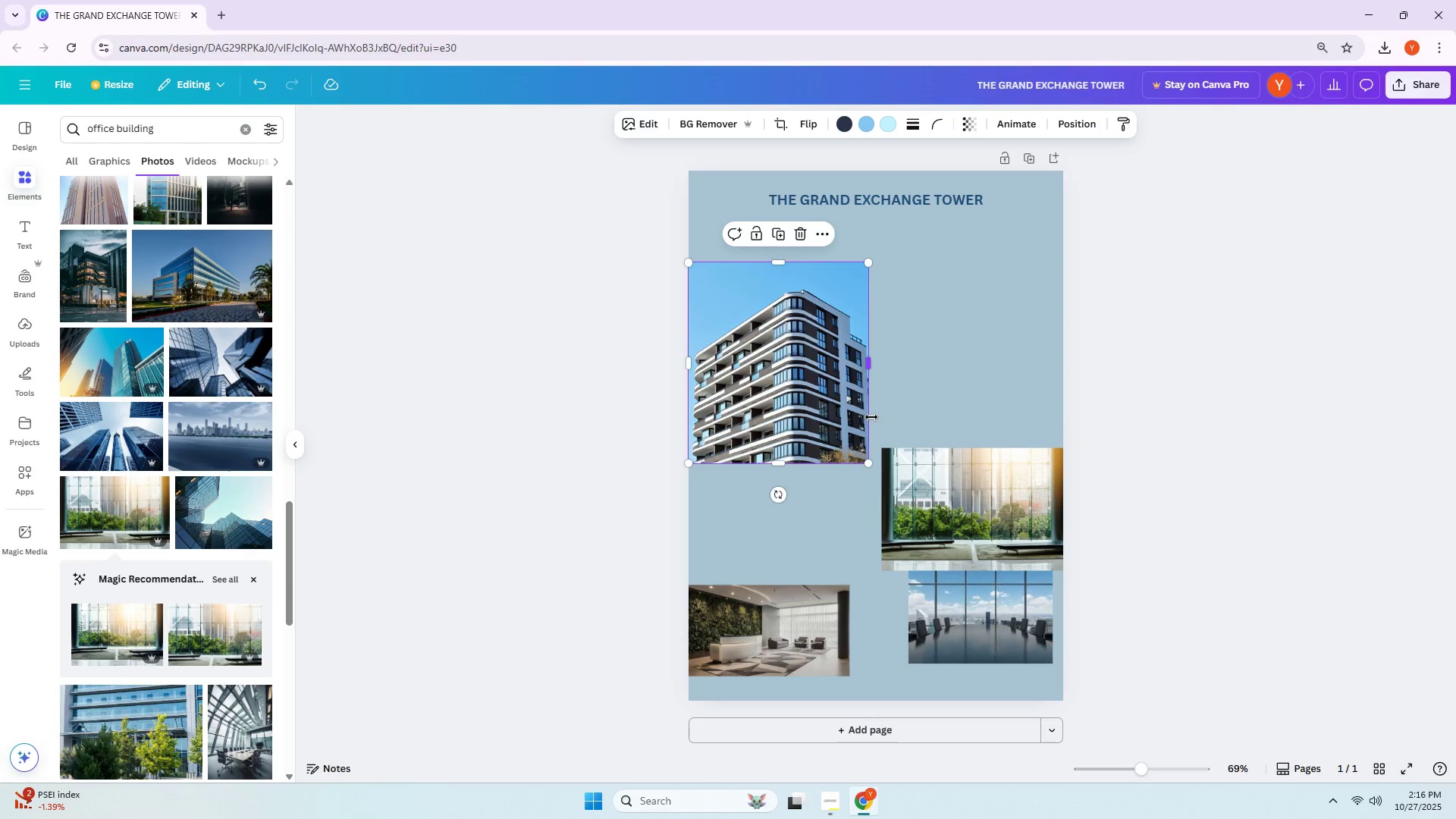 
scroll: coordinate [781, 314], scroll_direction: down, amount: 1.0
 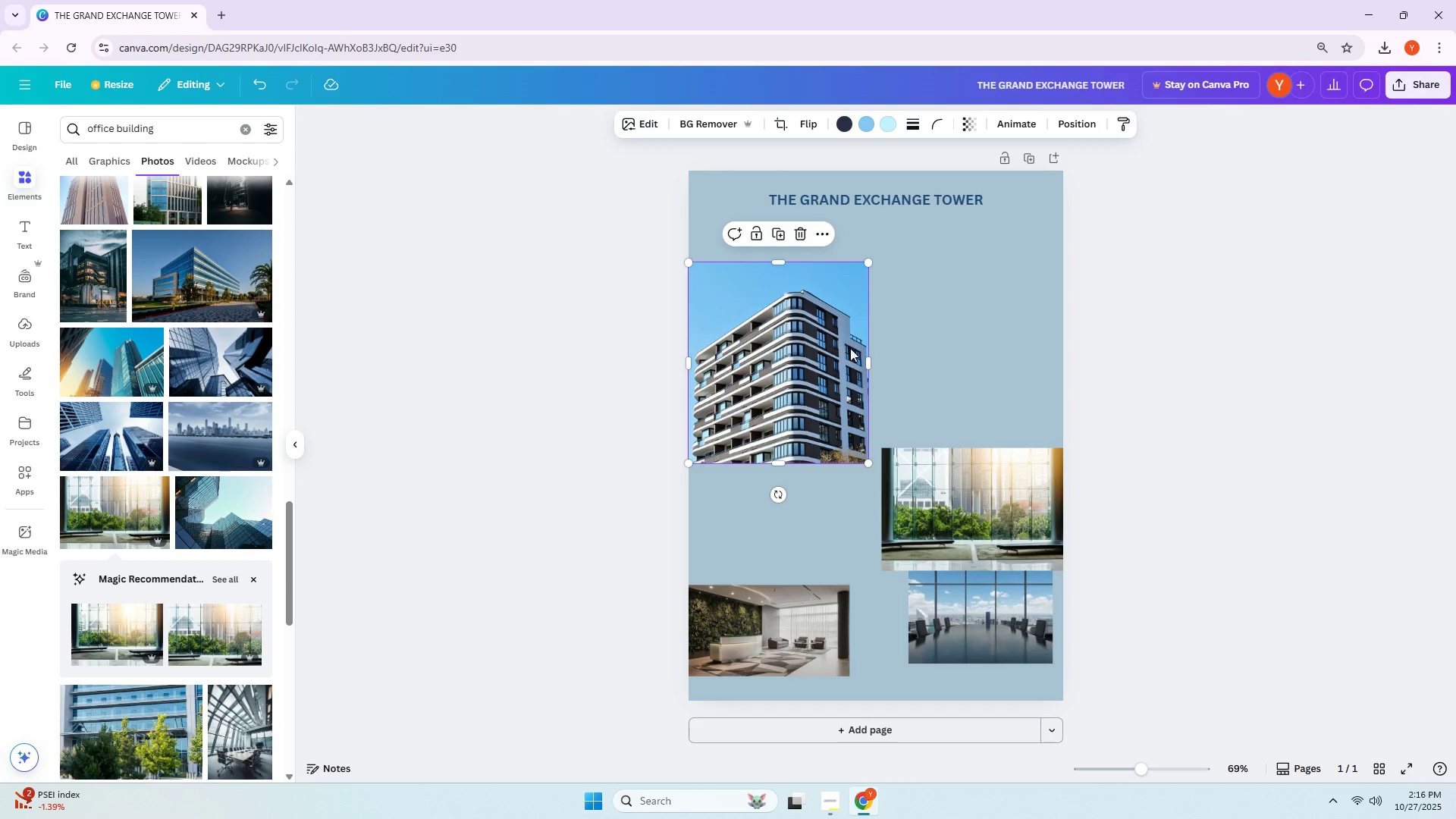 
left_click([978, 547])
 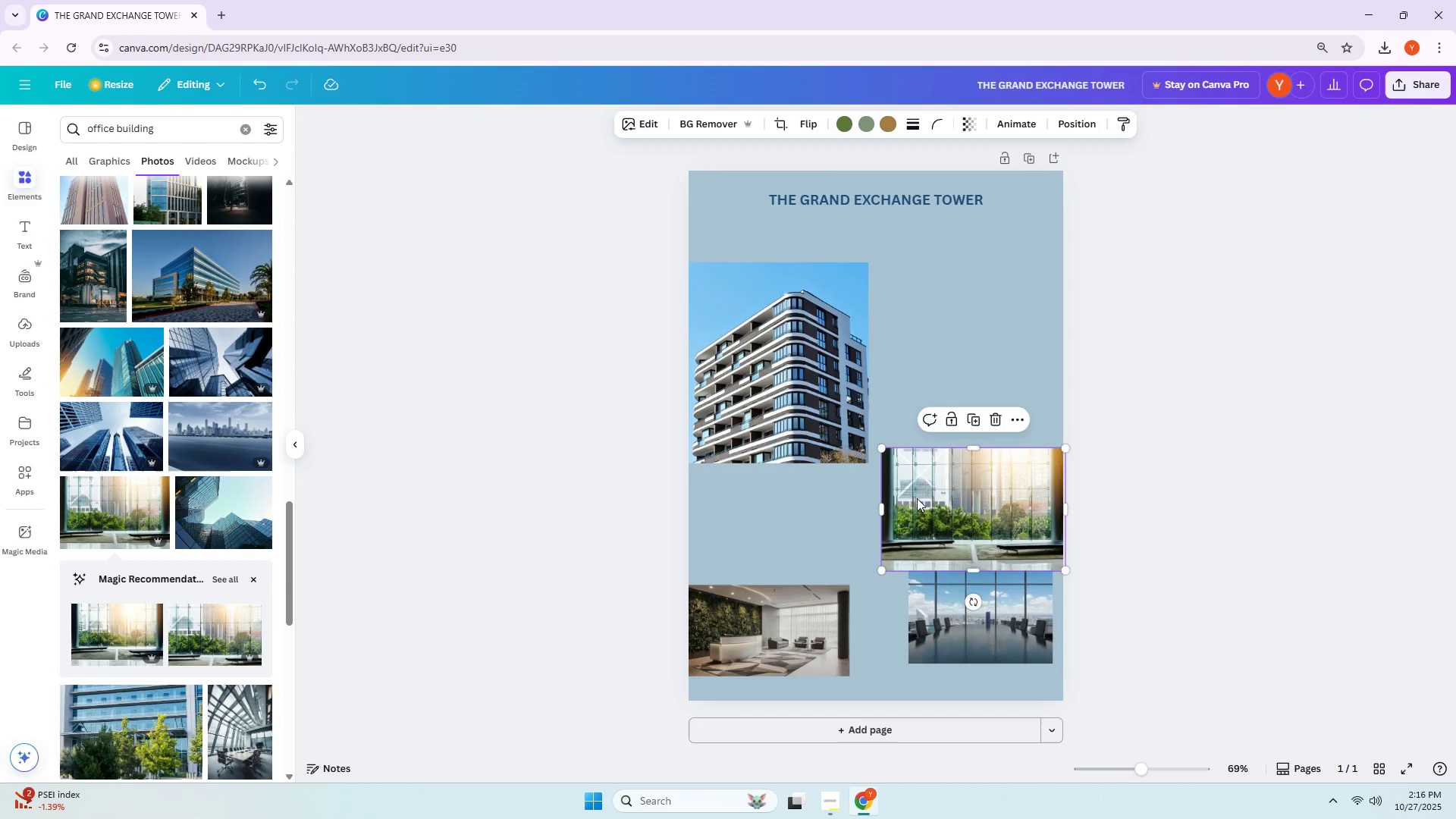 
left_click_drag(start_coordinate=[917, 497], to_coordinate=[920, 478])
 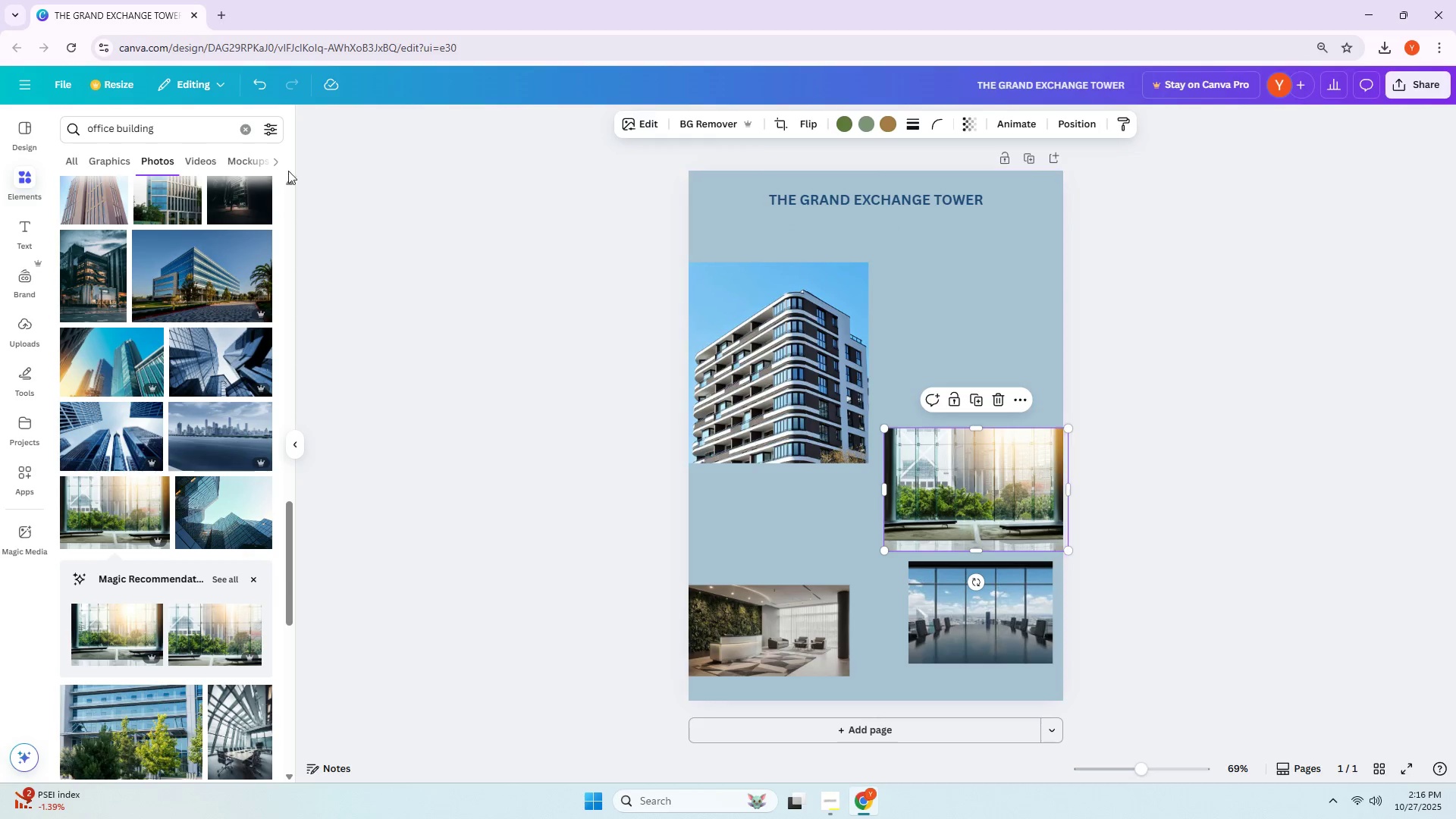 
wait(6.11)
 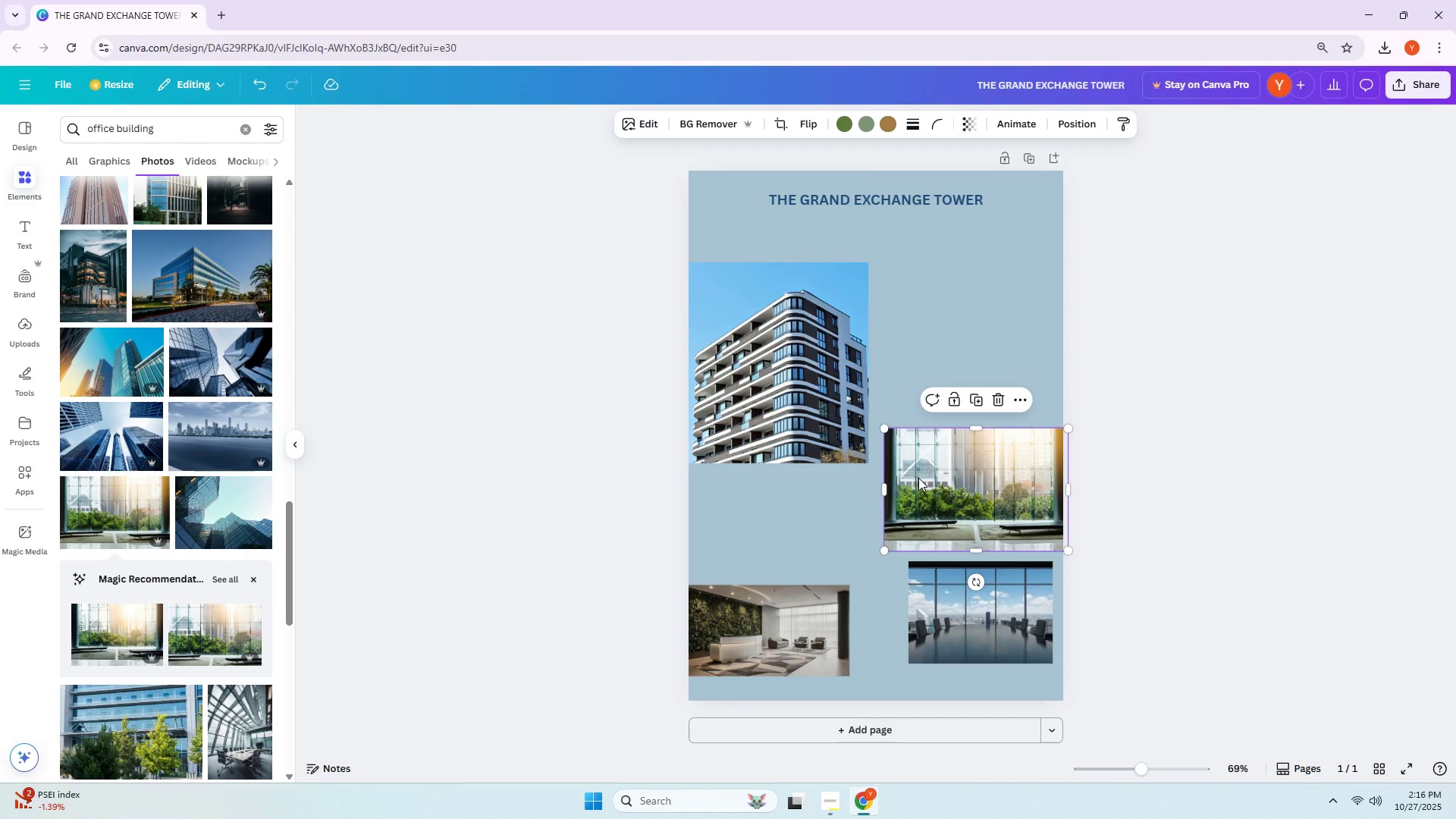 
left_click([21, 381])
 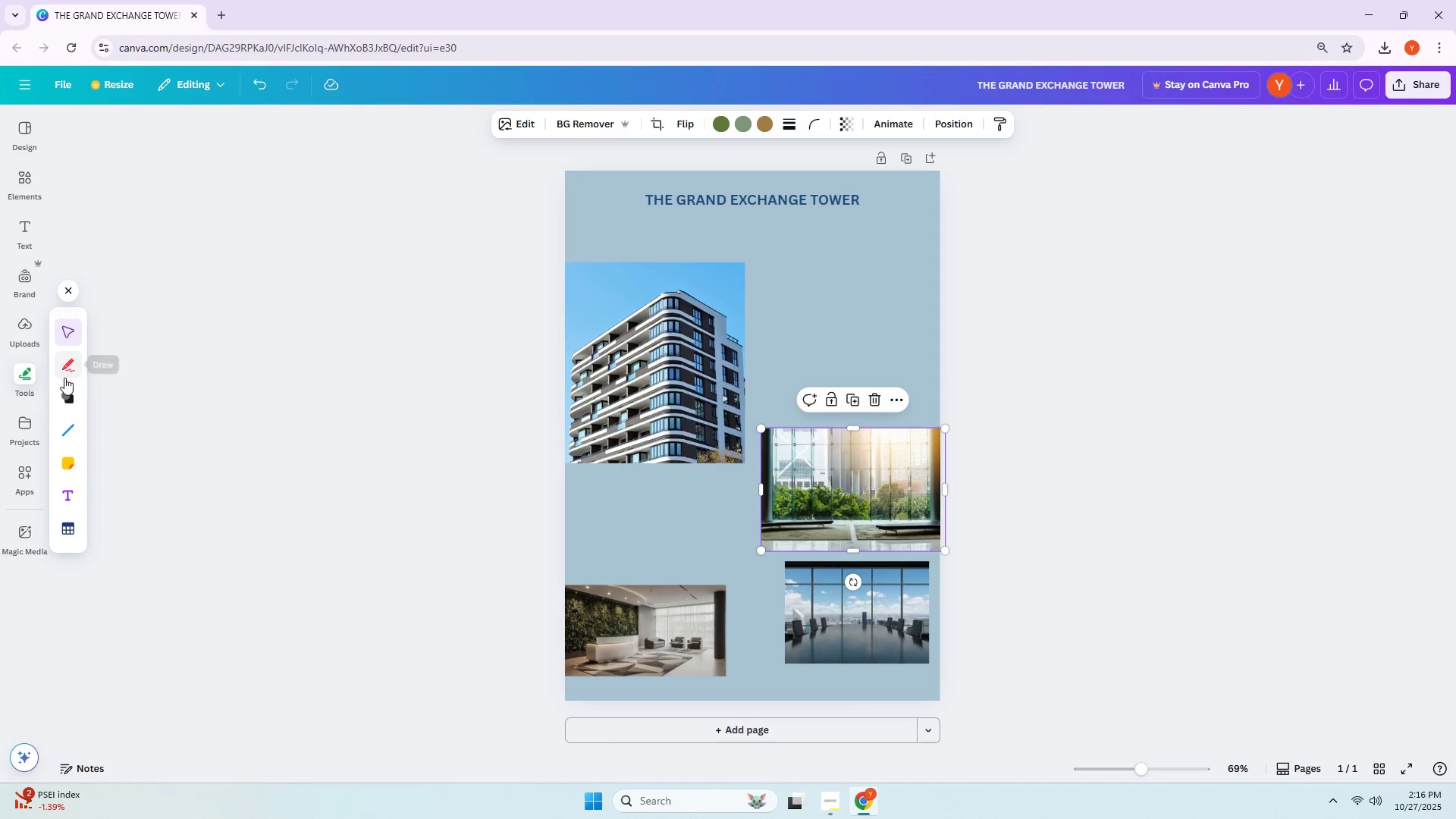 
left_click([67, 397])
 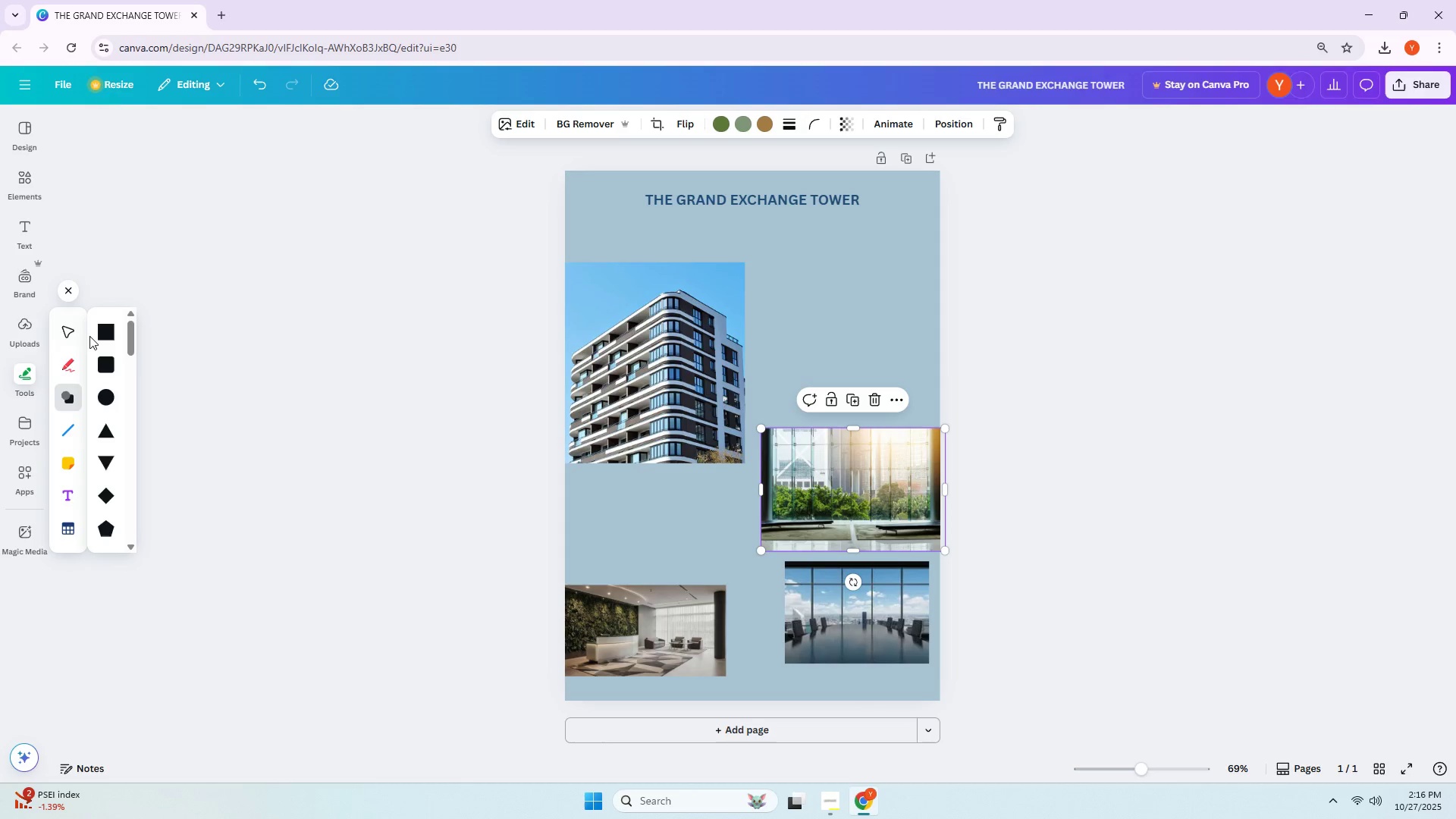 
left_click([96, 333])
 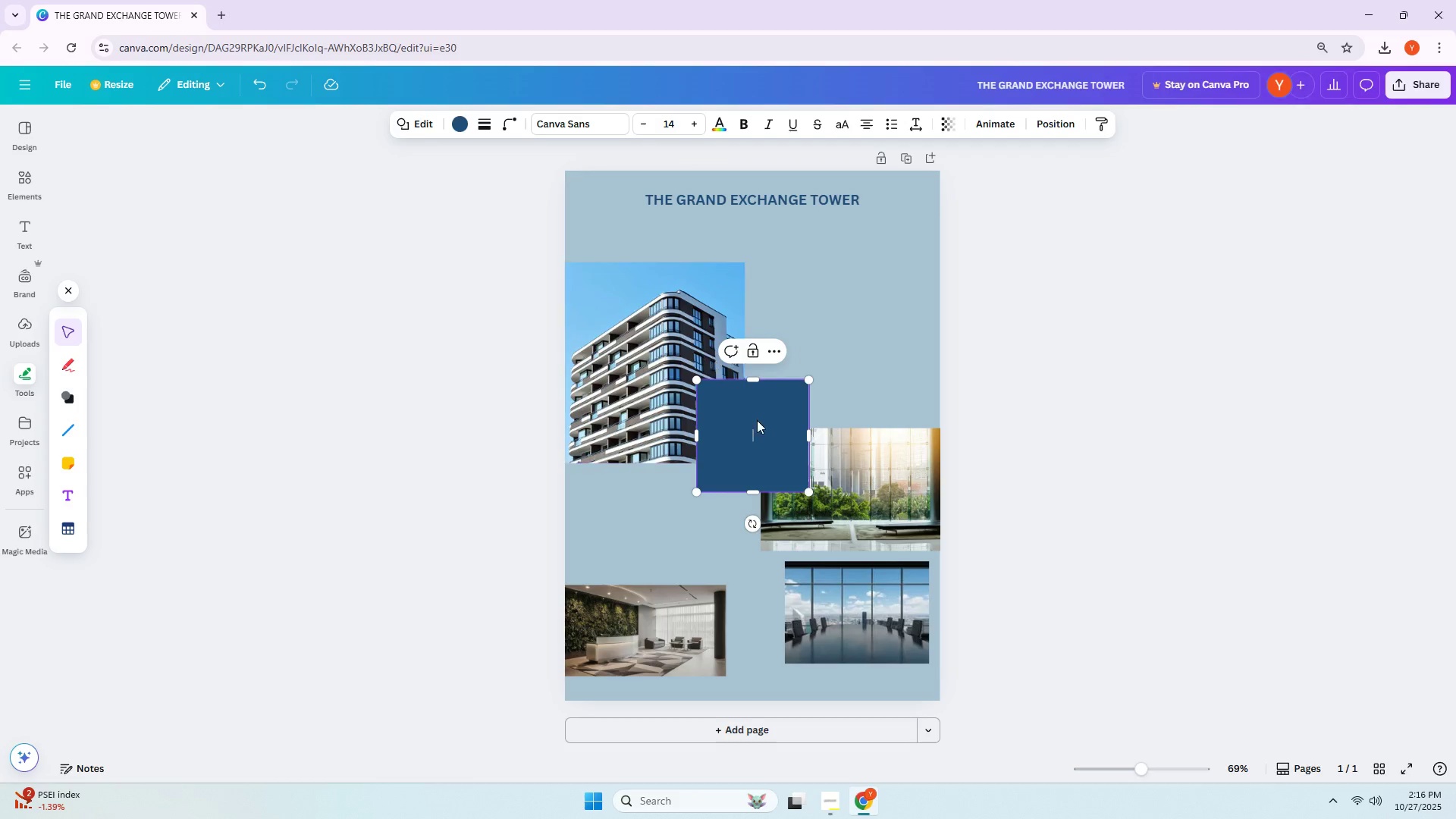 
left_click([761, 428])
 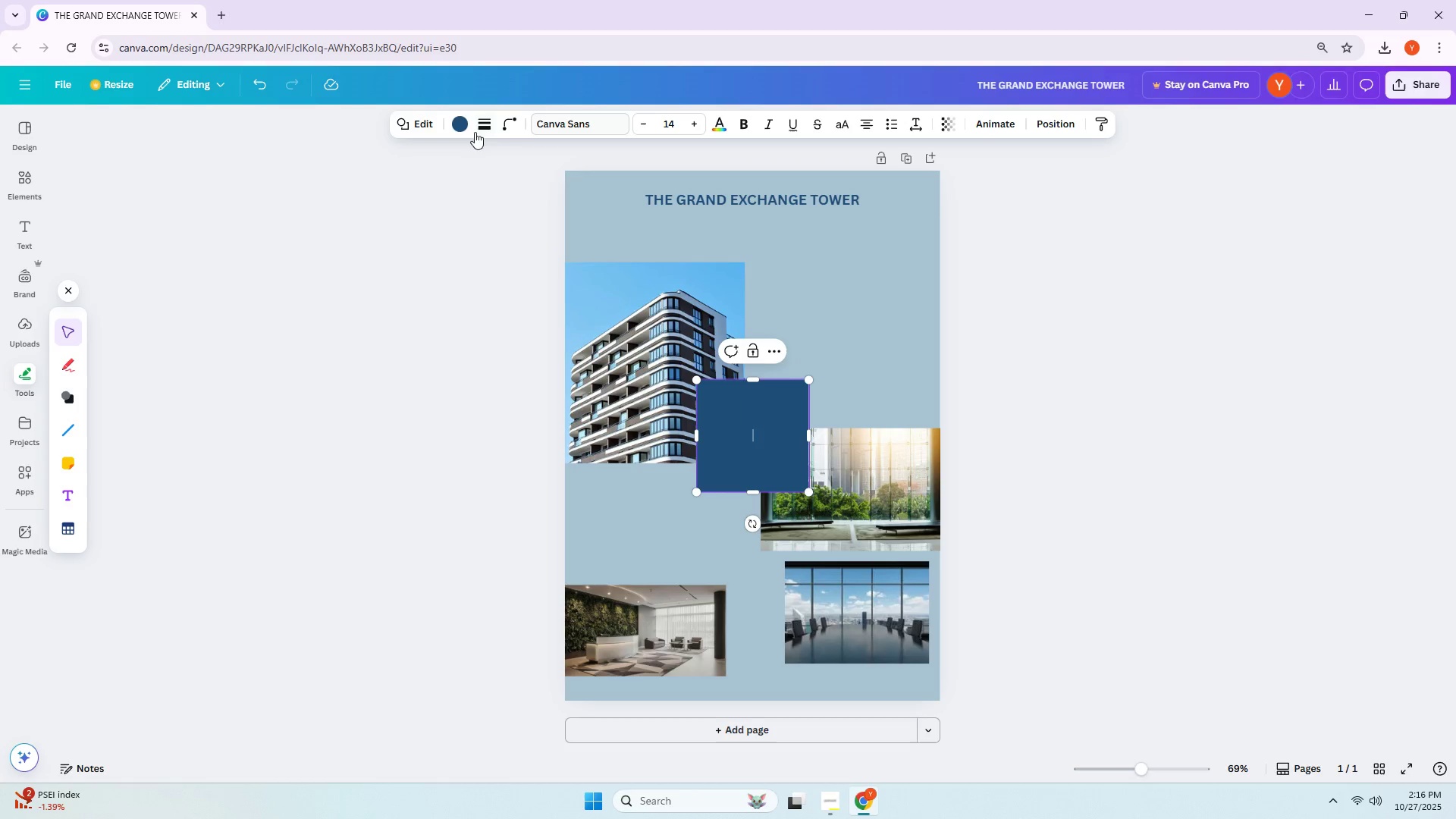 
left_click([465, 127])
 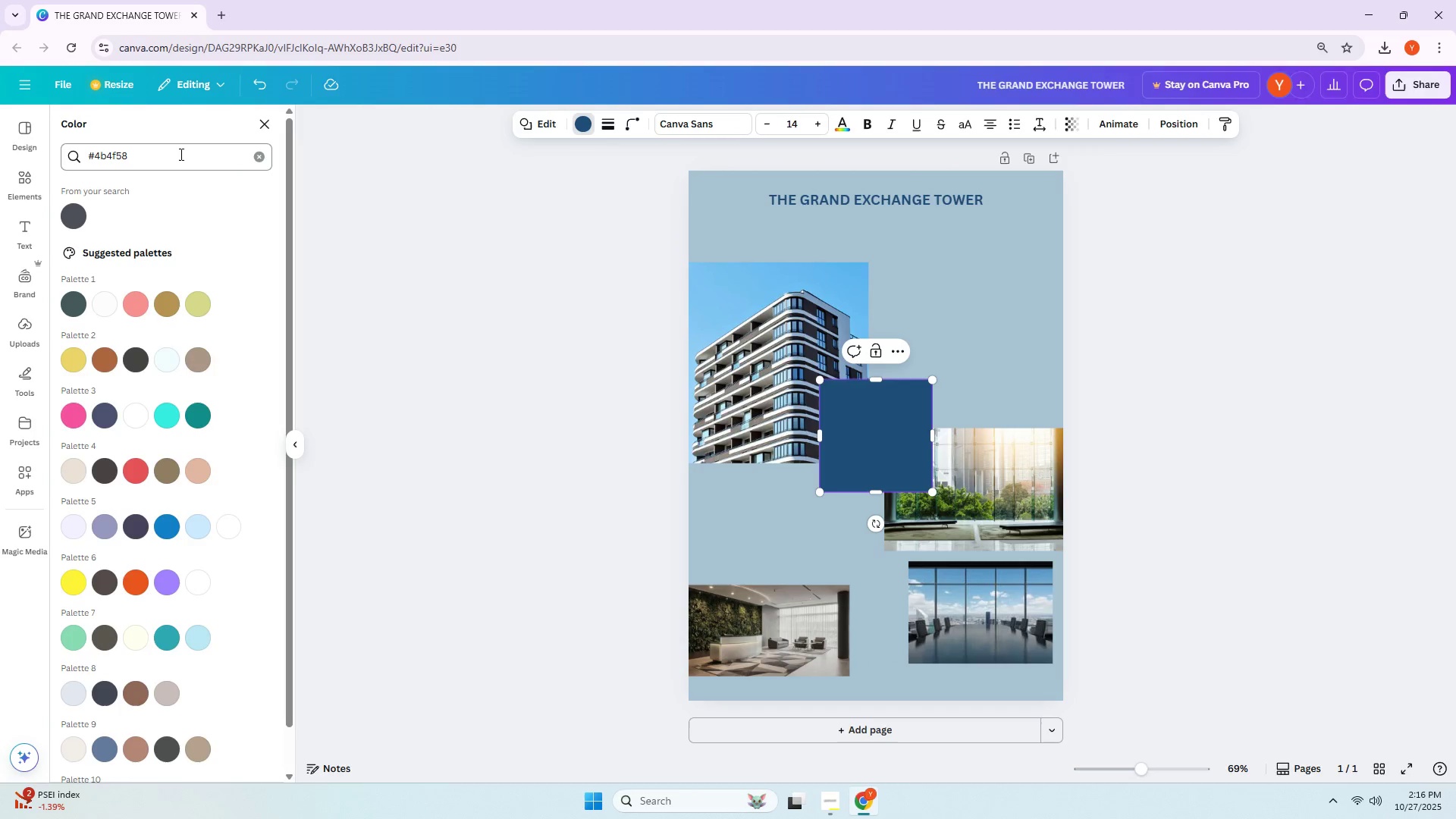 
double_click([179, 154])
 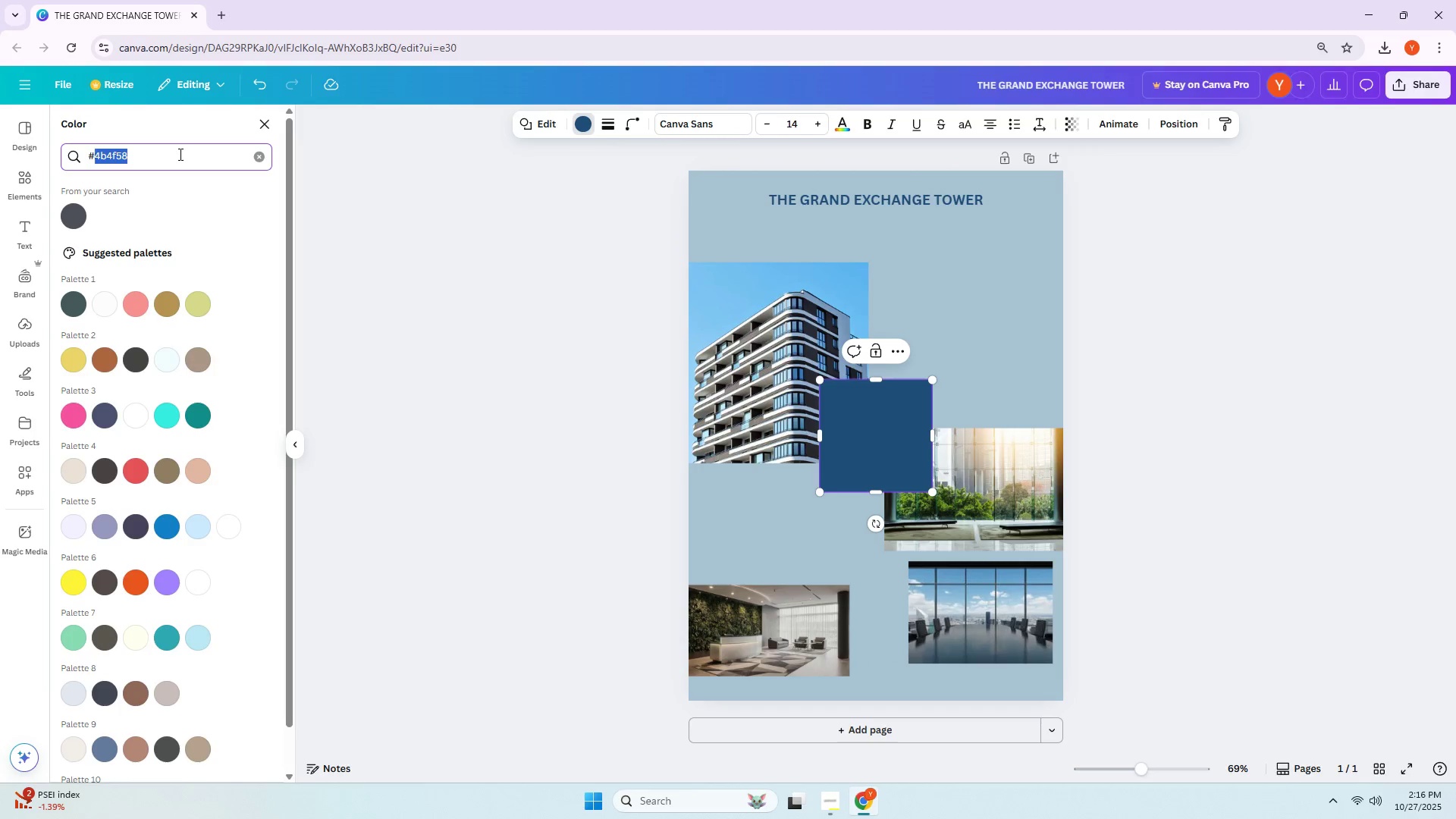 
triple_click([179, 154])
 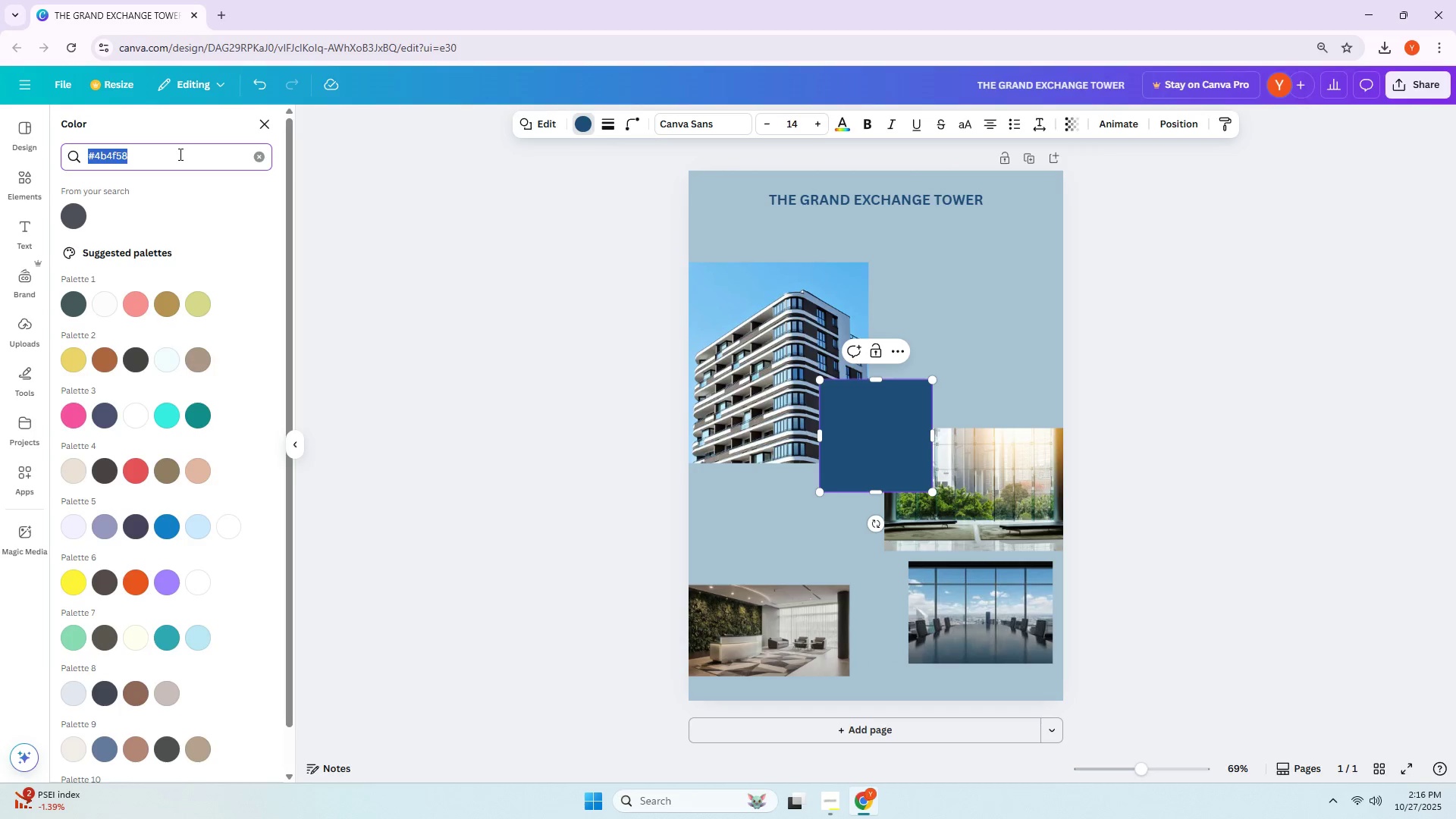 
type(dri)
key(Backspace)
key(Backspace)
type(irty white)
 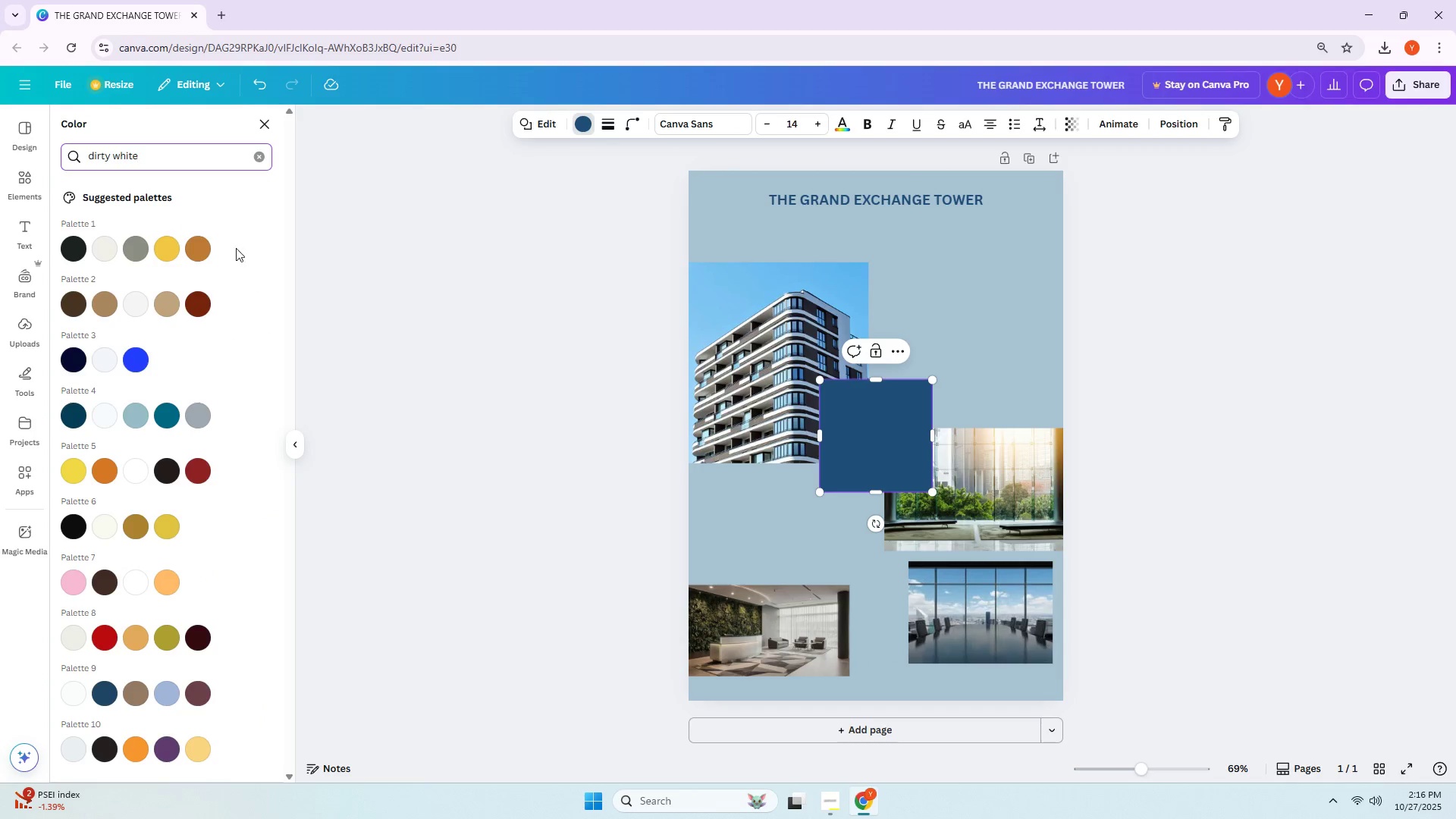 
left_click([134, 249])
 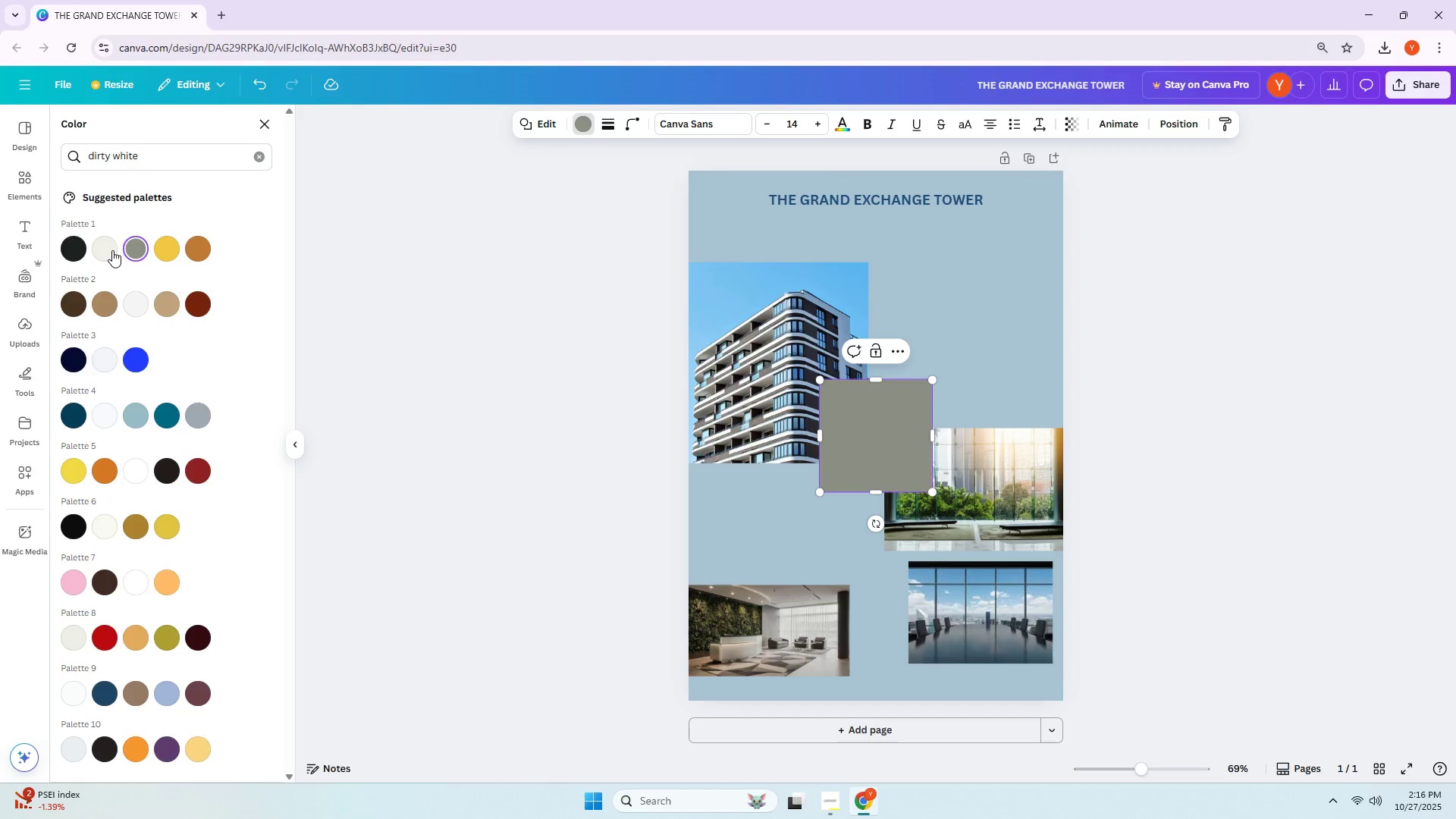 
double_click([110, 250])
 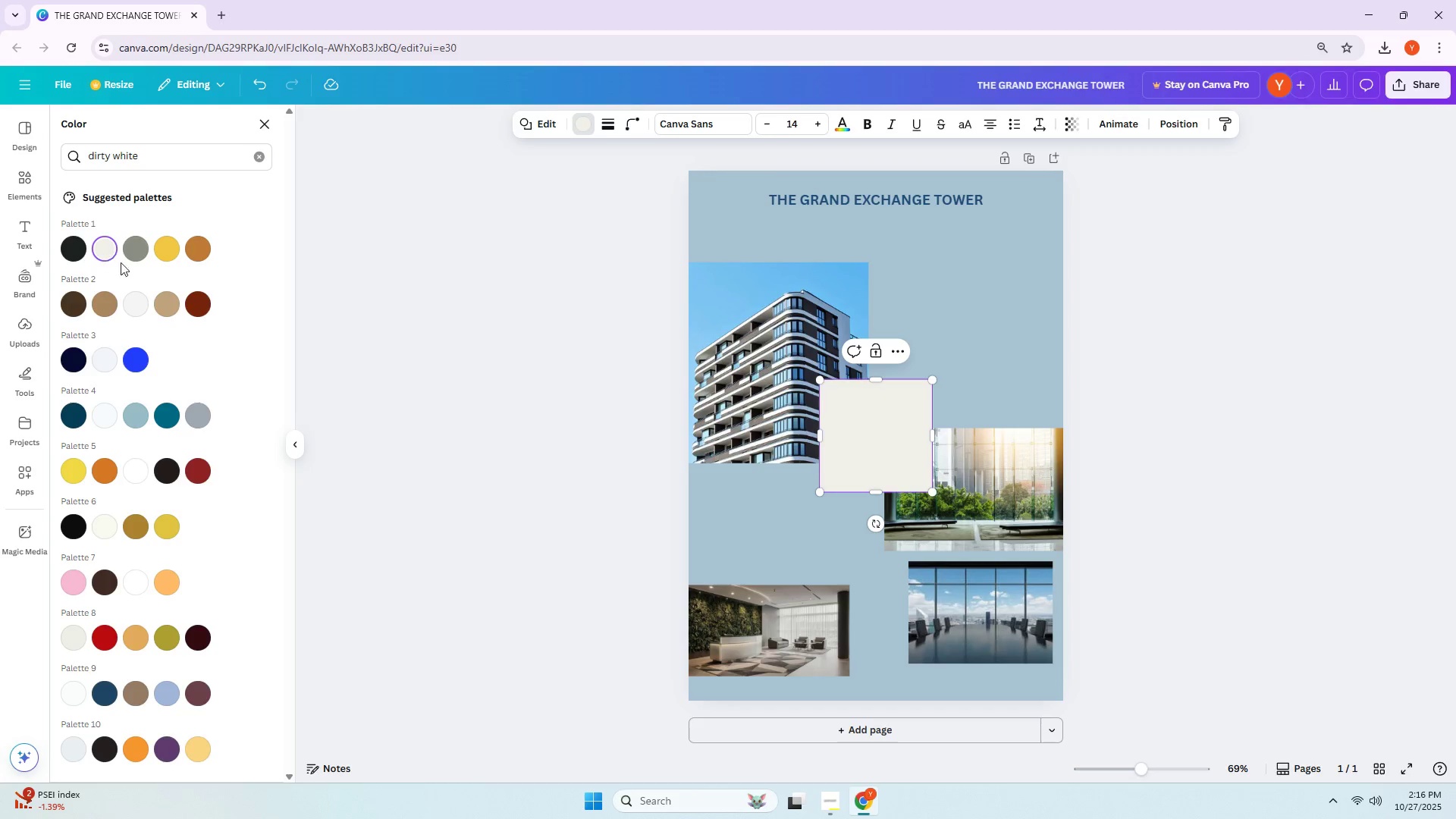 
left_click([95, 308])
 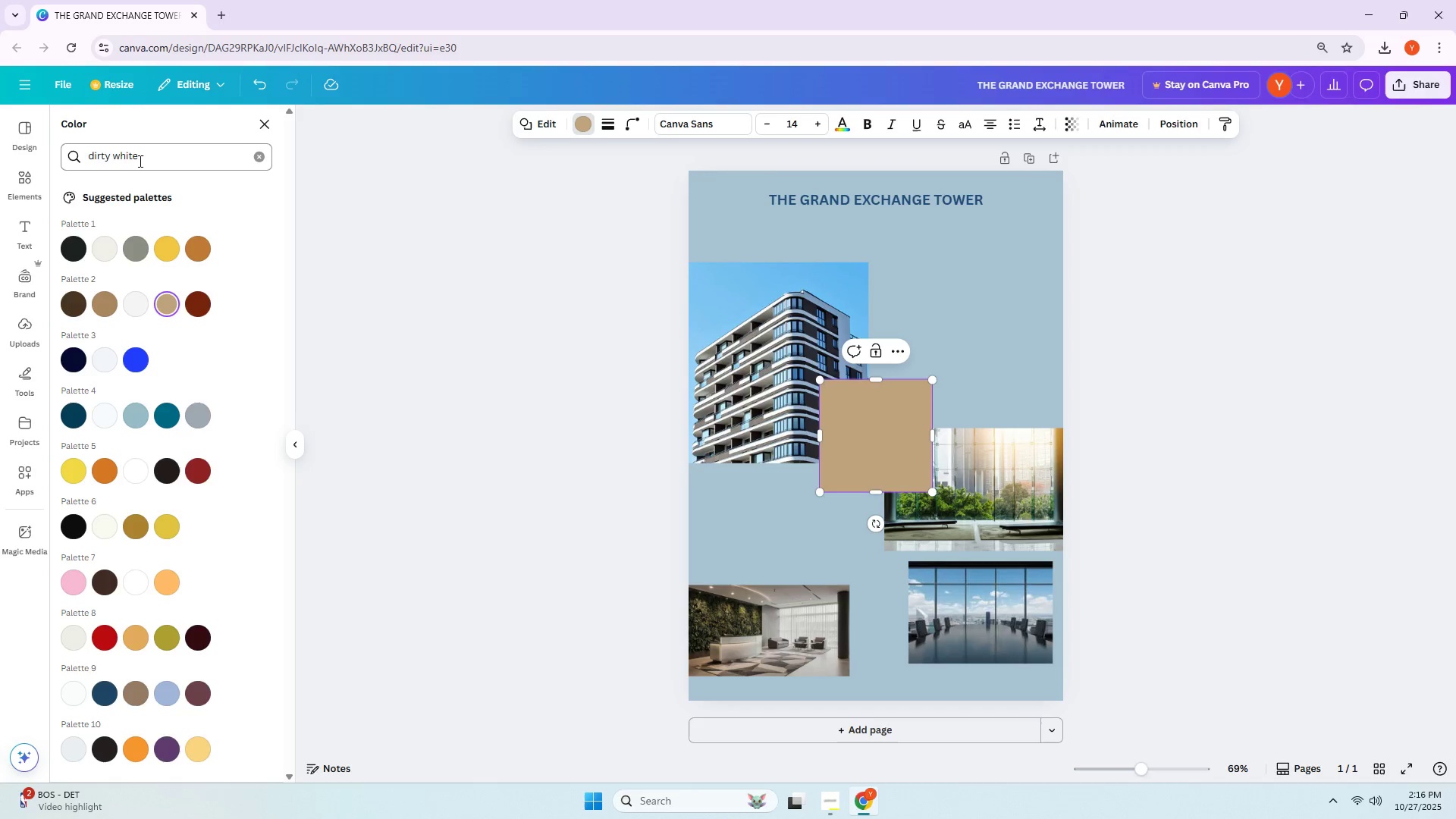 
wait(14.75)
 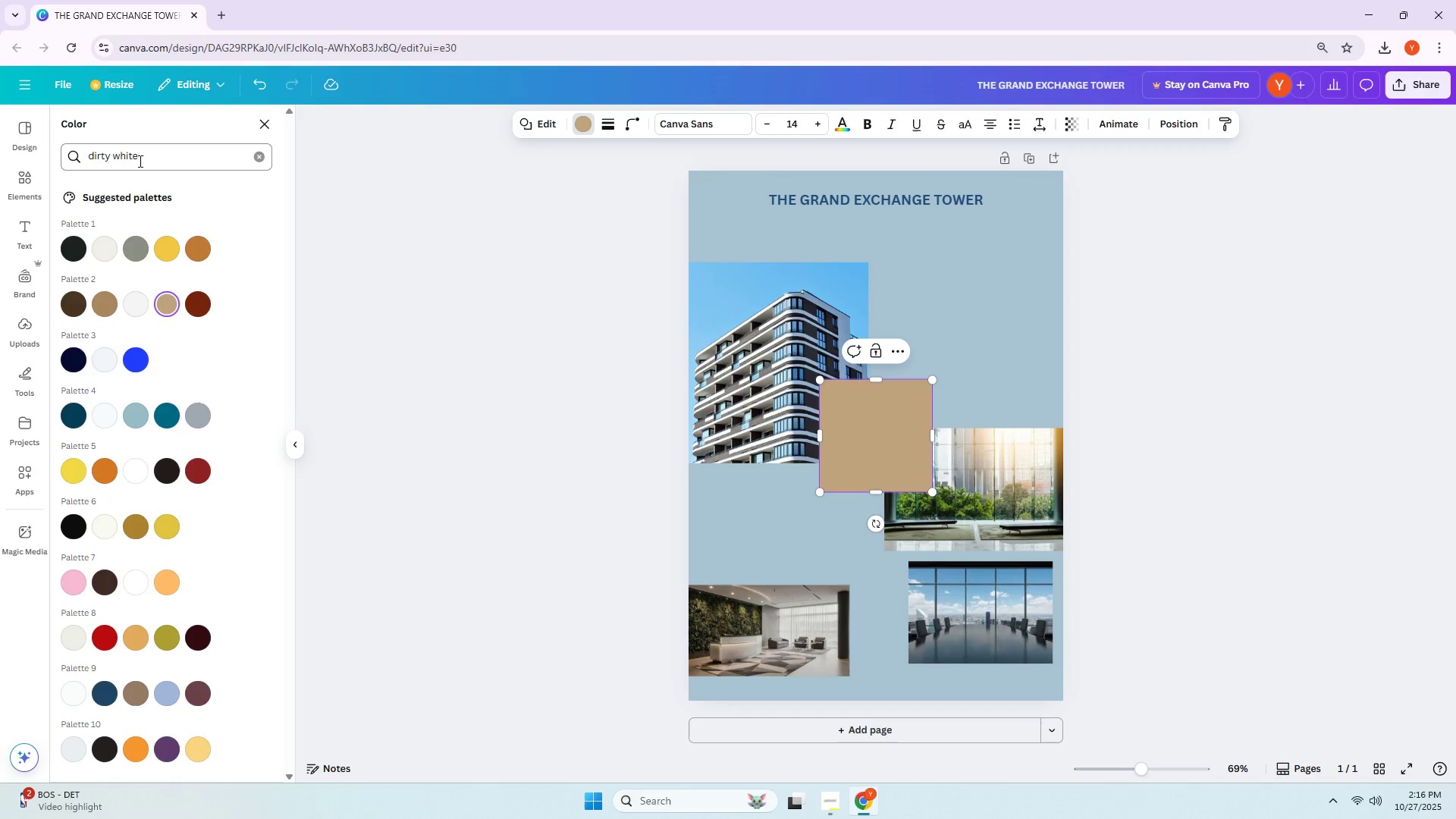 
left_click([1097, 393])
 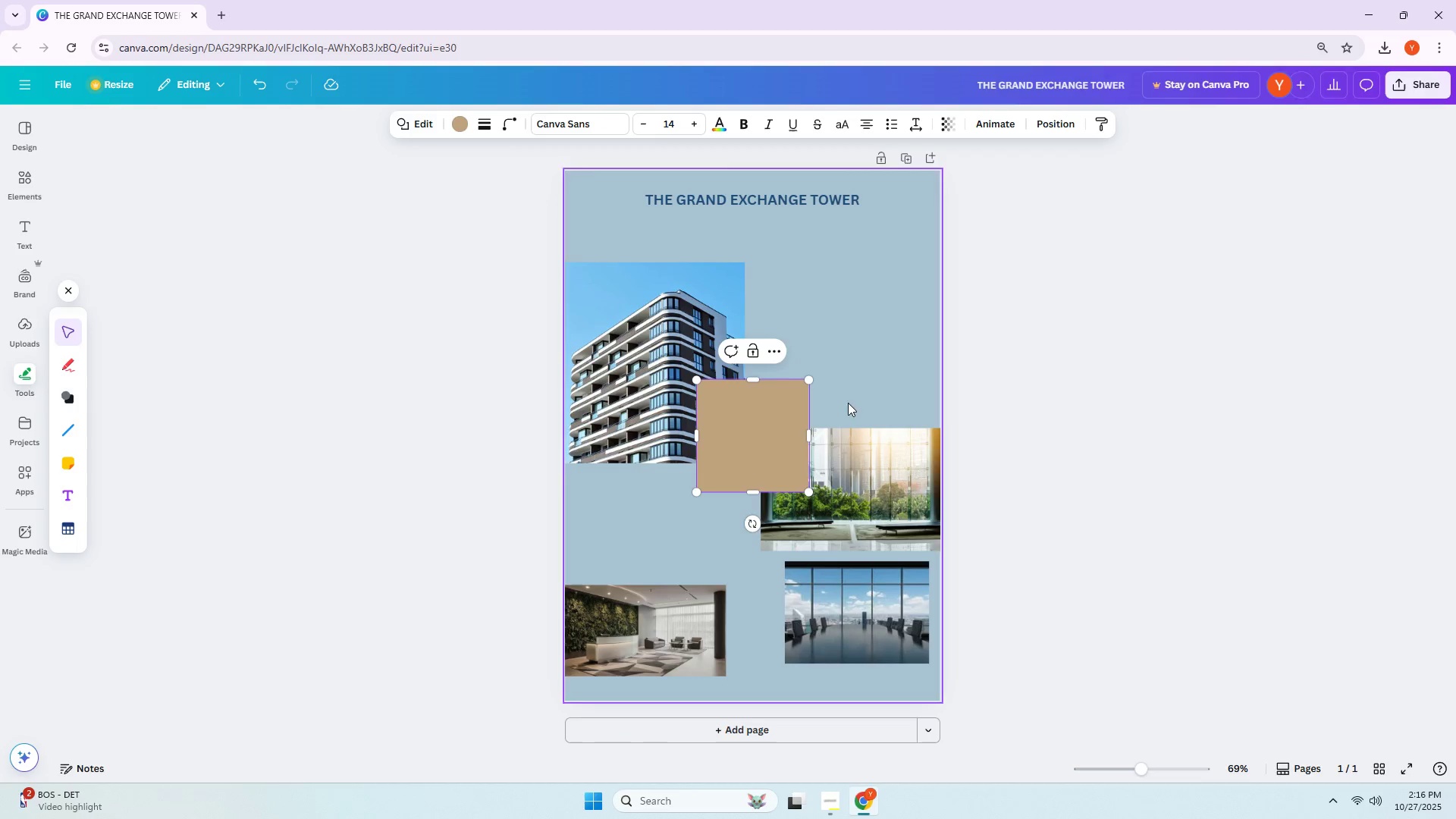 
left_click([730, 419])
 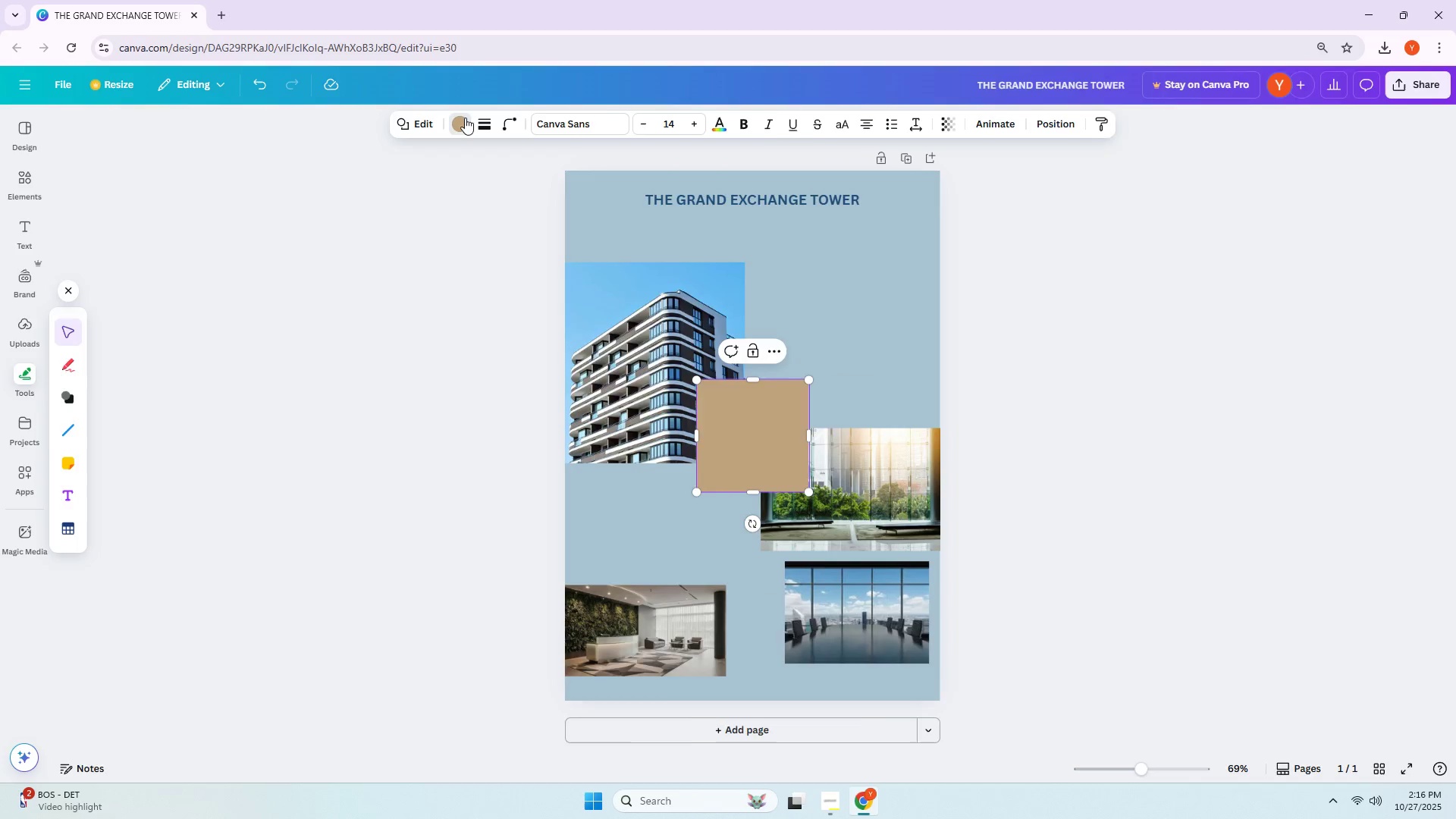 
double_click([164, 168])
 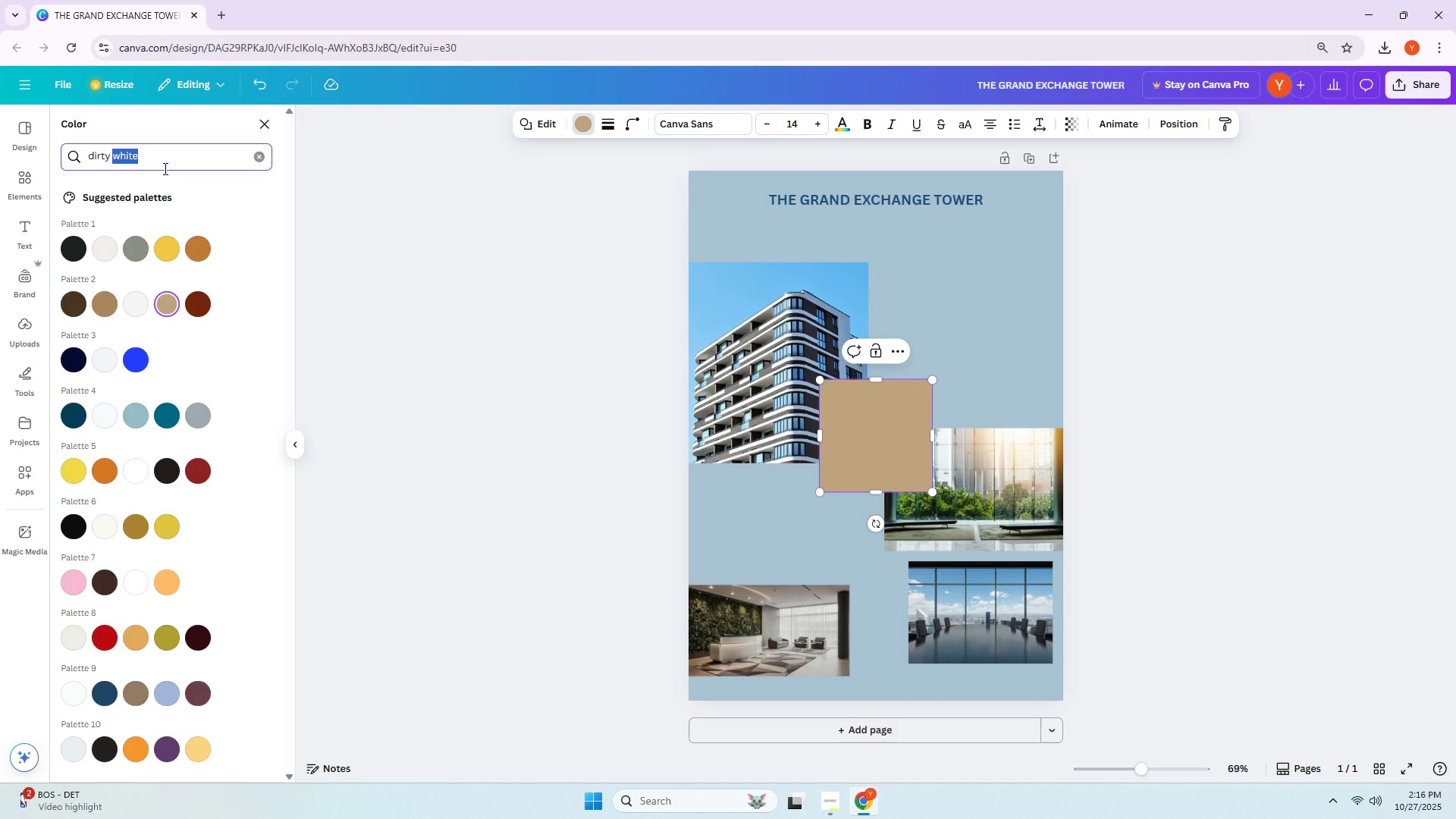 
triple_click([164, 168])
 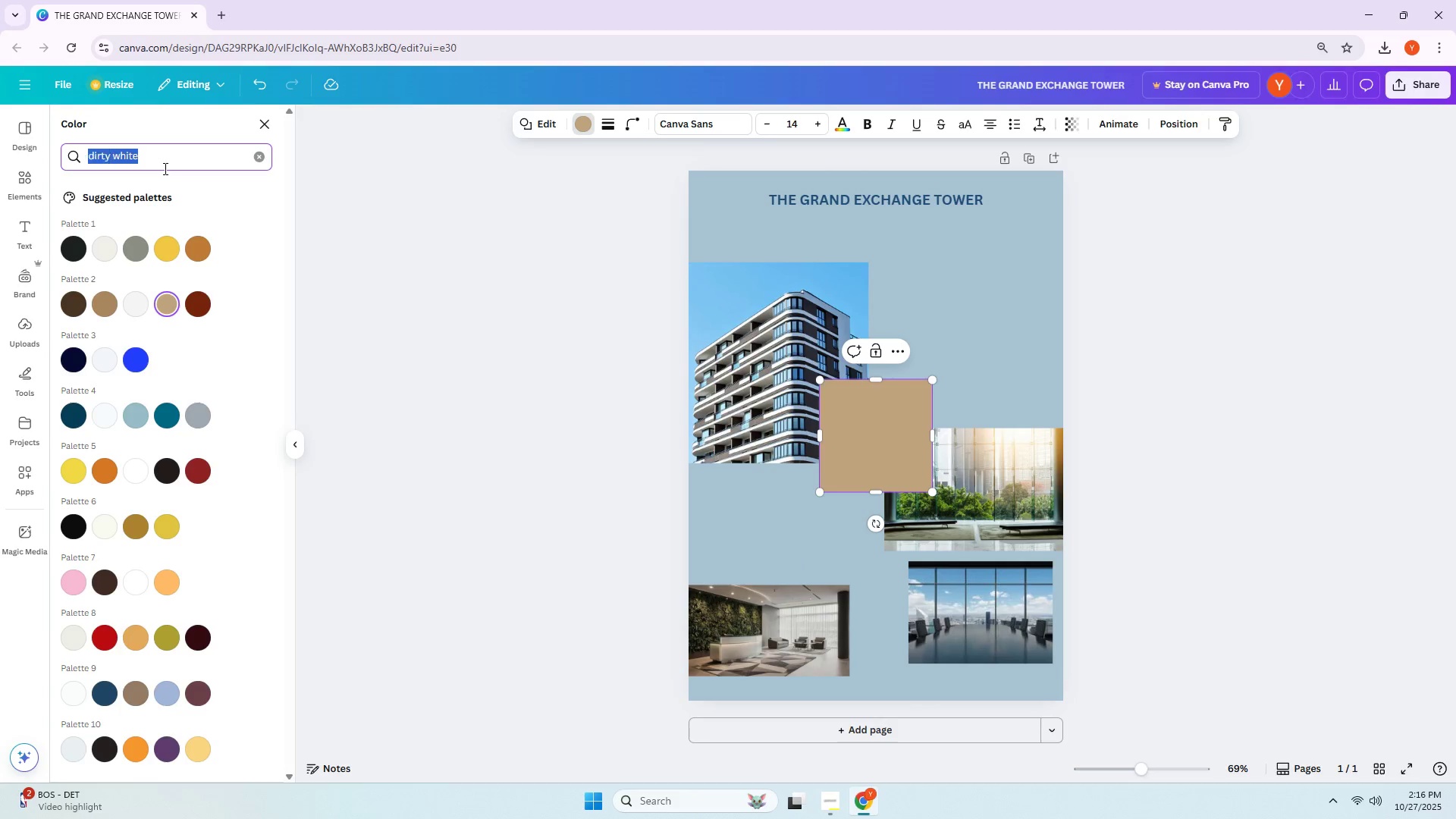 
triple_click([164, 168])
 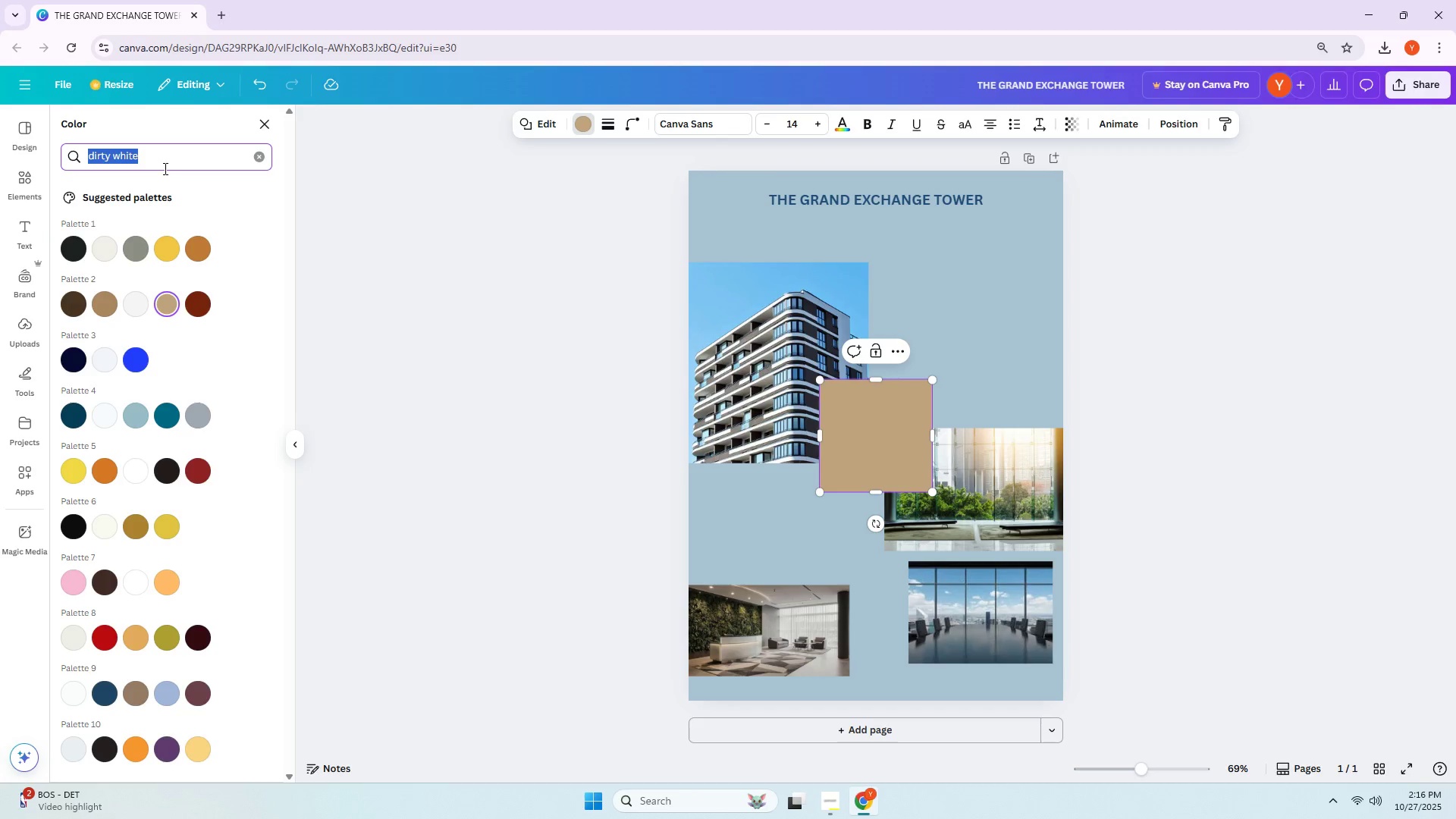 
type(#4b4f58)
 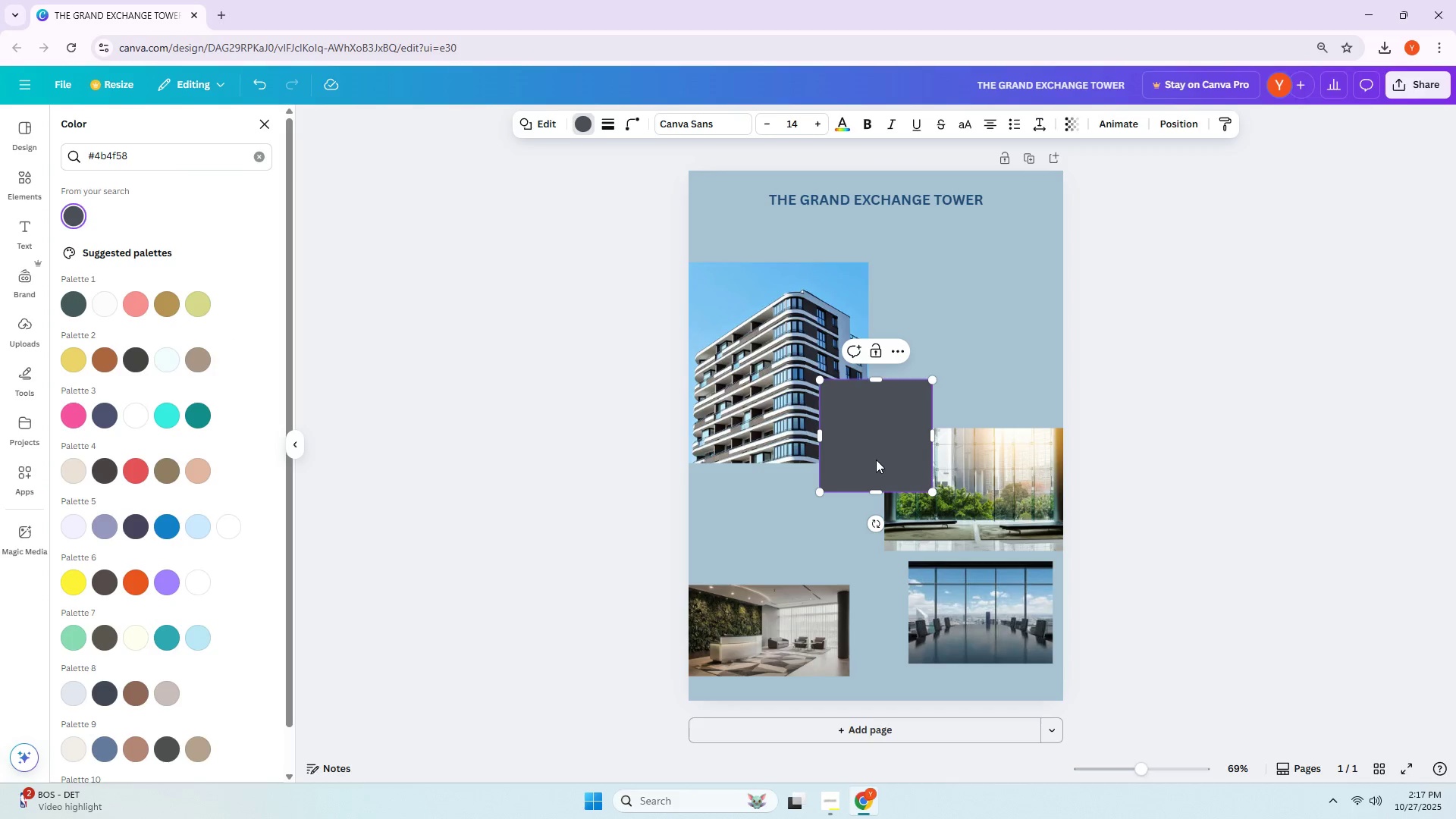 
wait(6.78)
 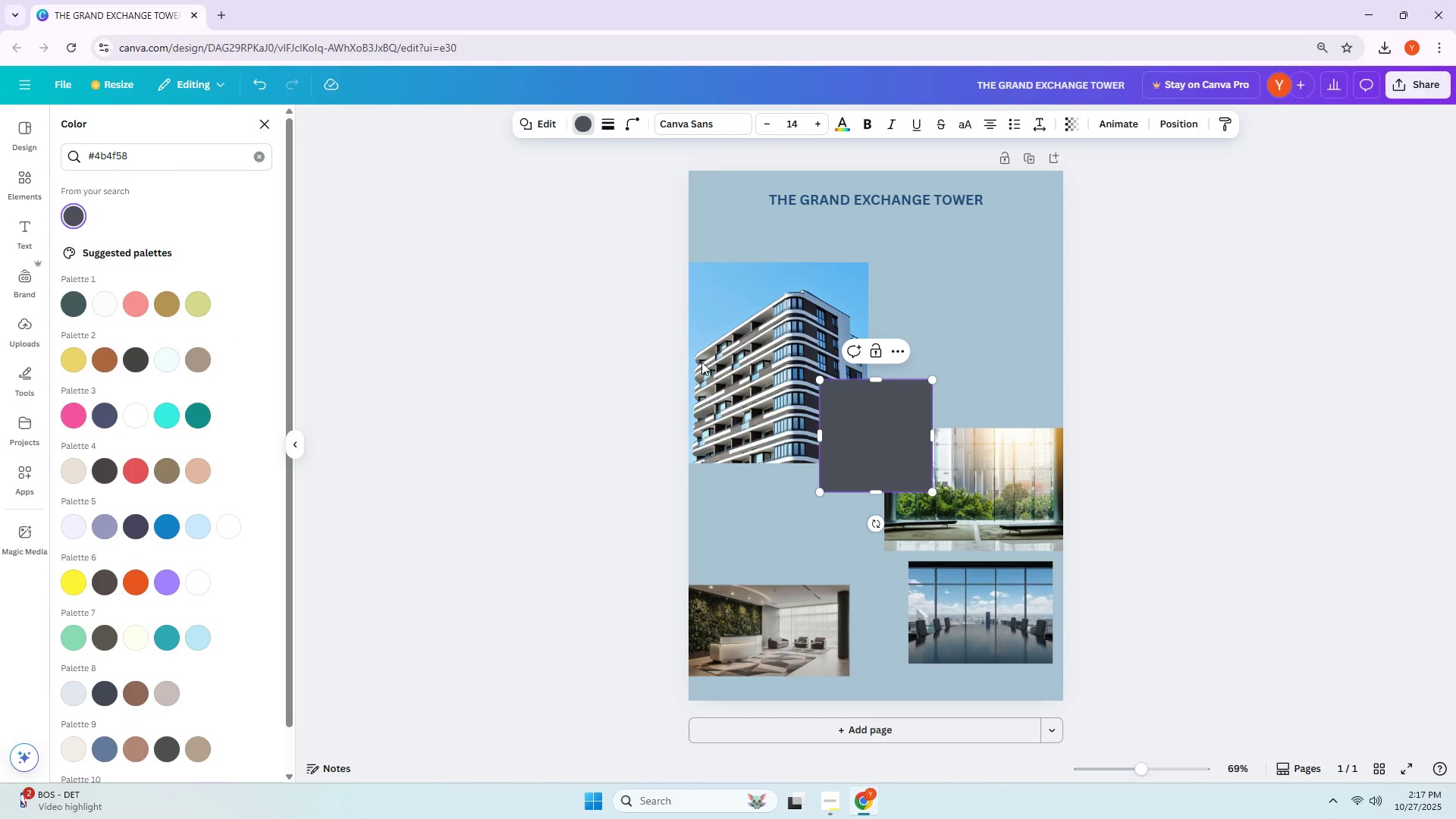 
left_click_drag(start_coordinate=[881, 462], to_coordinate=[915, 447])
 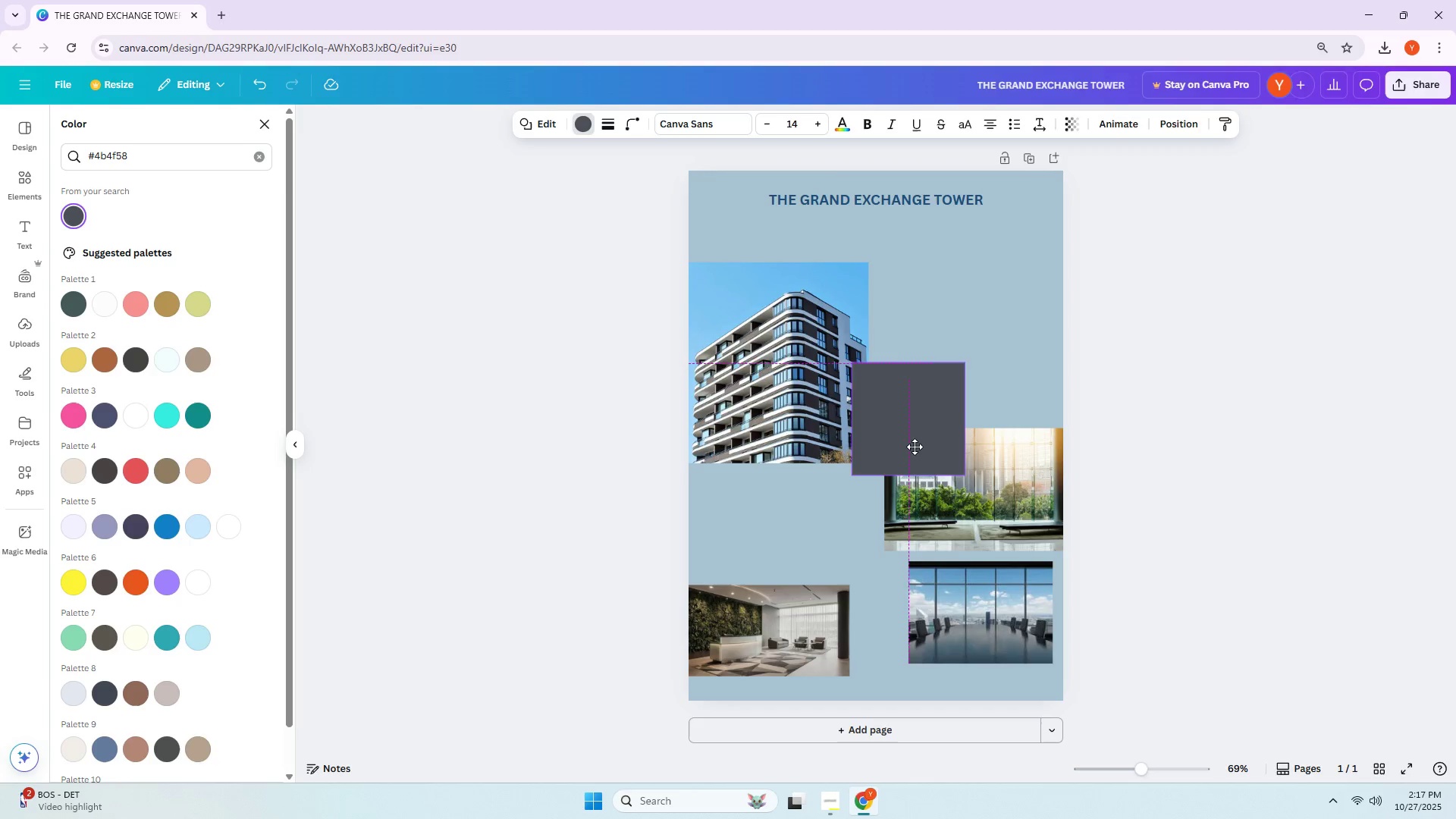 
double_click([915, 447])
 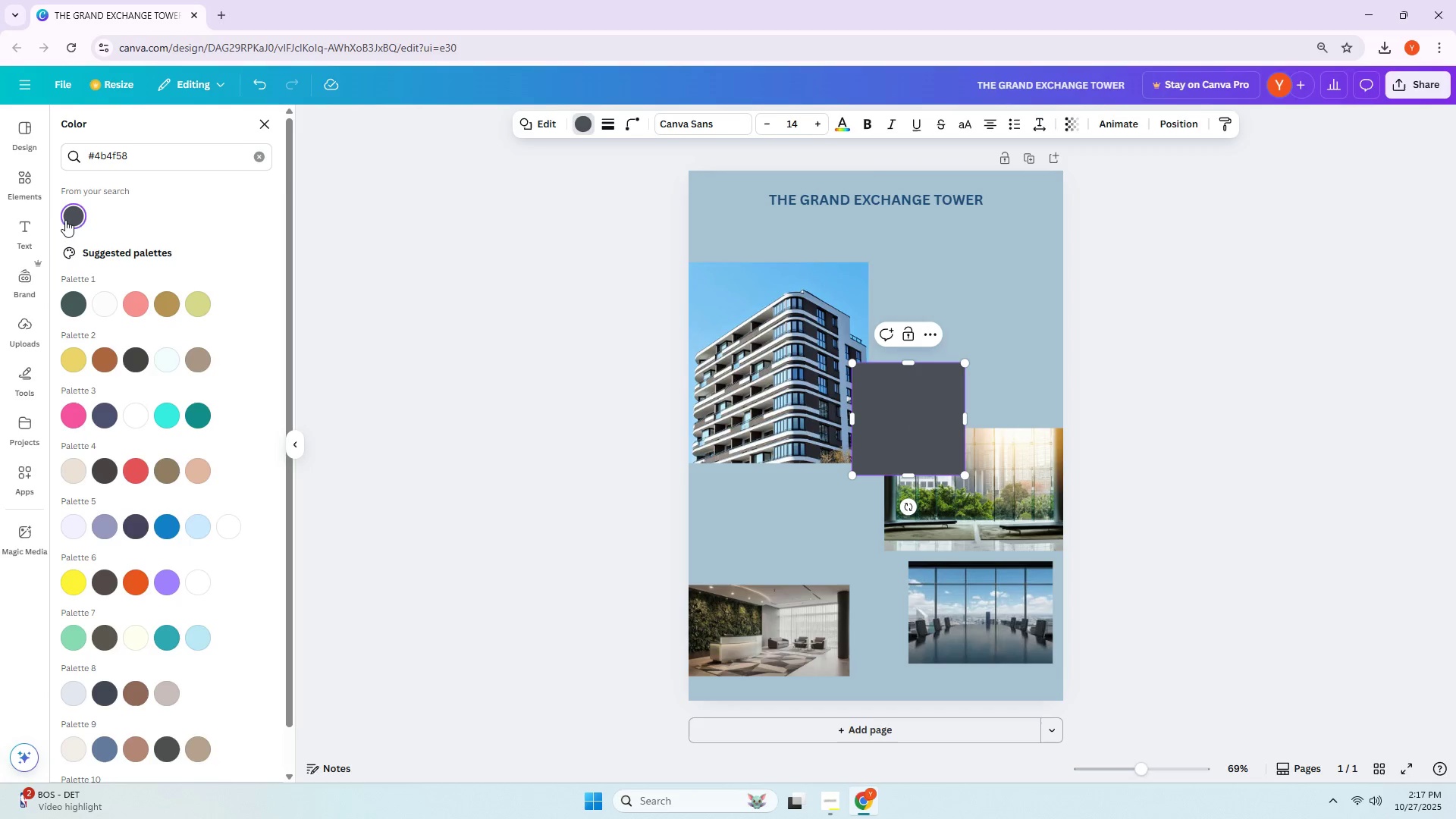 
left_click([68, 220])
 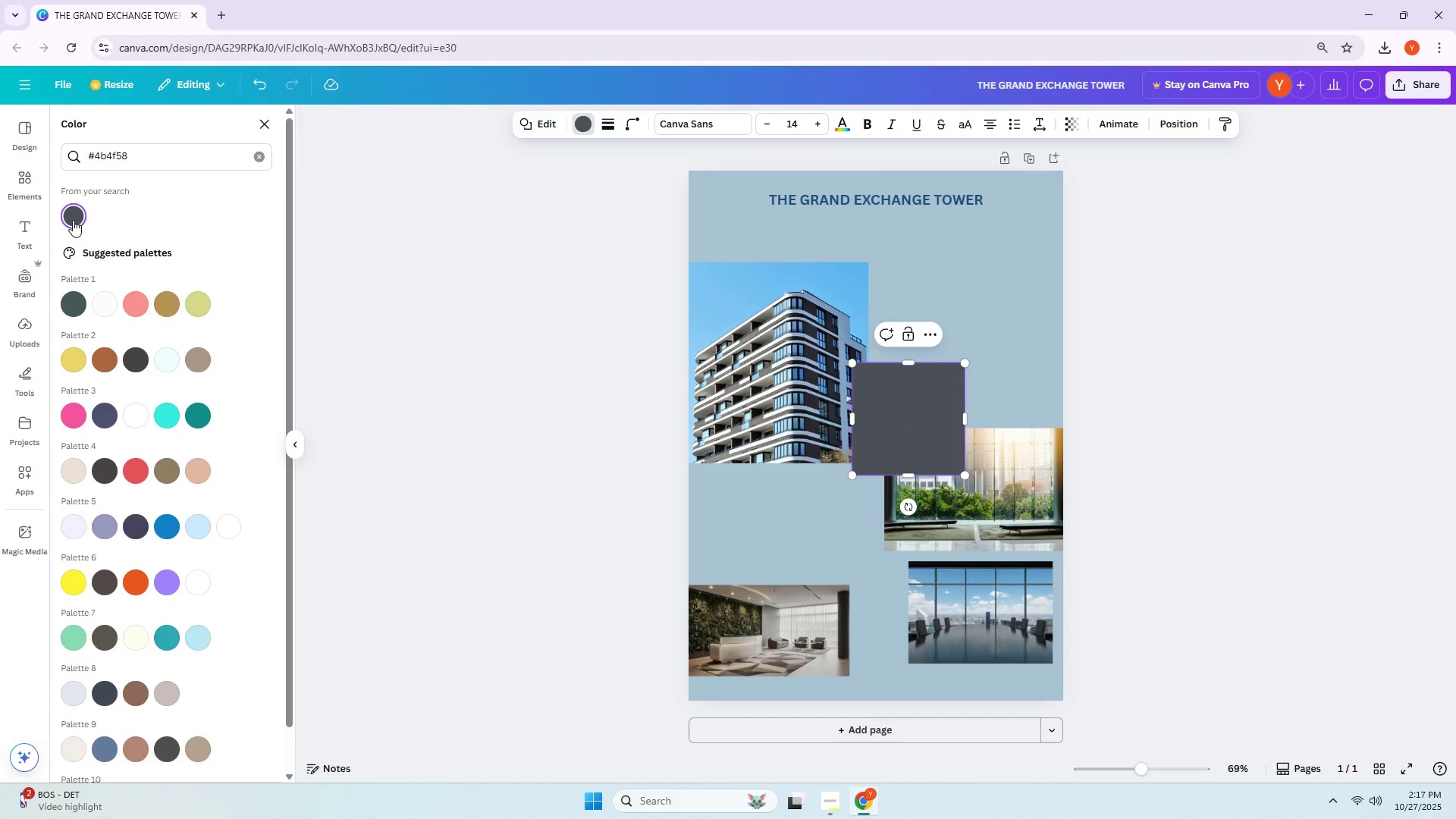 
double_click([72, 212])
 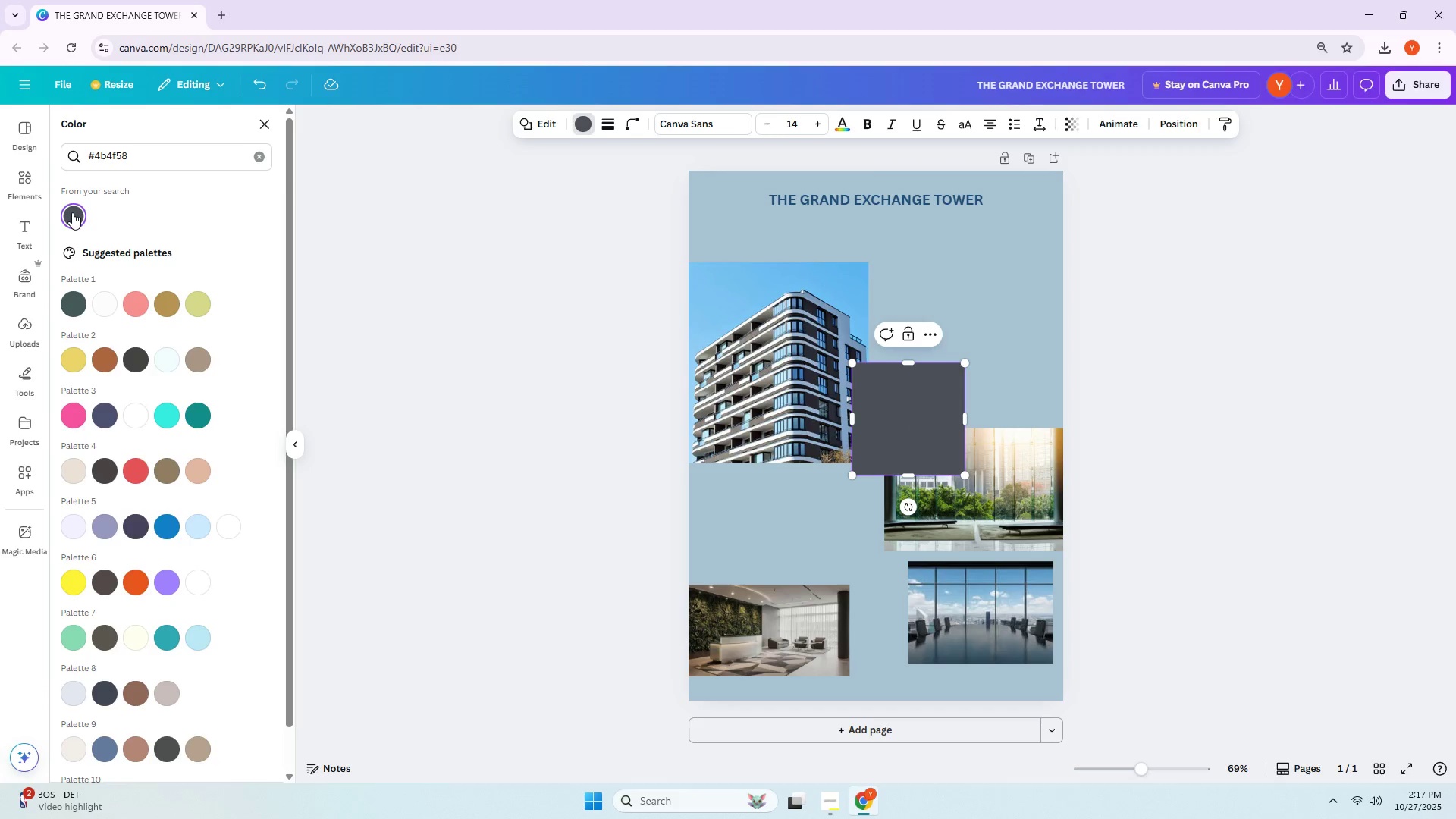 
triple_click([72, 212])
 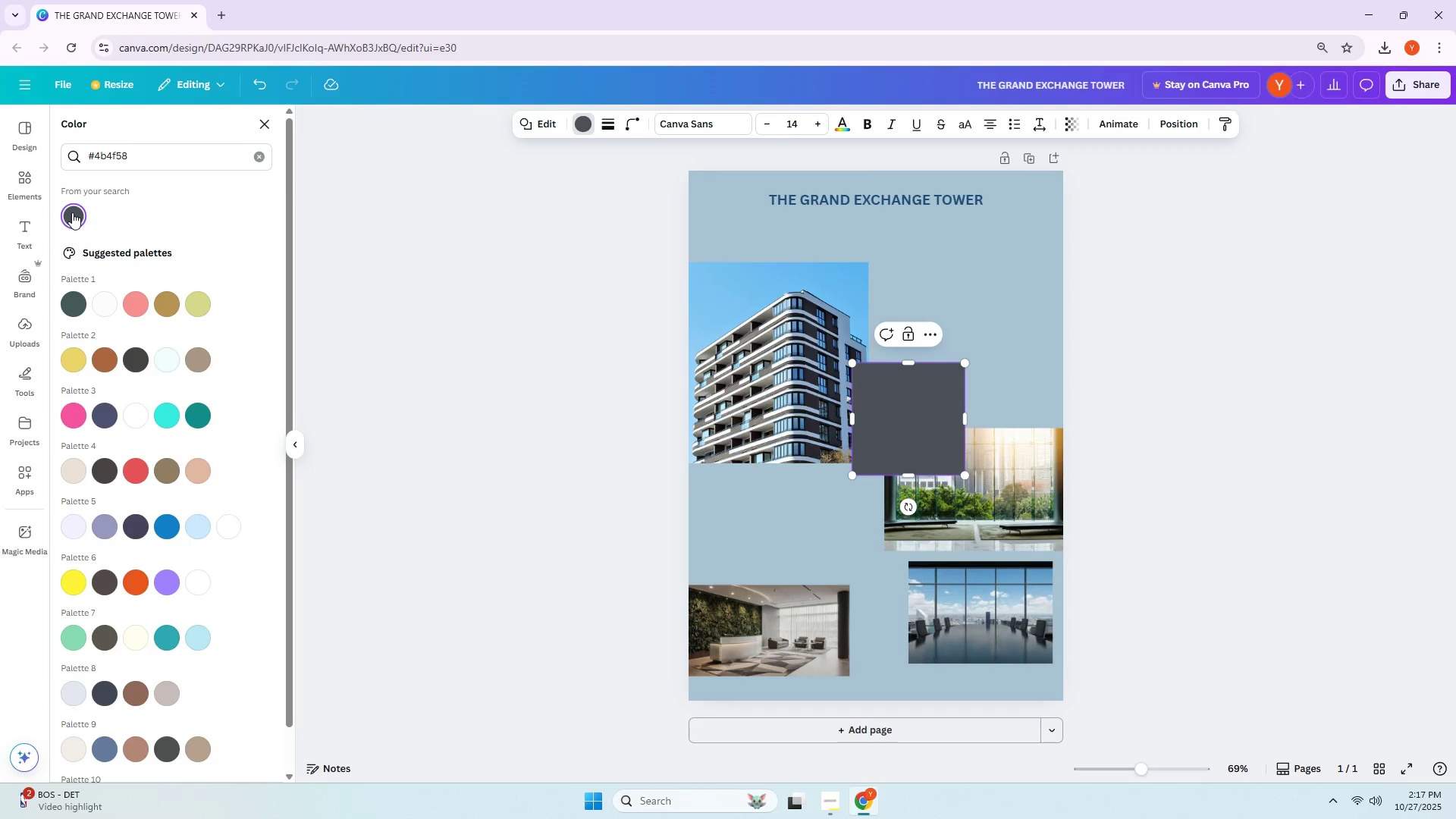 
triple_click([72, 212])
 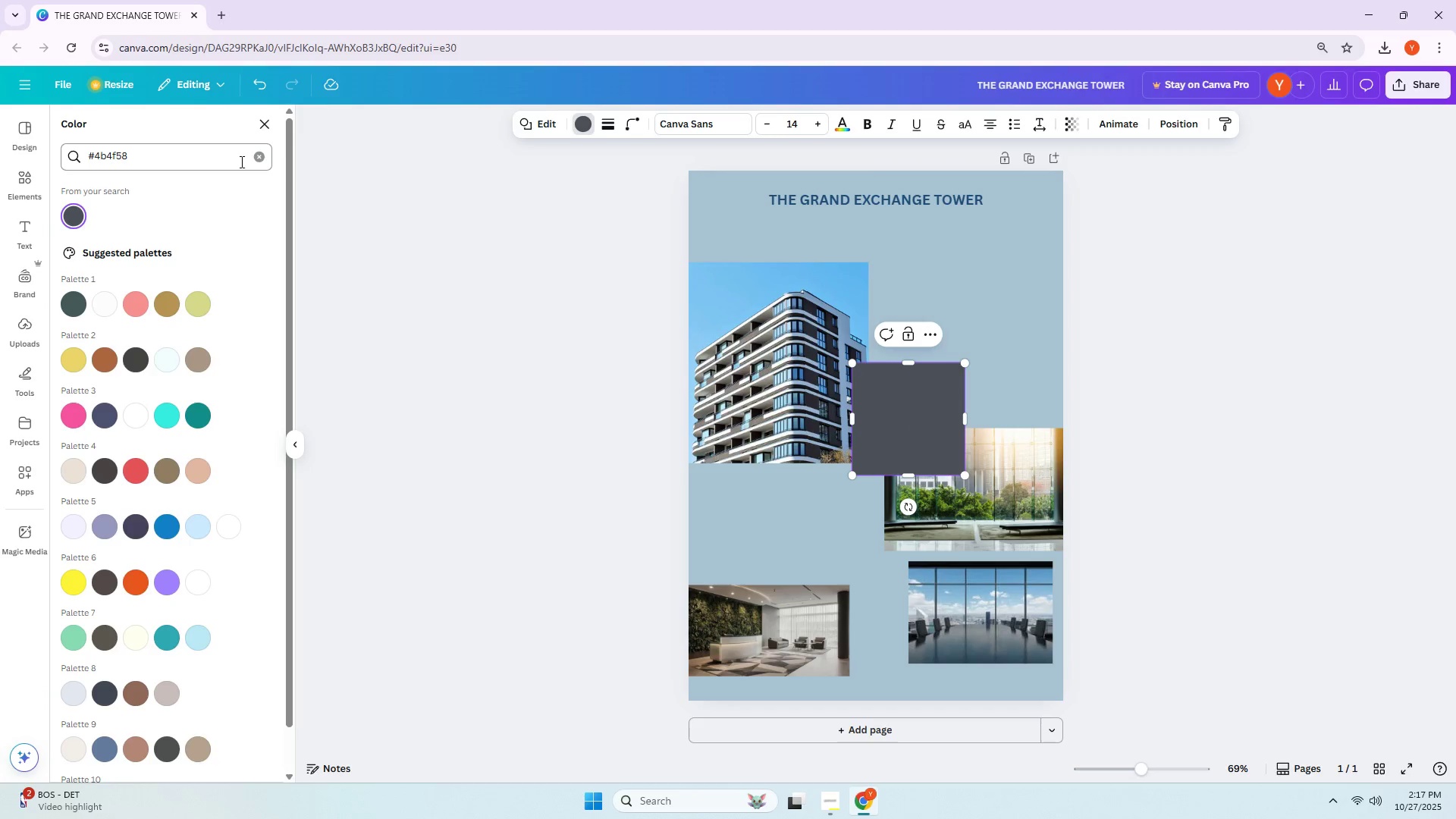 
left_click([260, 159])
 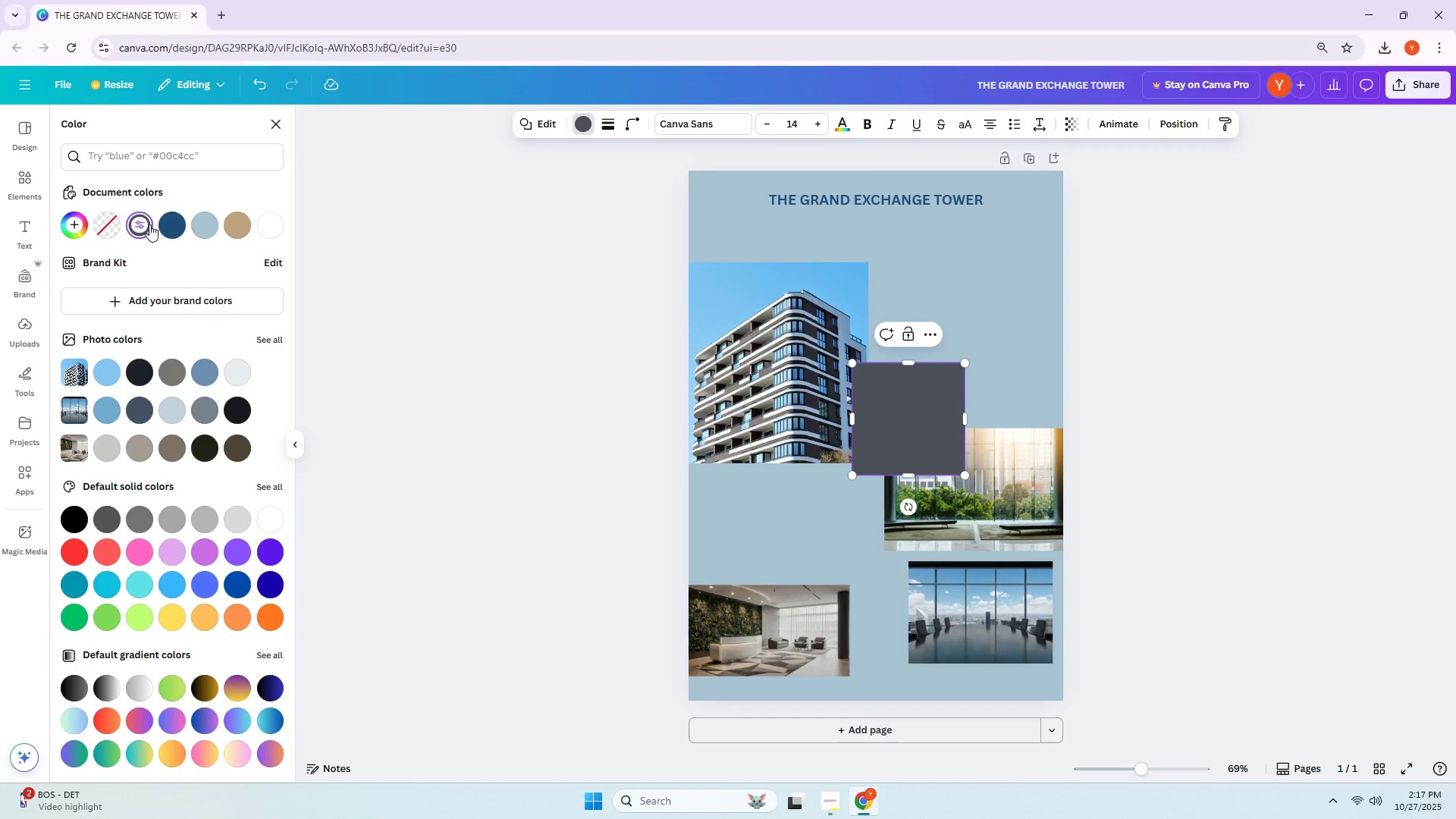 
double_click([144, 222])
 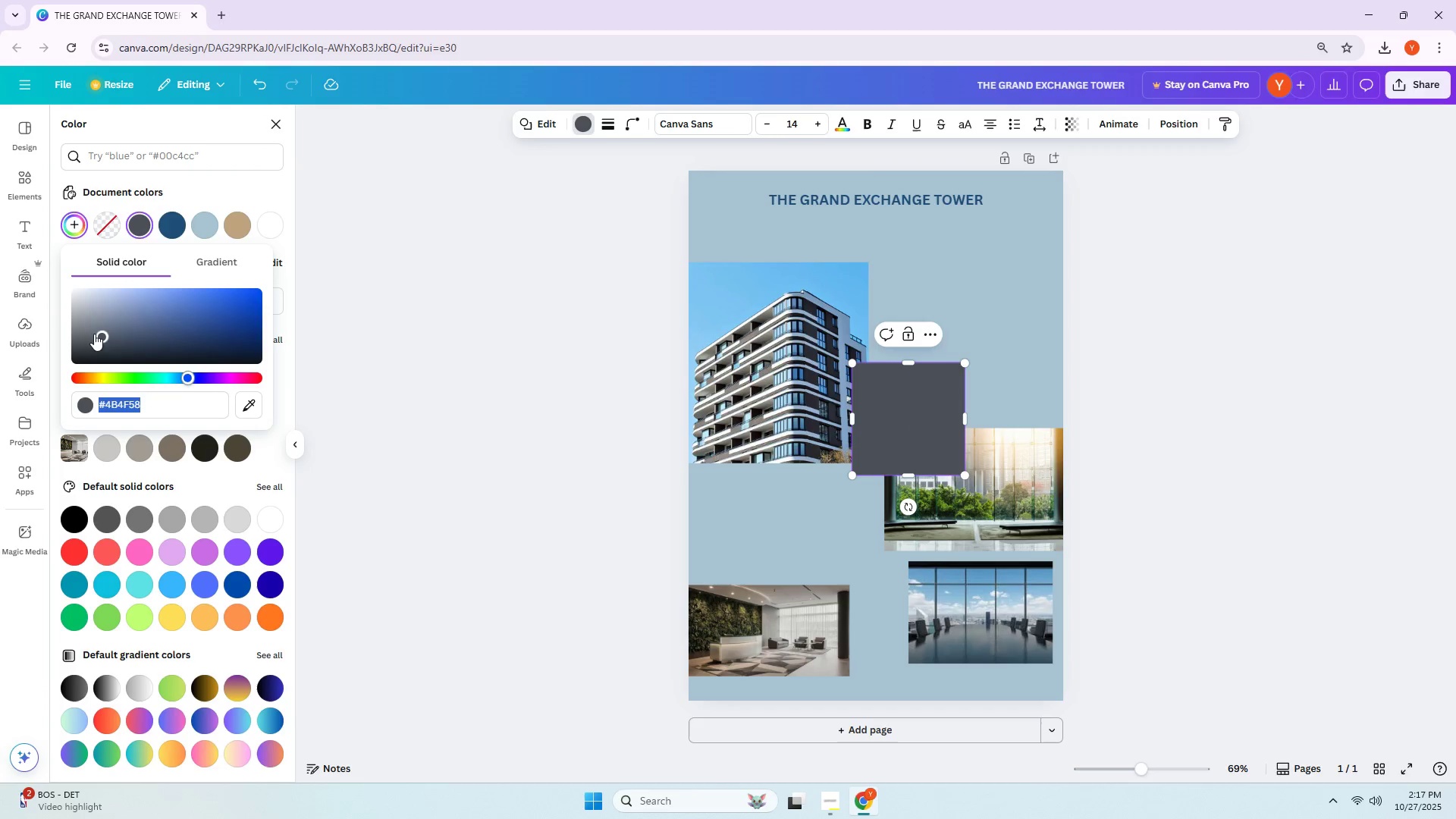 
left_click_drag(start_coordinate=[98, 333], to_coordinate=[100, 317])
 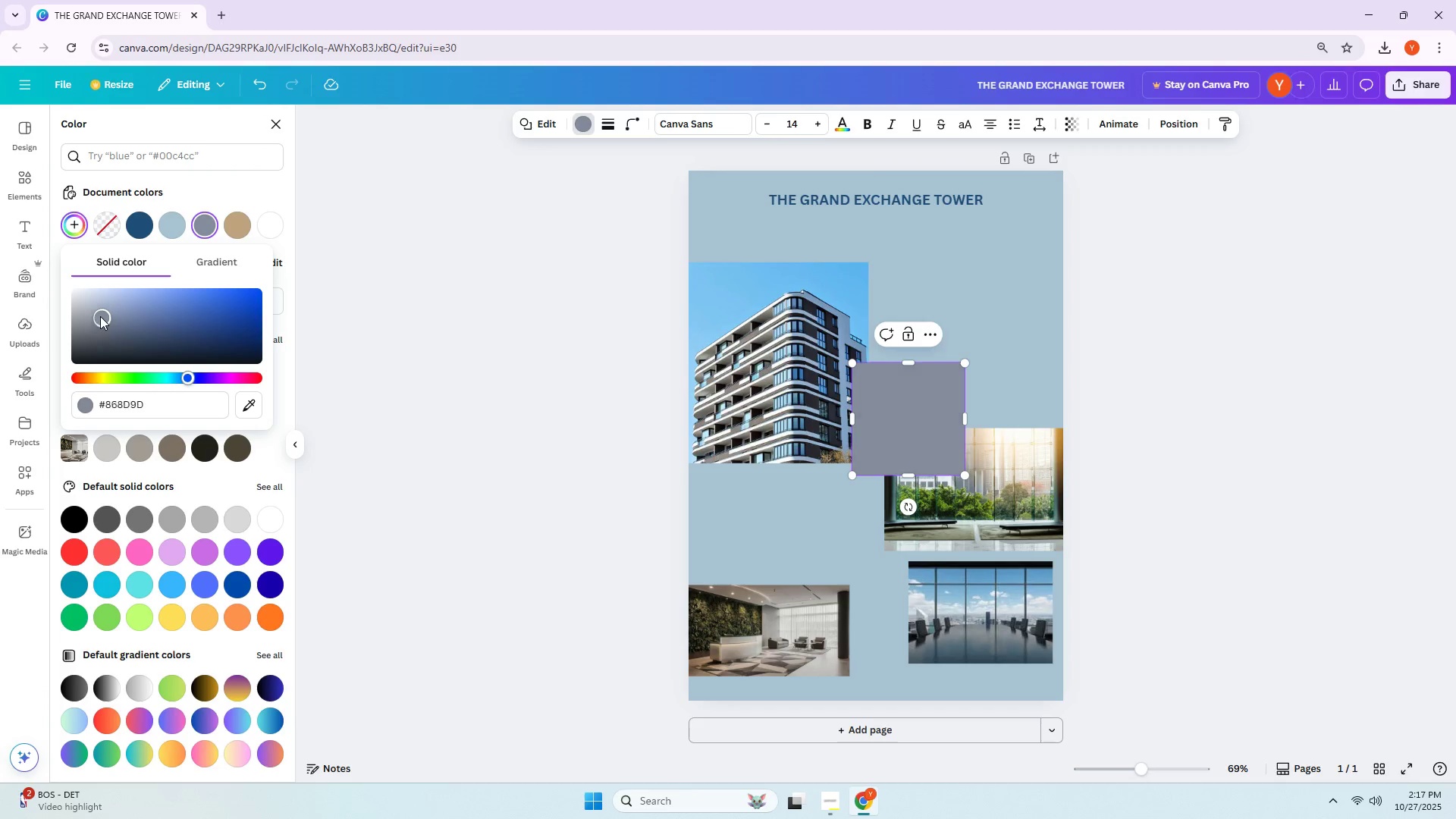 
left_click_drag(start_coordinate=[100, 315], to_coordinate=[93, 321])
 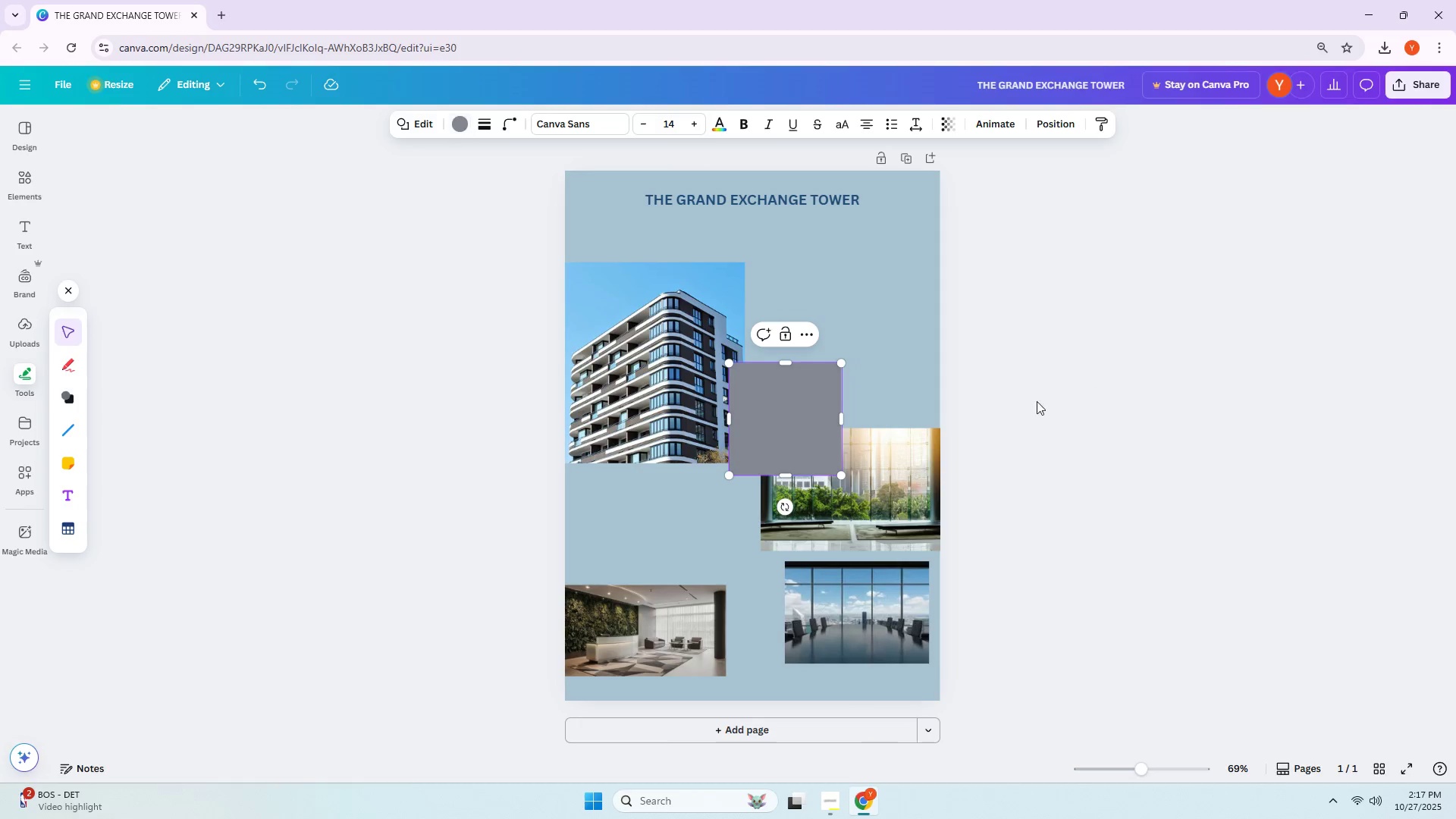 
left_click_drag(start_coordinate=[981, 463], to_coordinate=[987, 461])
 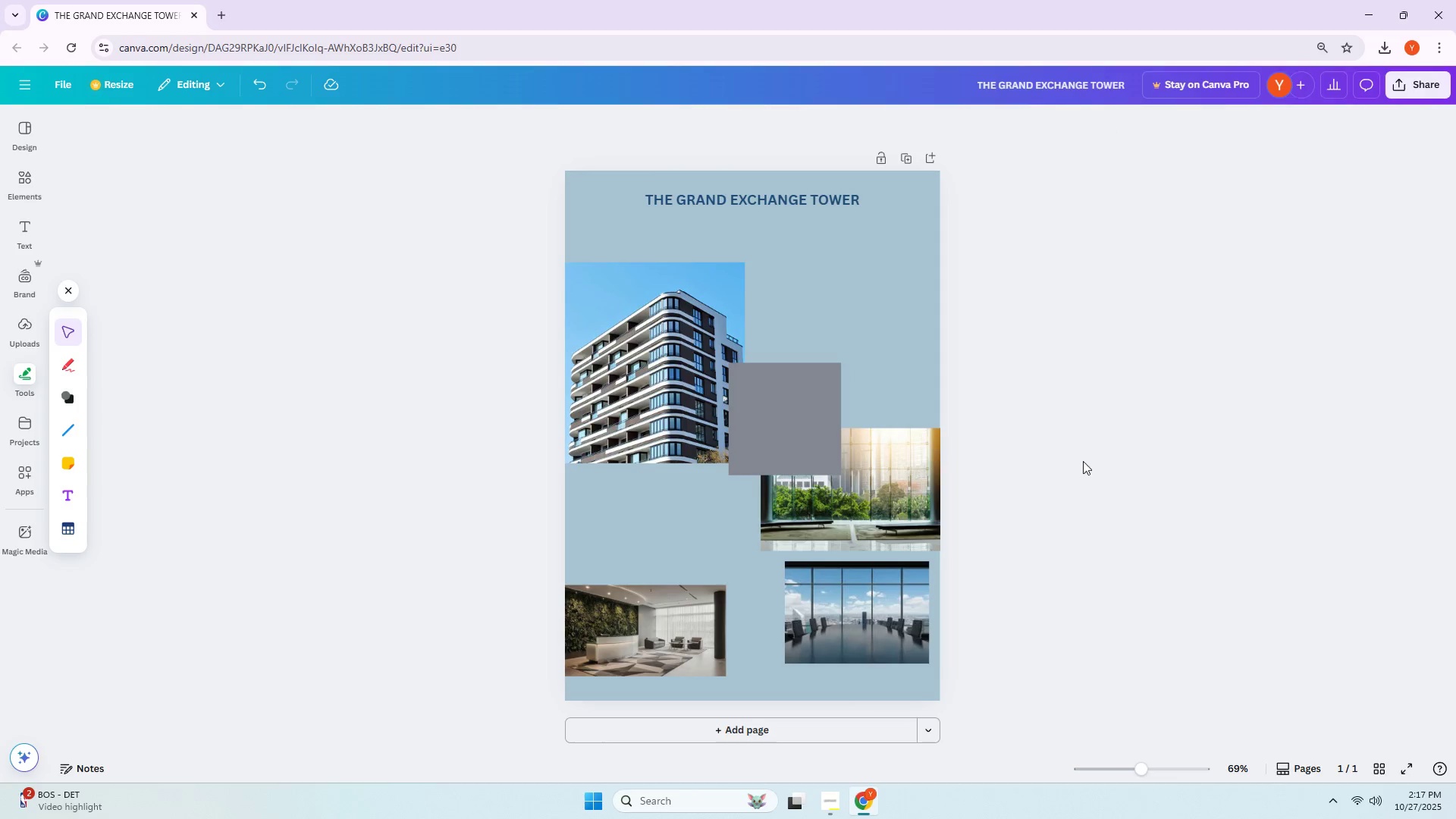 
left_click_drag(start_coordinate=[874, 496], to_coordinate=[869, 529])
 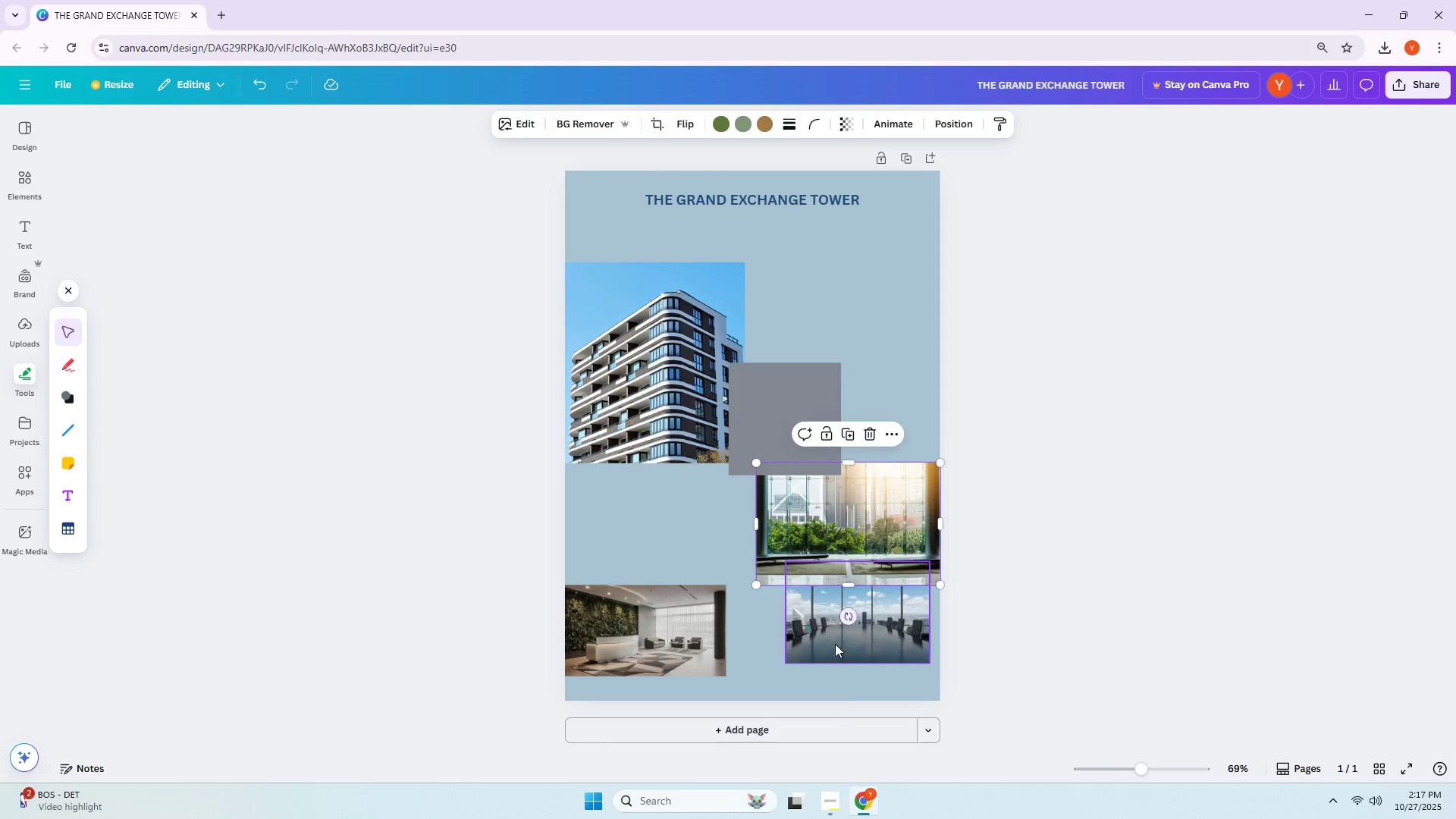 
left_click_drag(start_coordinate=[834, 648], to_coordinate=[834, 696])
 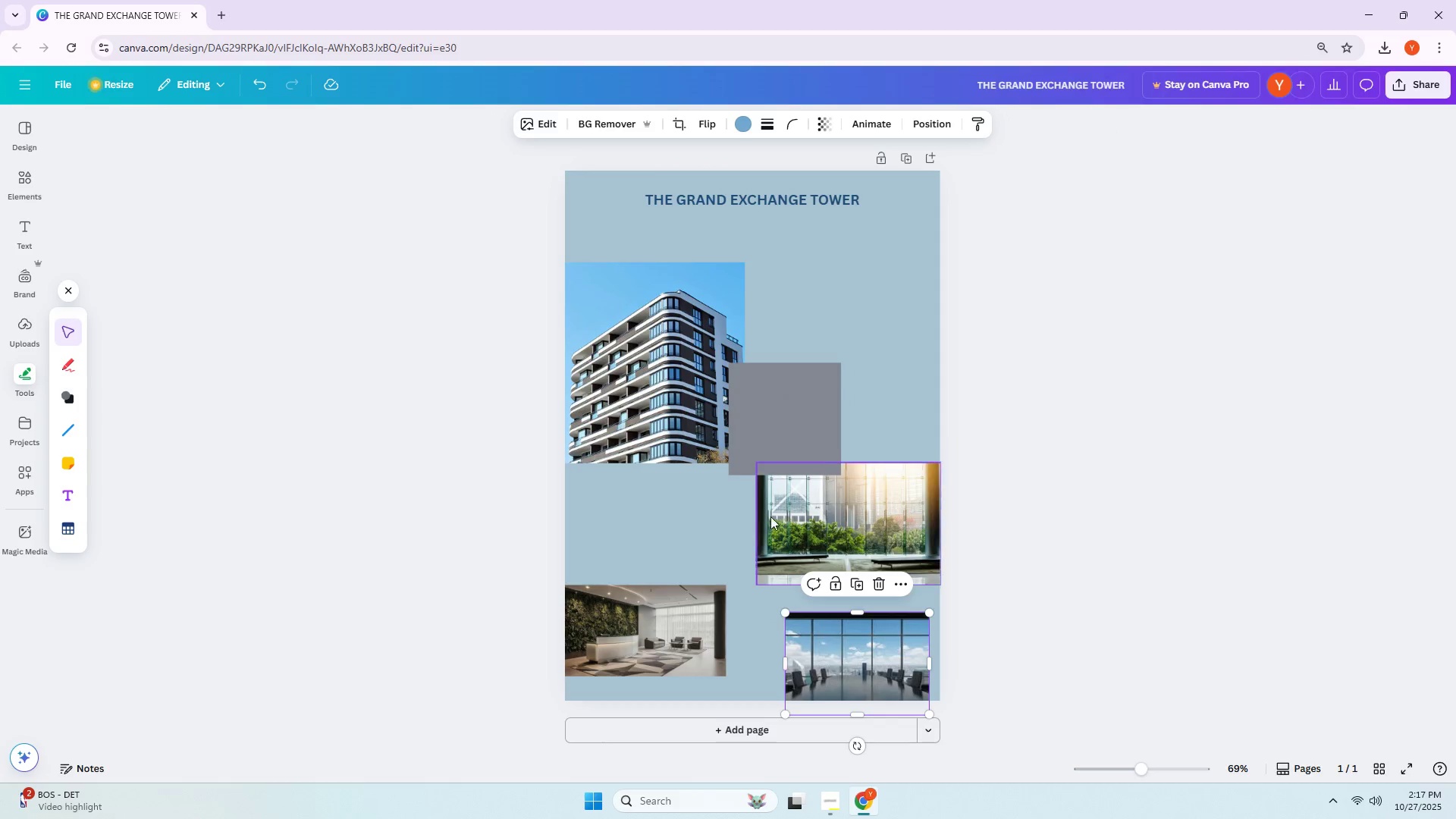 
left_click_drag(start_coordinate=[789, 430], to_coordinate=[818, 398])
 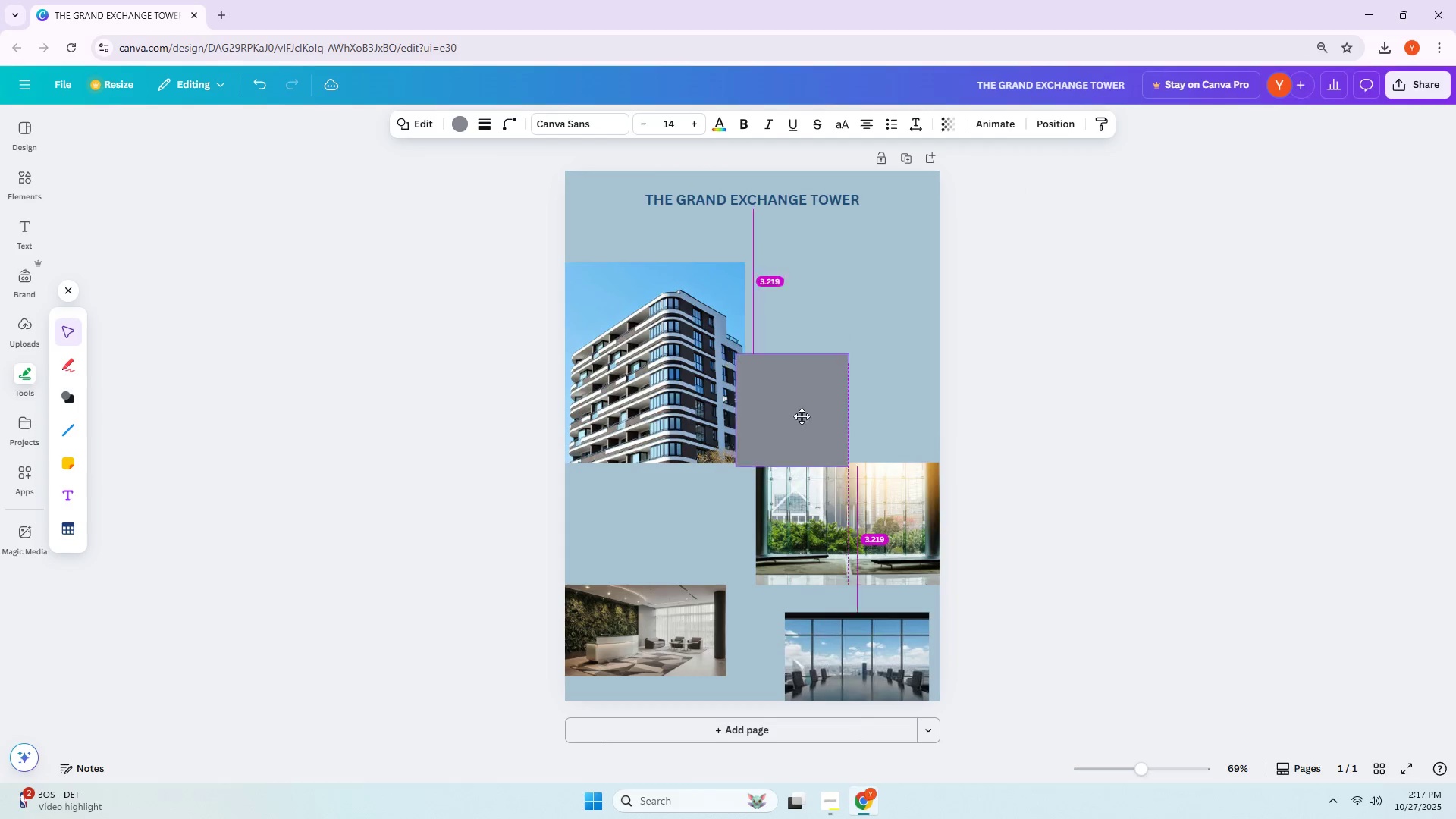 
left_click_drag(start_coordinate=[830, 381], to_coordinate=[837, 363])
 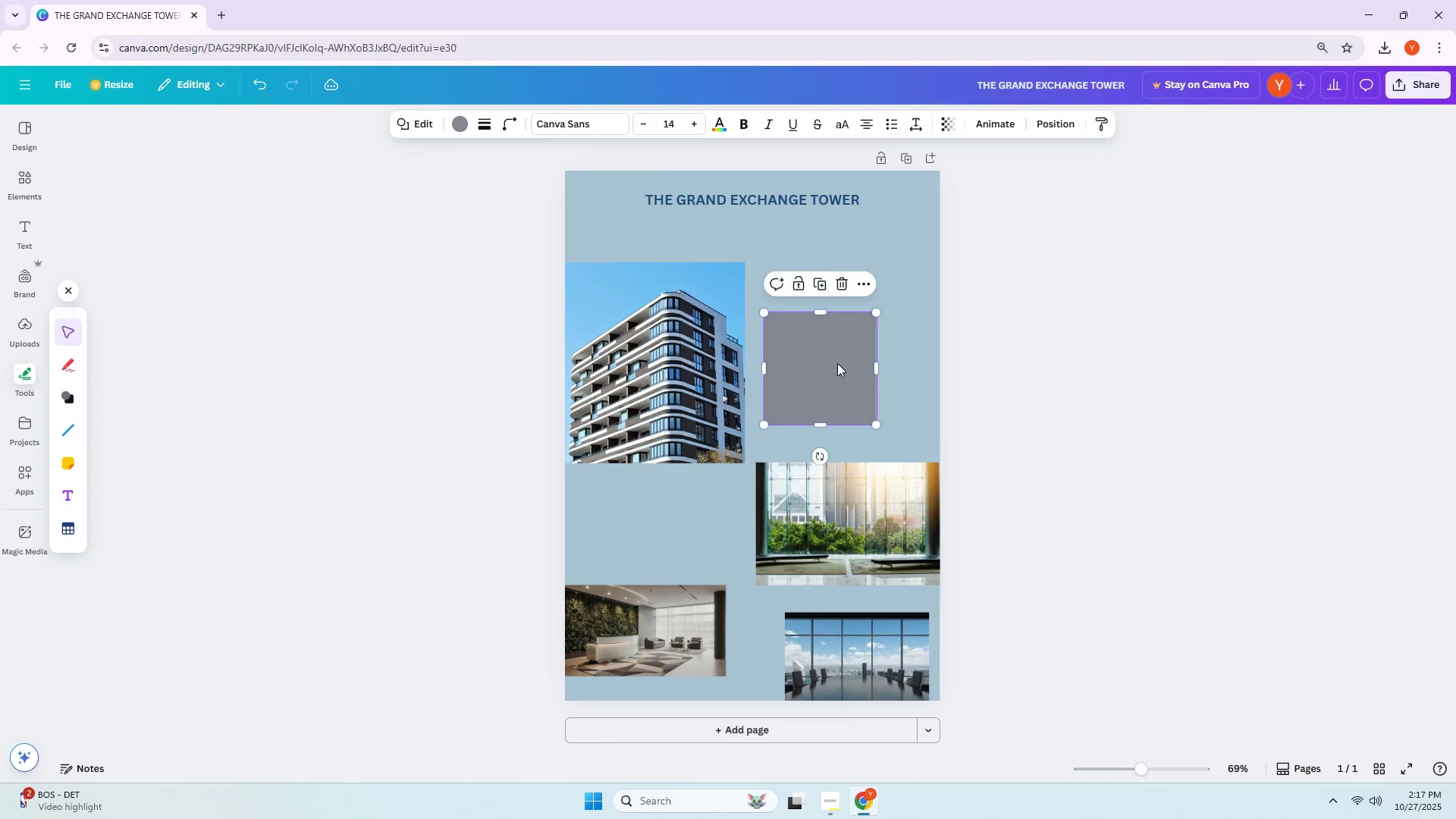 
triple_click([837, 363])
 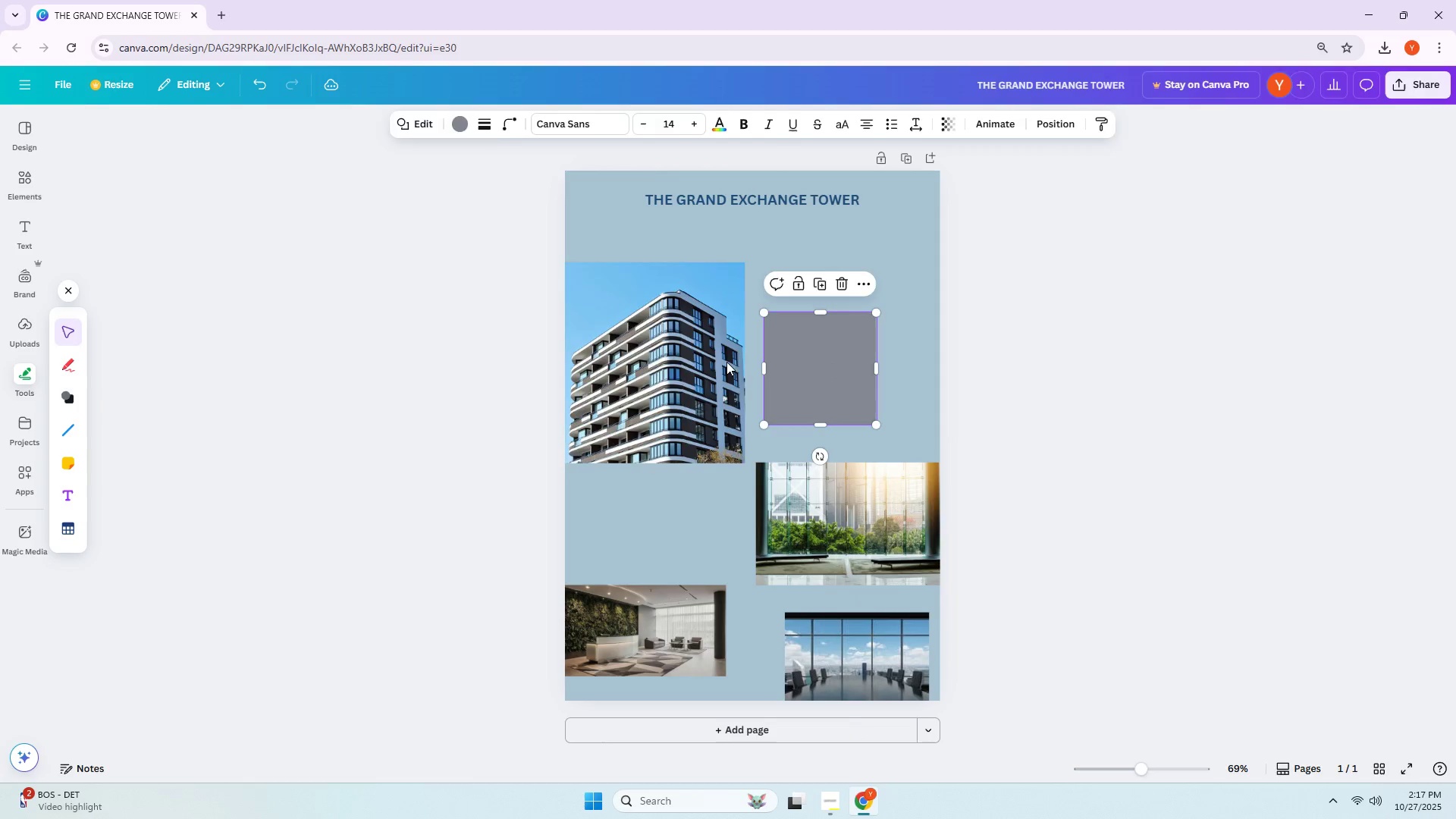 
left_click_drag(start_coordinate=[648, 362], to_coordinate=[647, 339])
 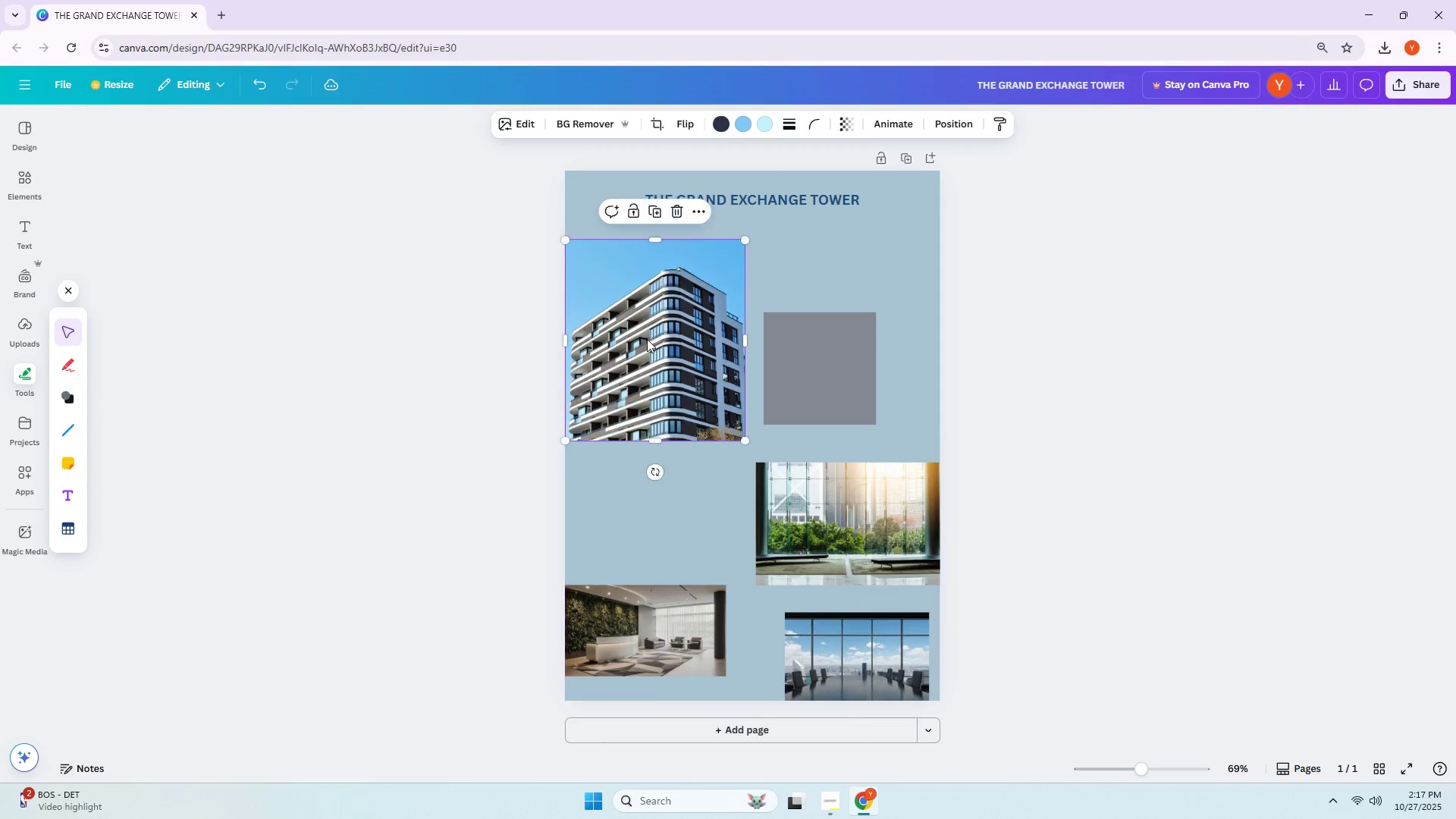 
left_click_drag(start_coordinate=[647, 339], to_coordinate=[651, 350])
 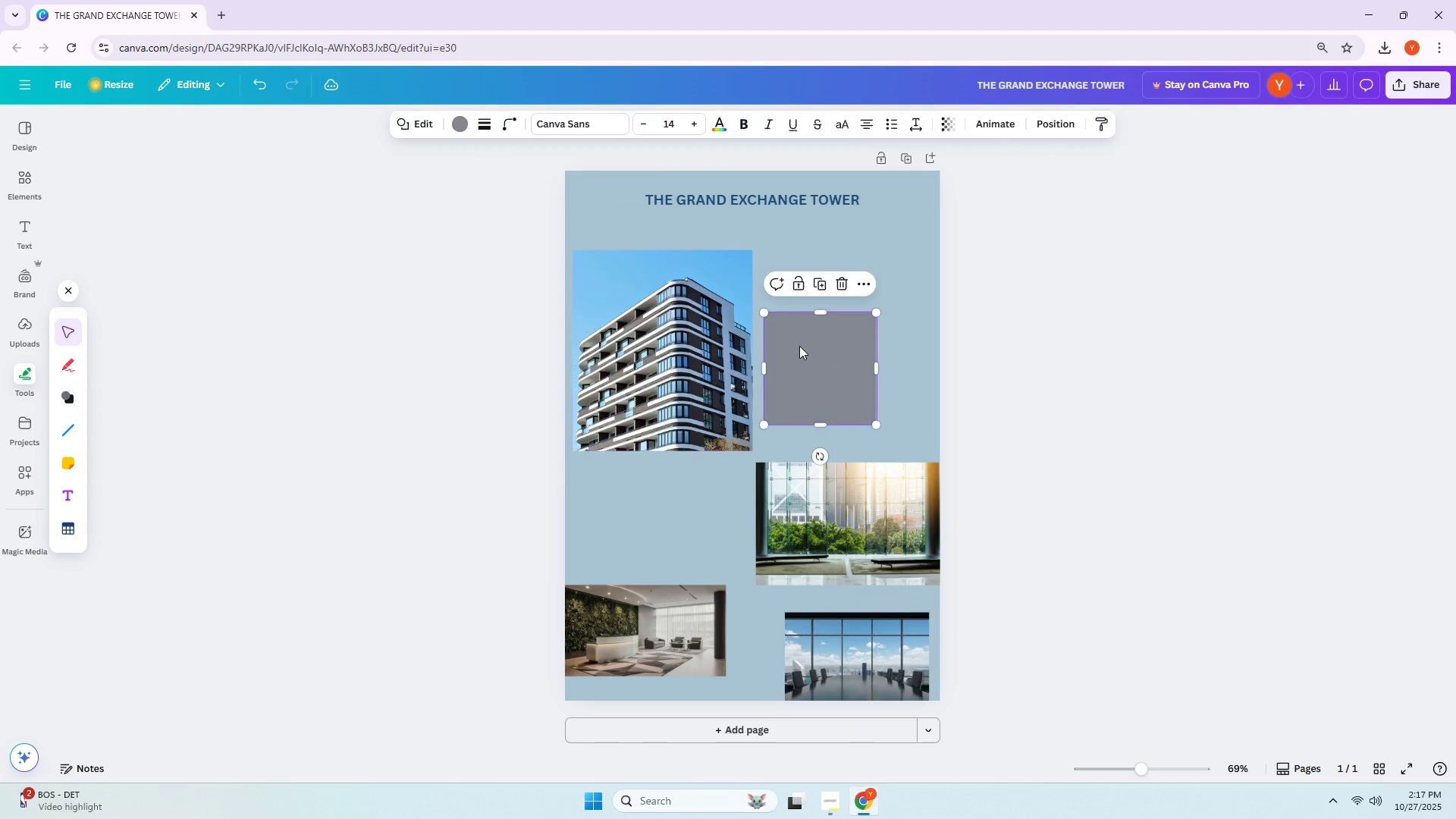 
left_click_drag(start_coordinate=[805, 347], to_coordinate=[791, 288])
 